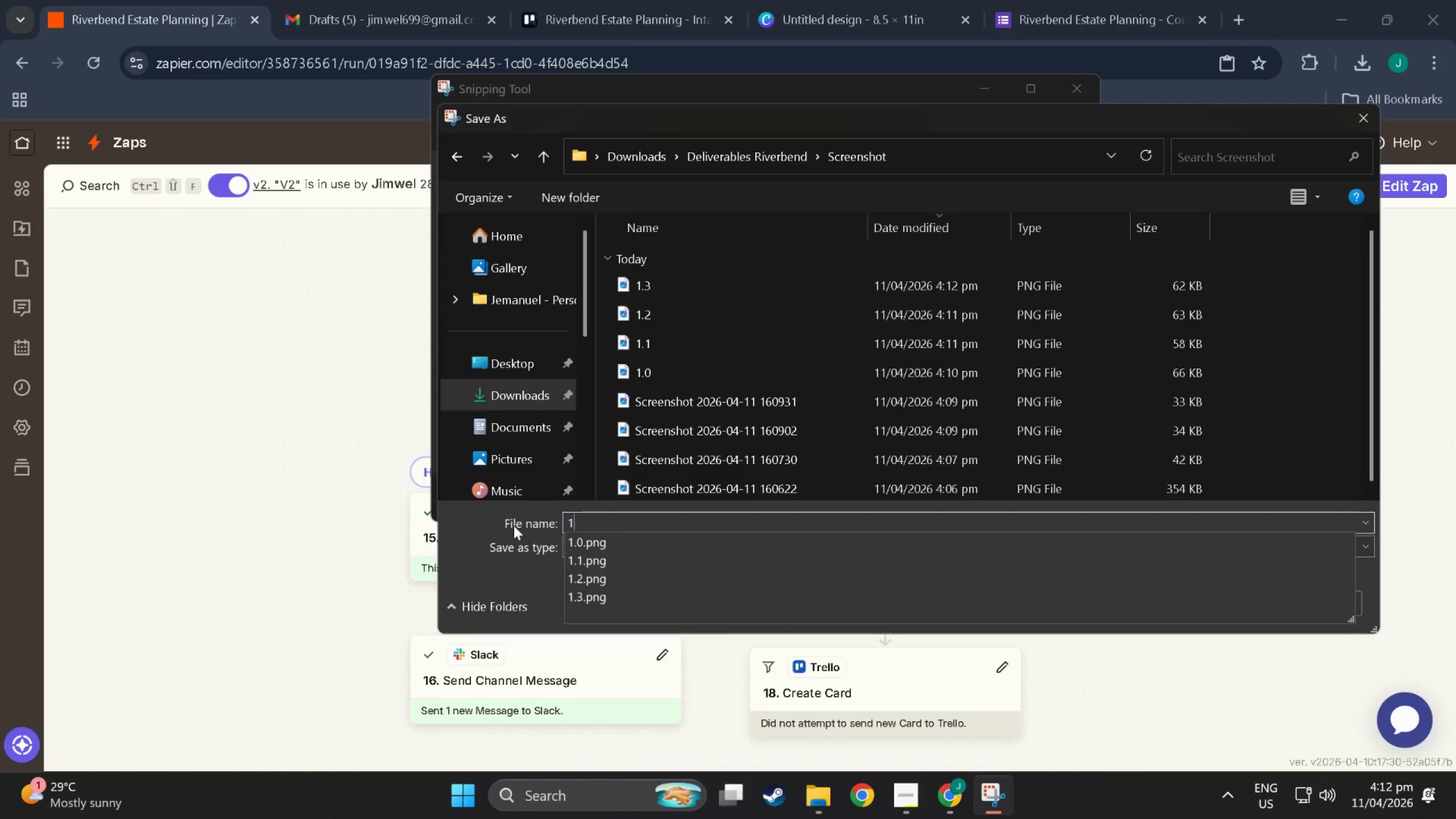 
key(1)
 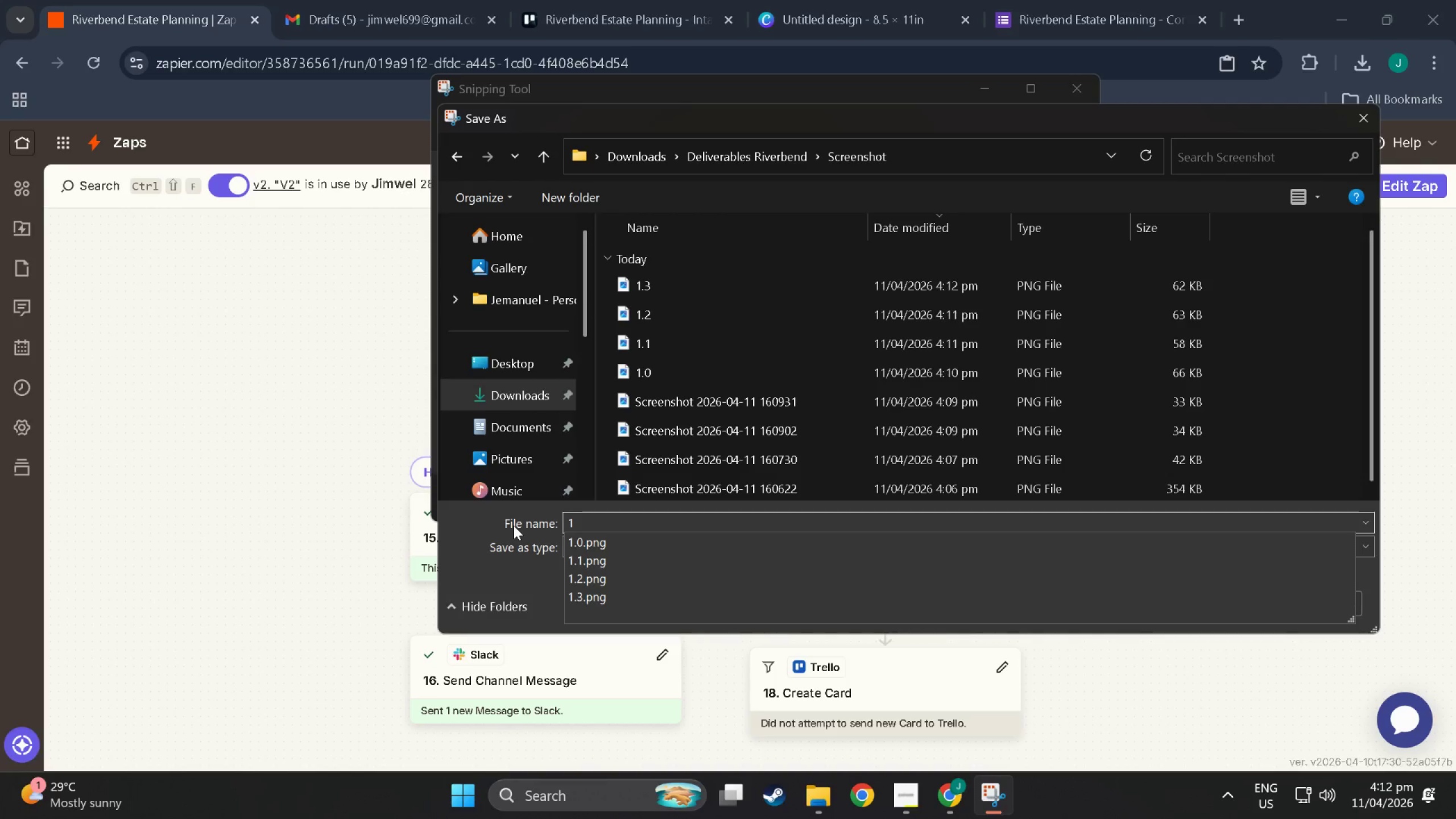 
key(Comma)
 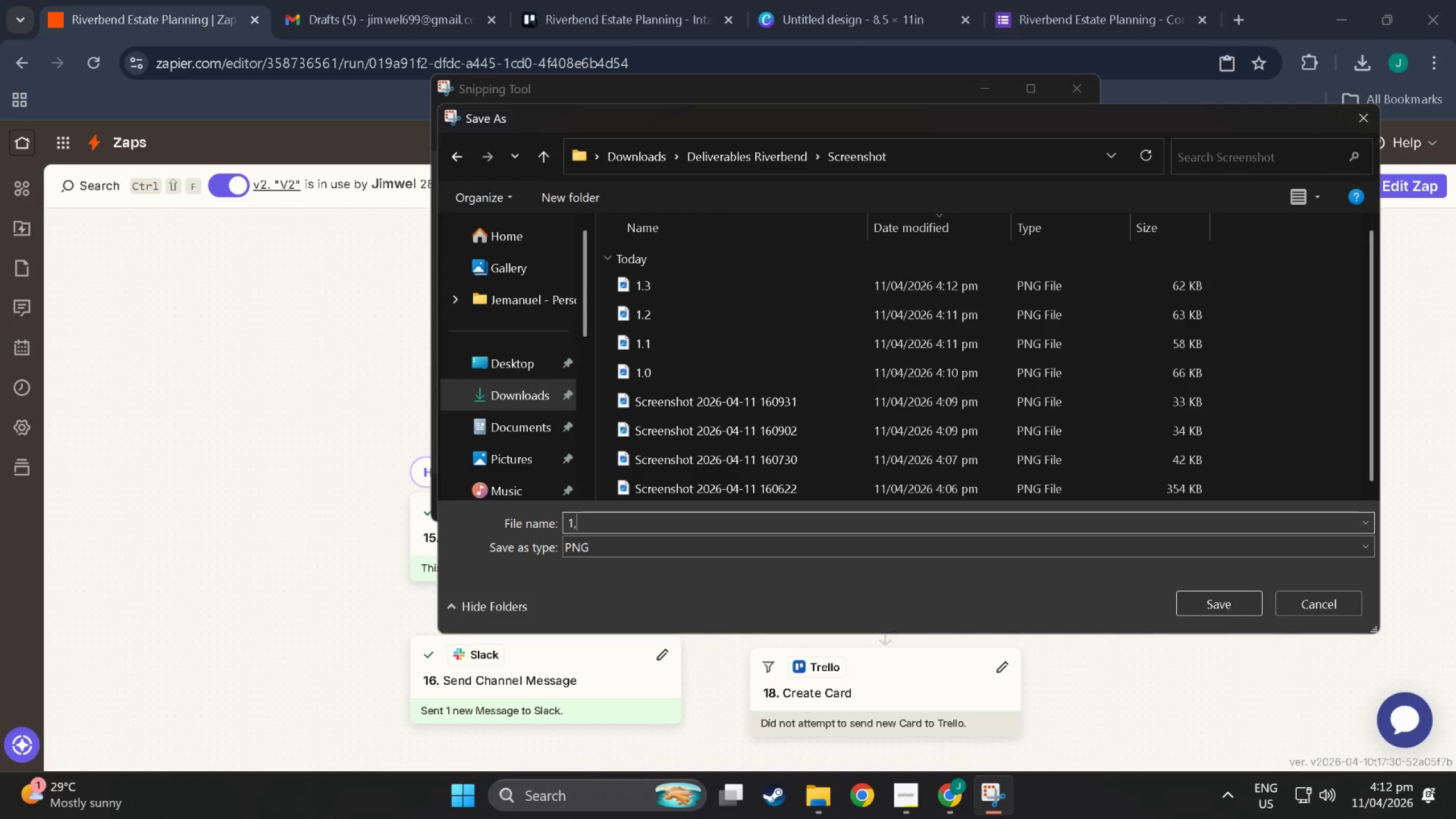 
key(3)
 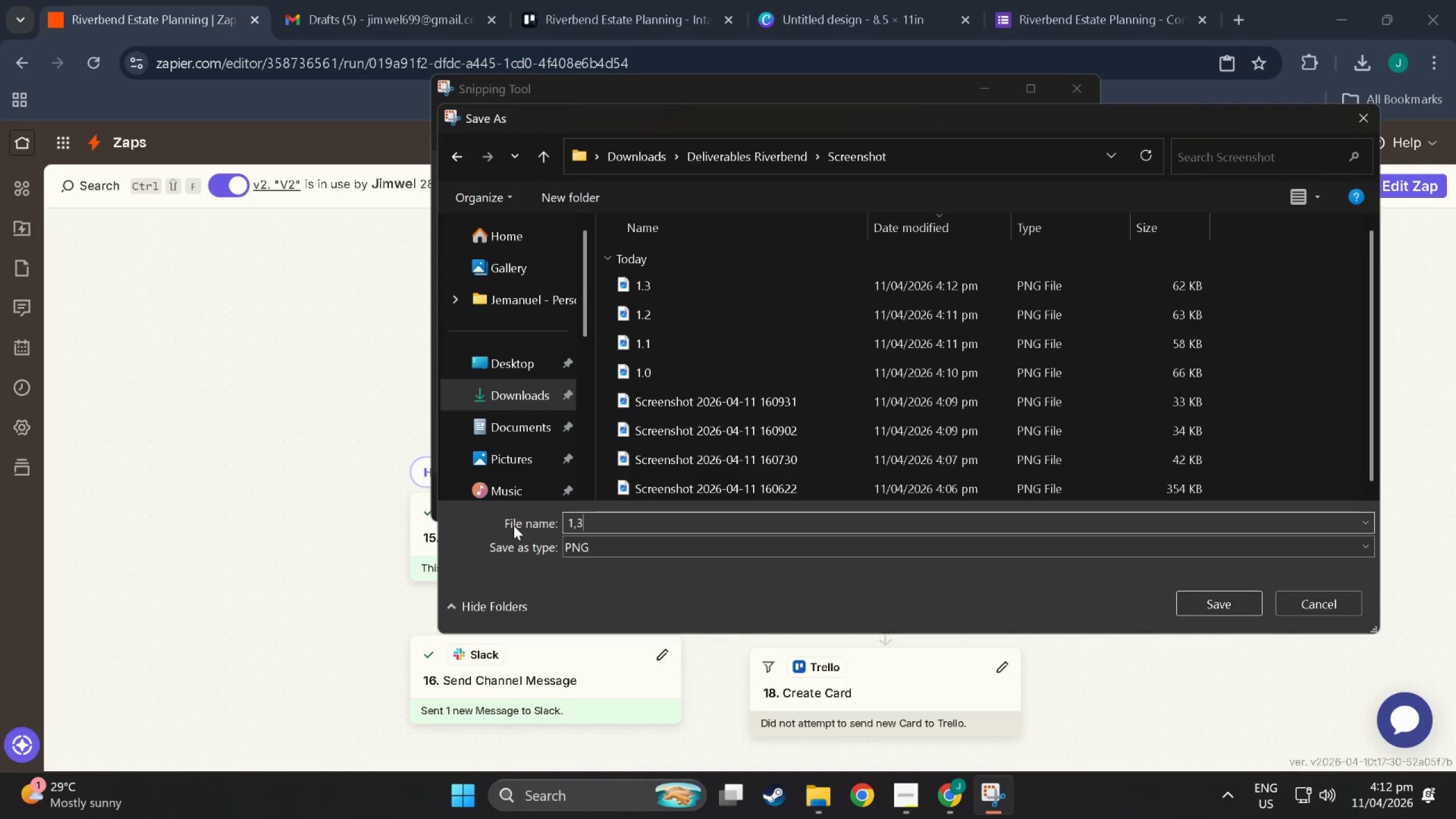 
key(Backspace)
 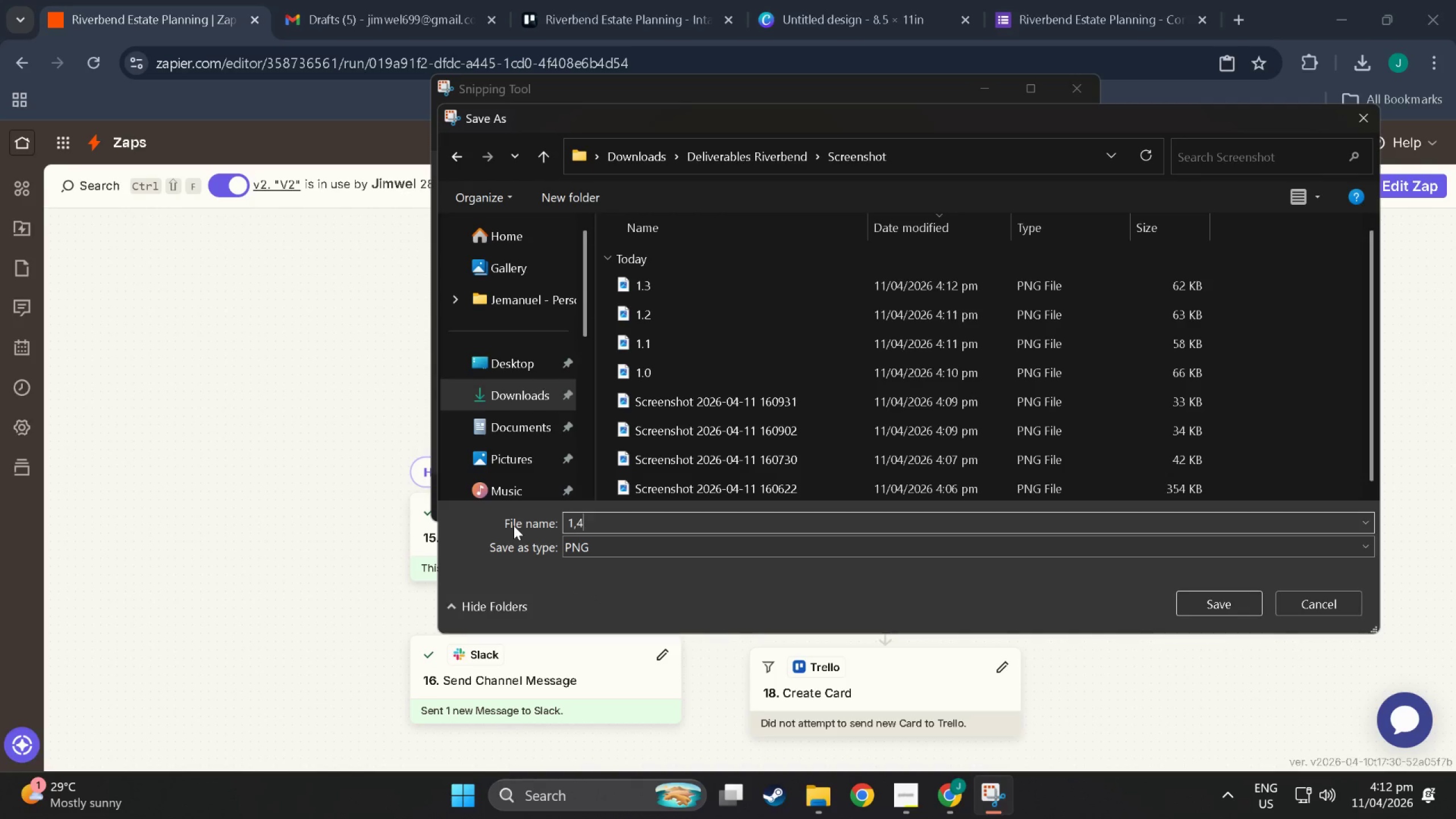 
key(4)
 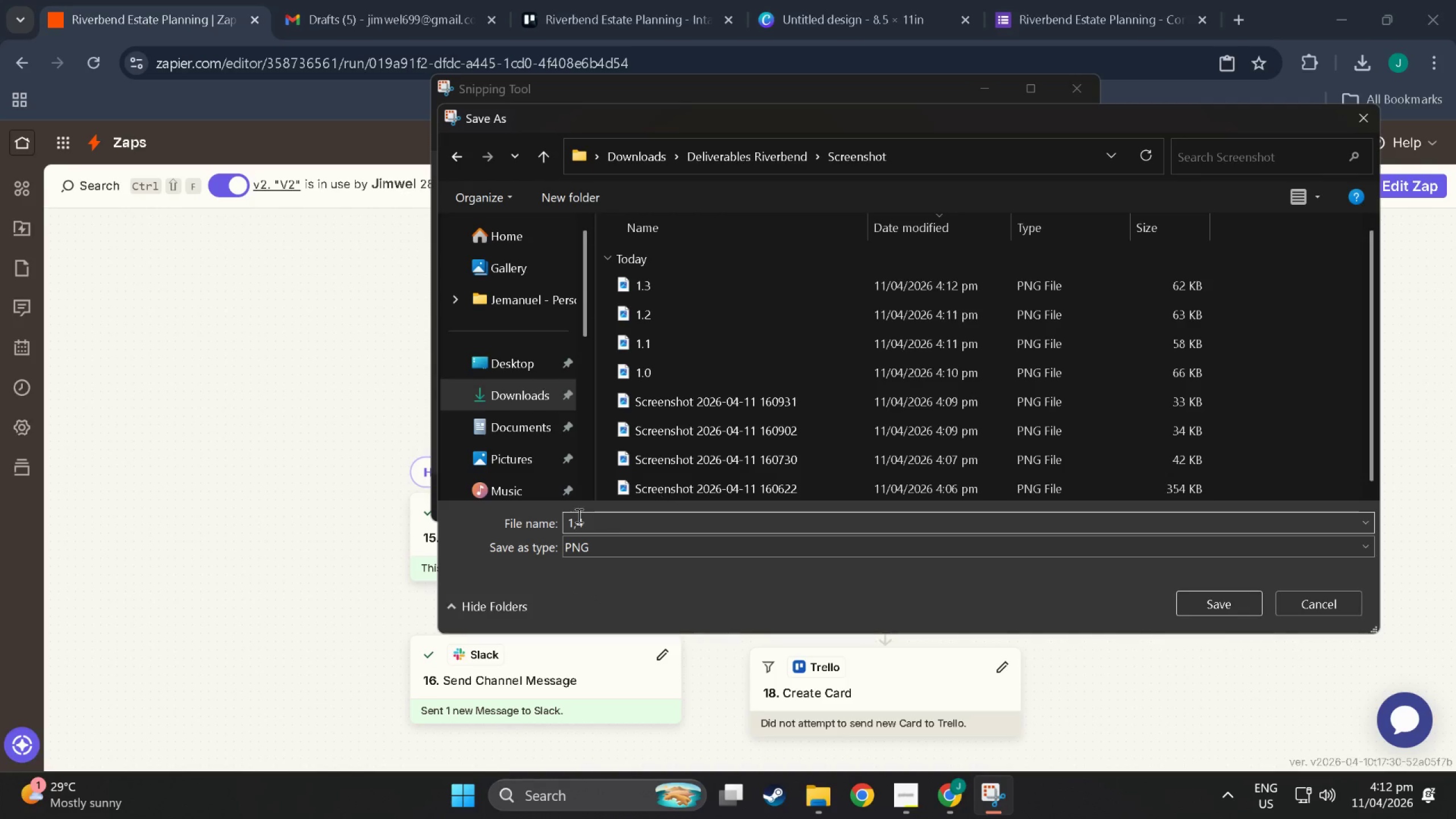 
left_click([580, 520])
 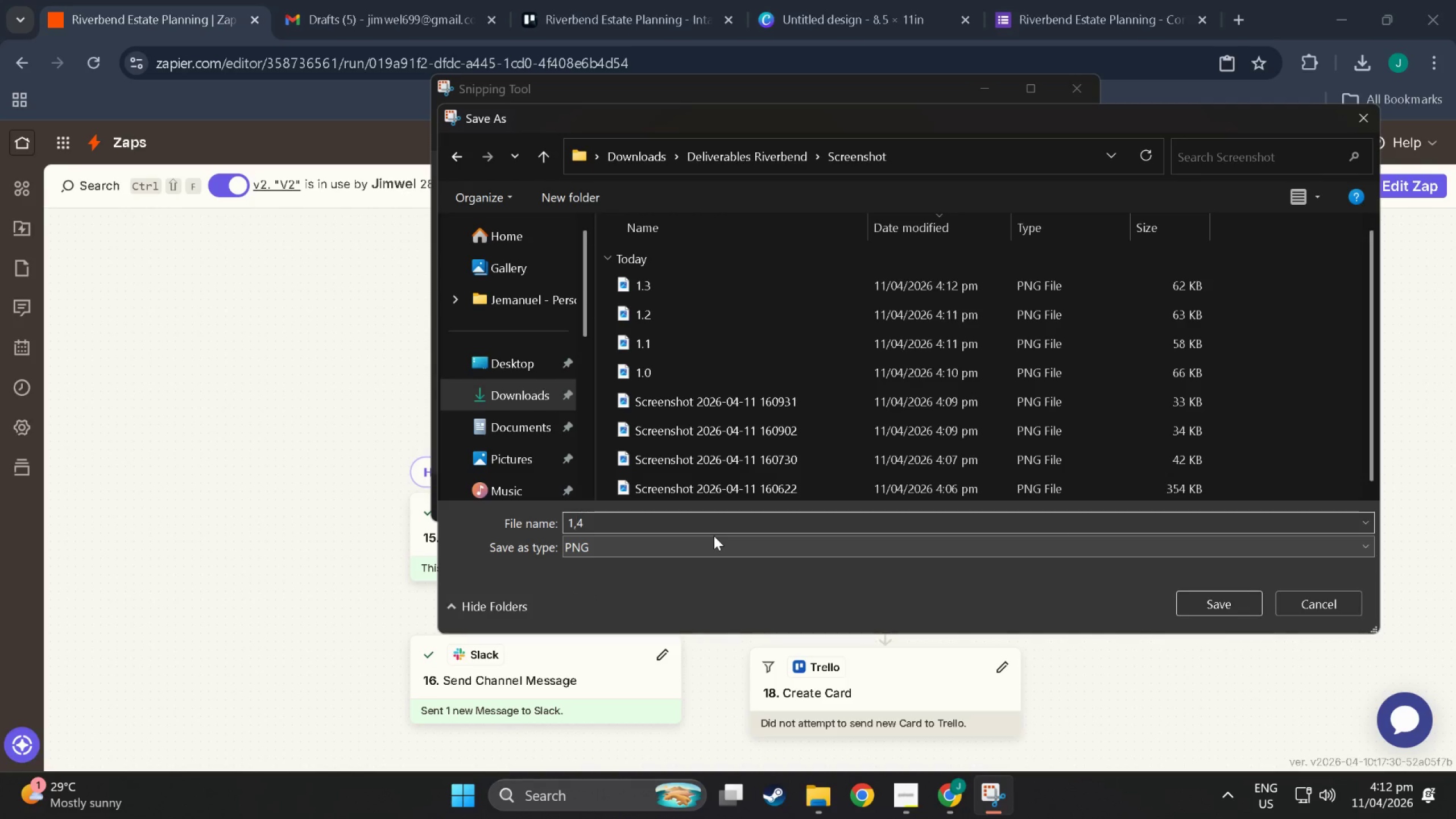 
key(Backspace)
 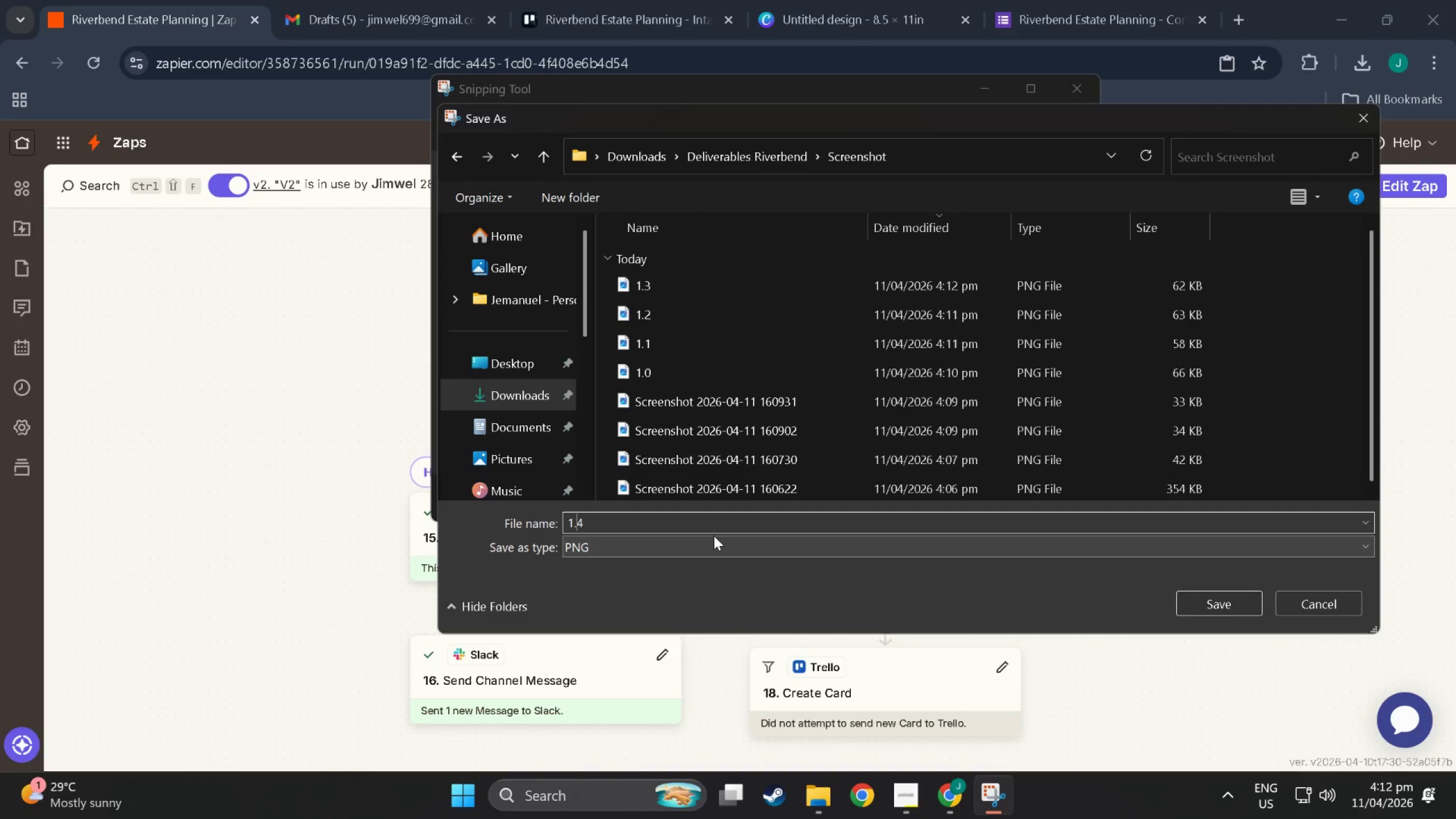 
key(Period)
 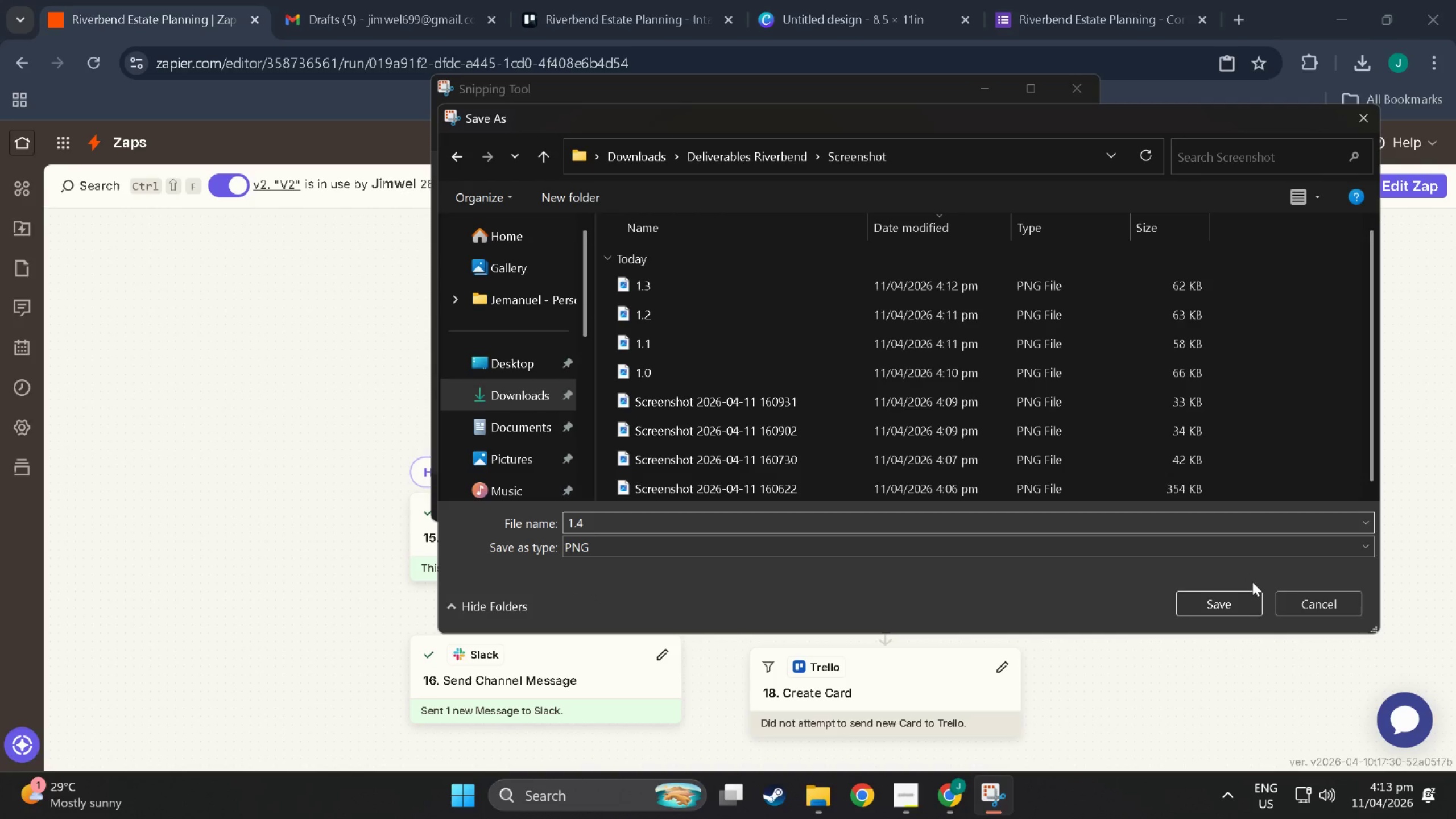 
left_click([1244, 601])
 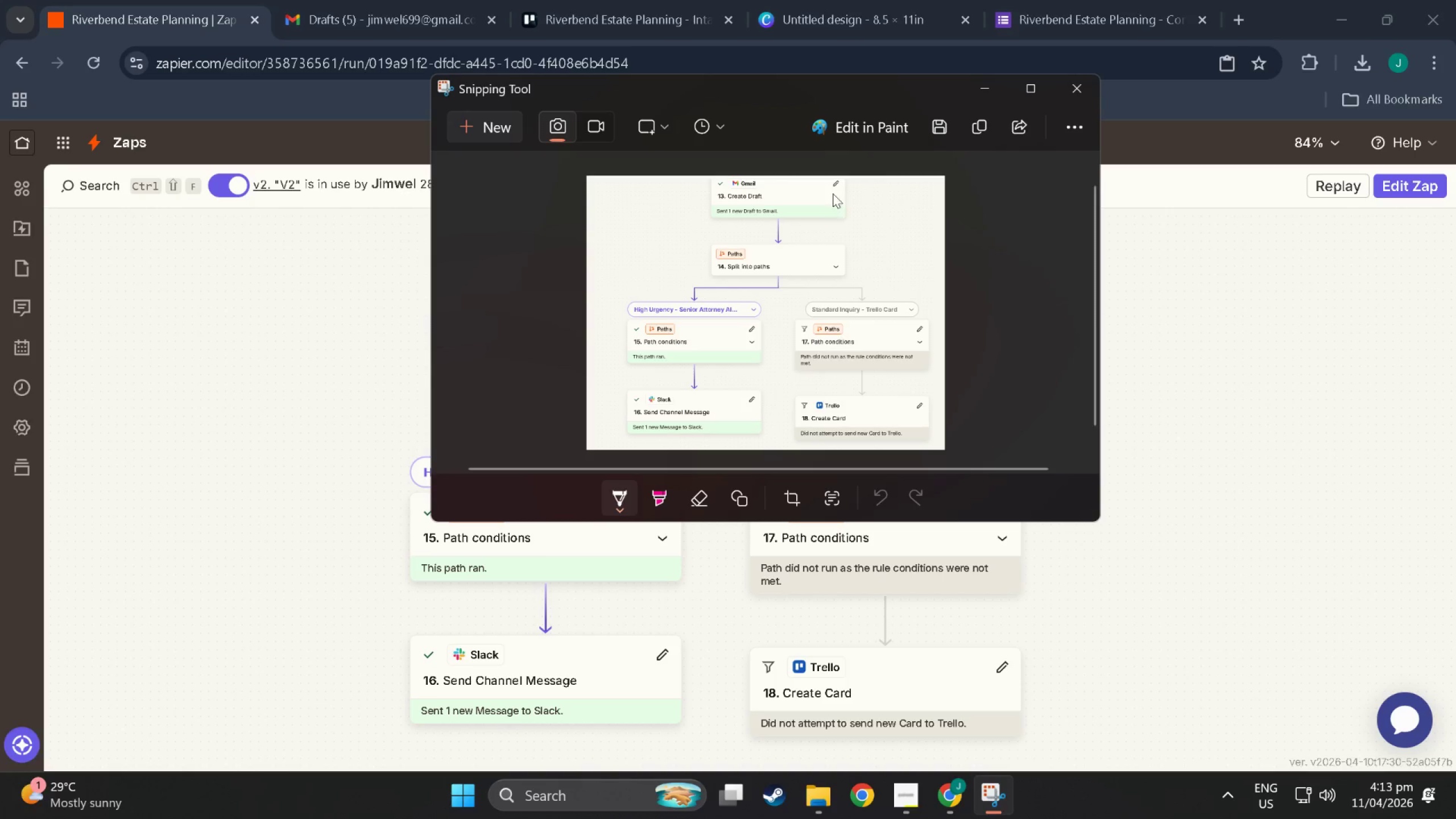 
mouse_move([1050, 91])
 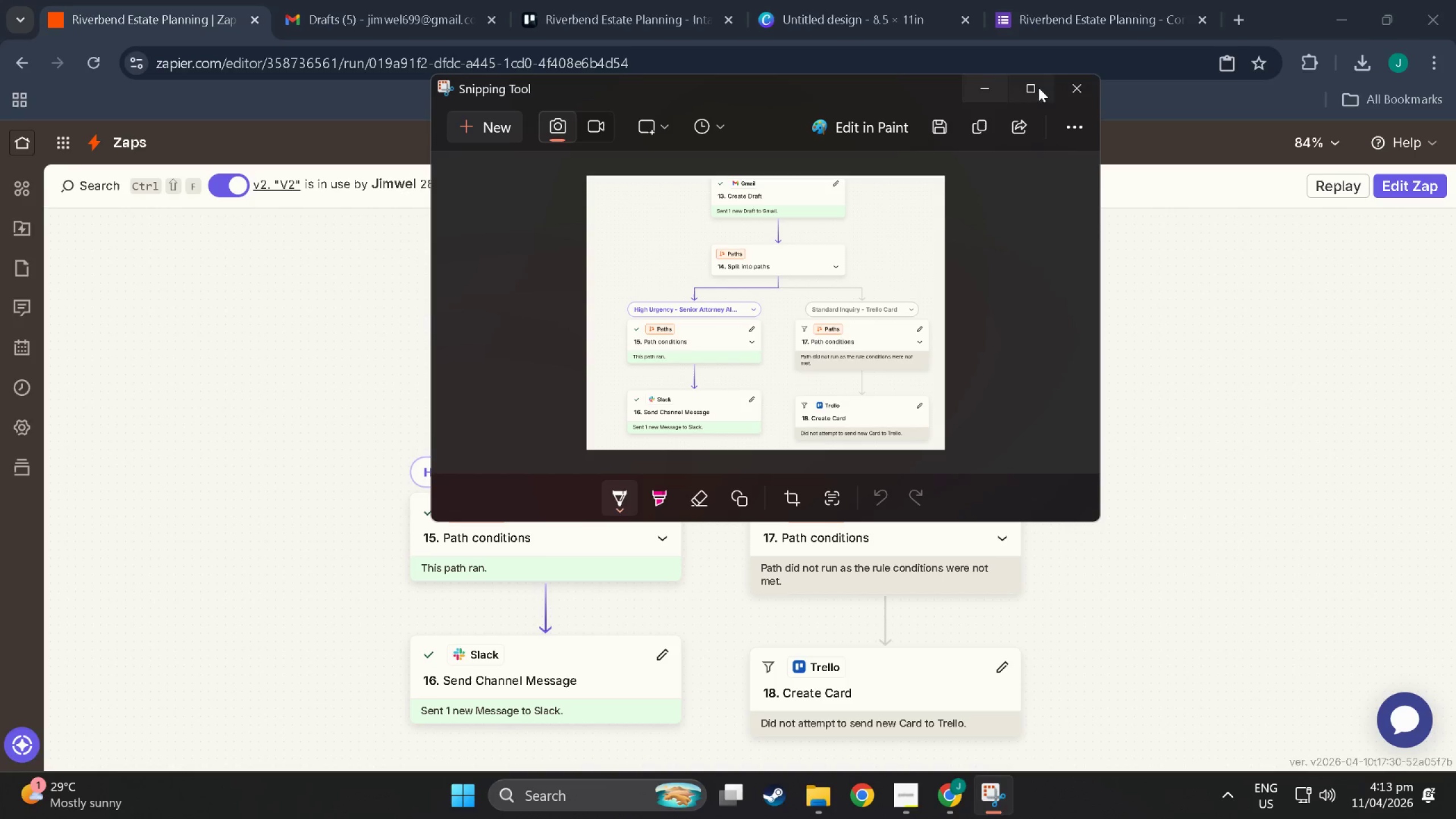 
mouse_move([1082, 89])
 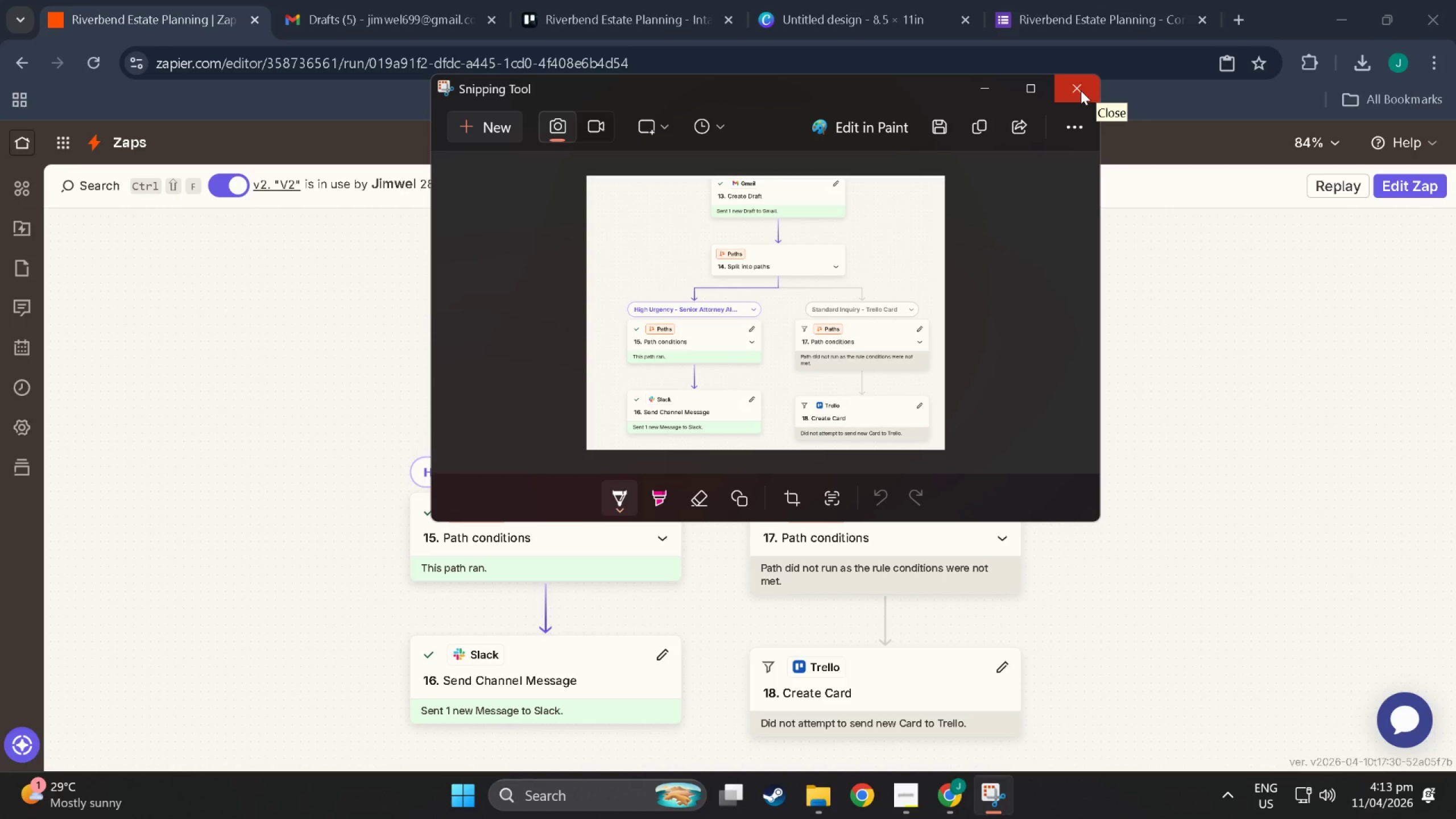 
left_click([1081, 90])
 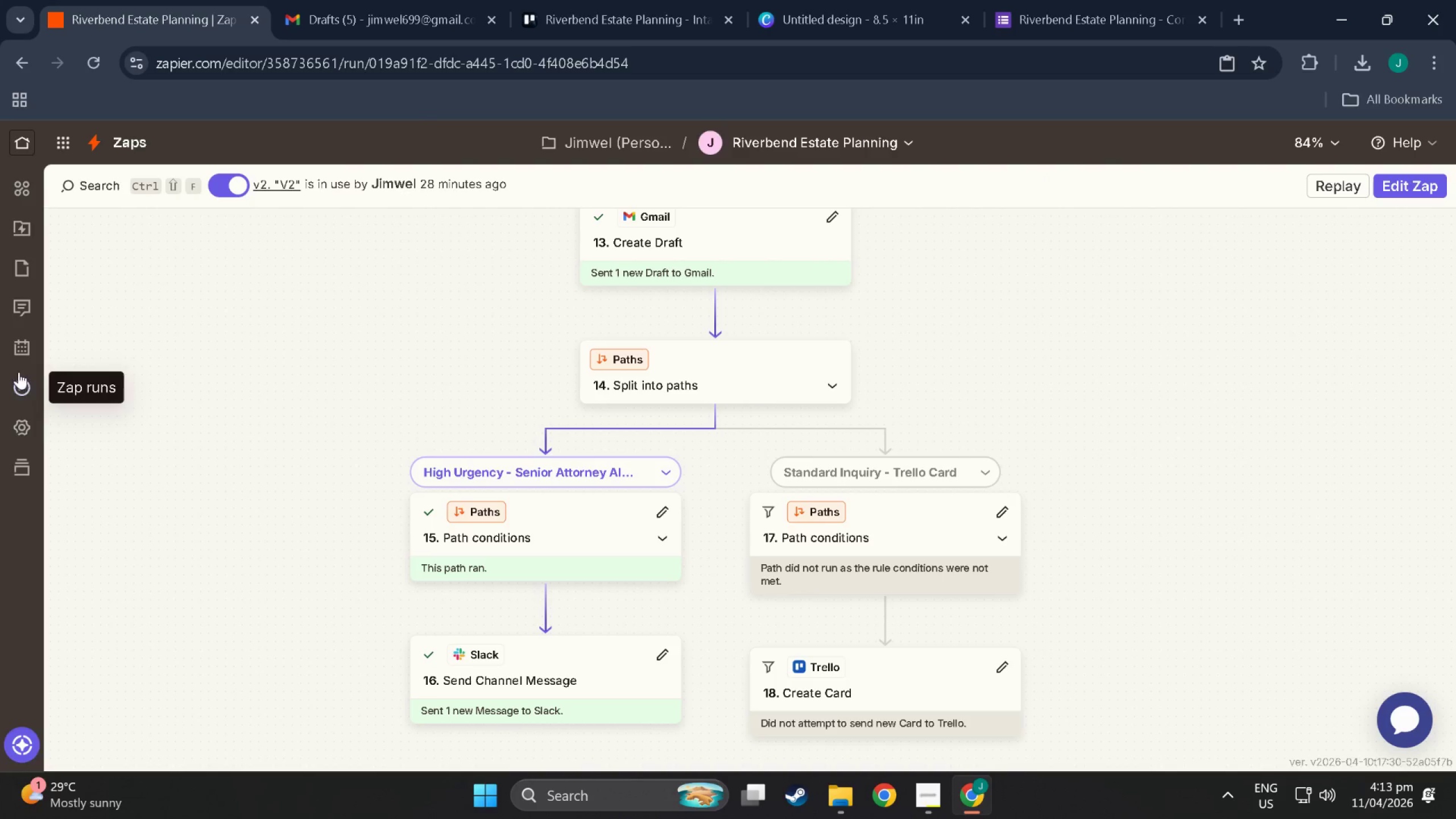 
left_click([20, 375])
 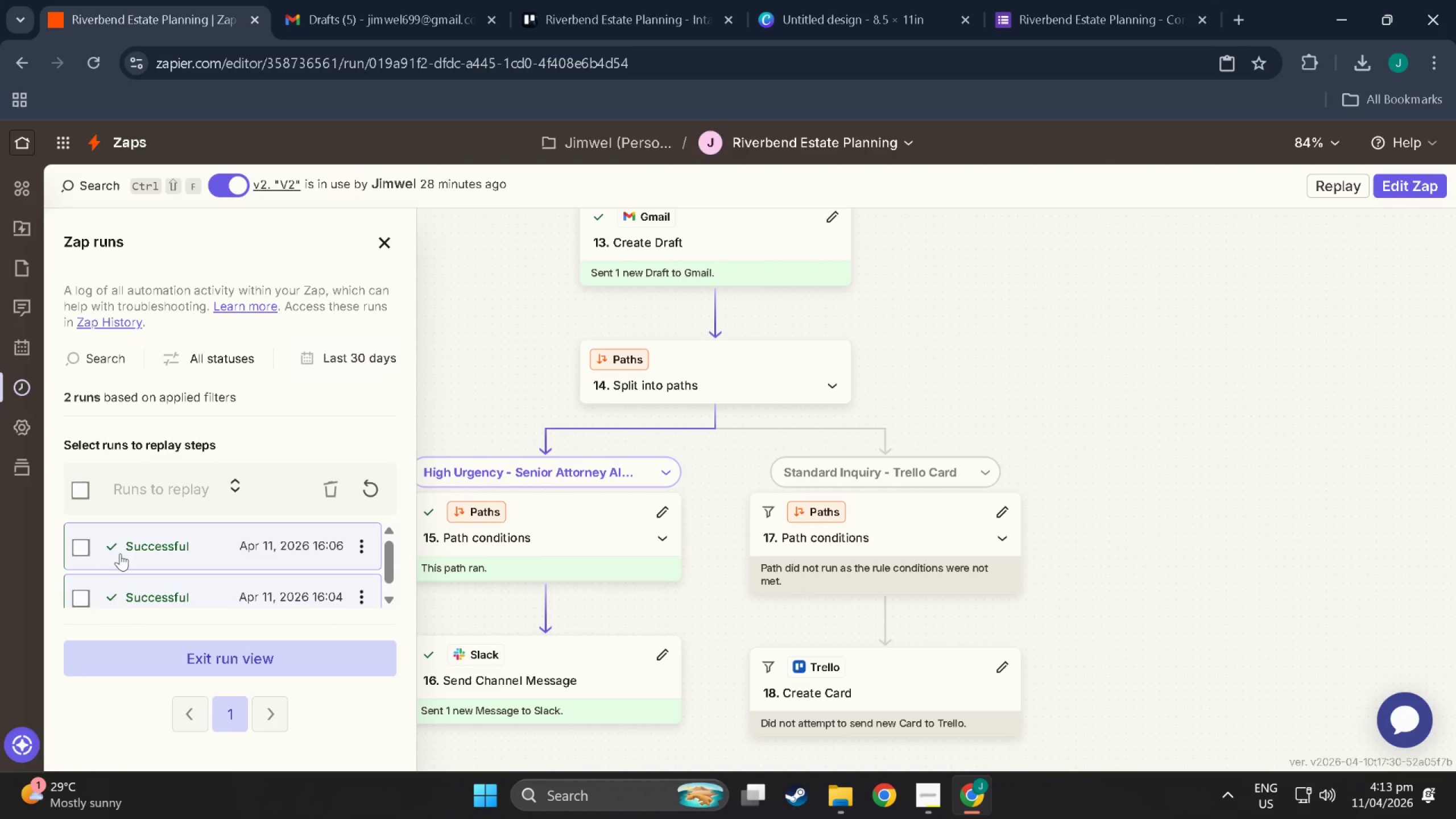 
left_click([120, 553])
 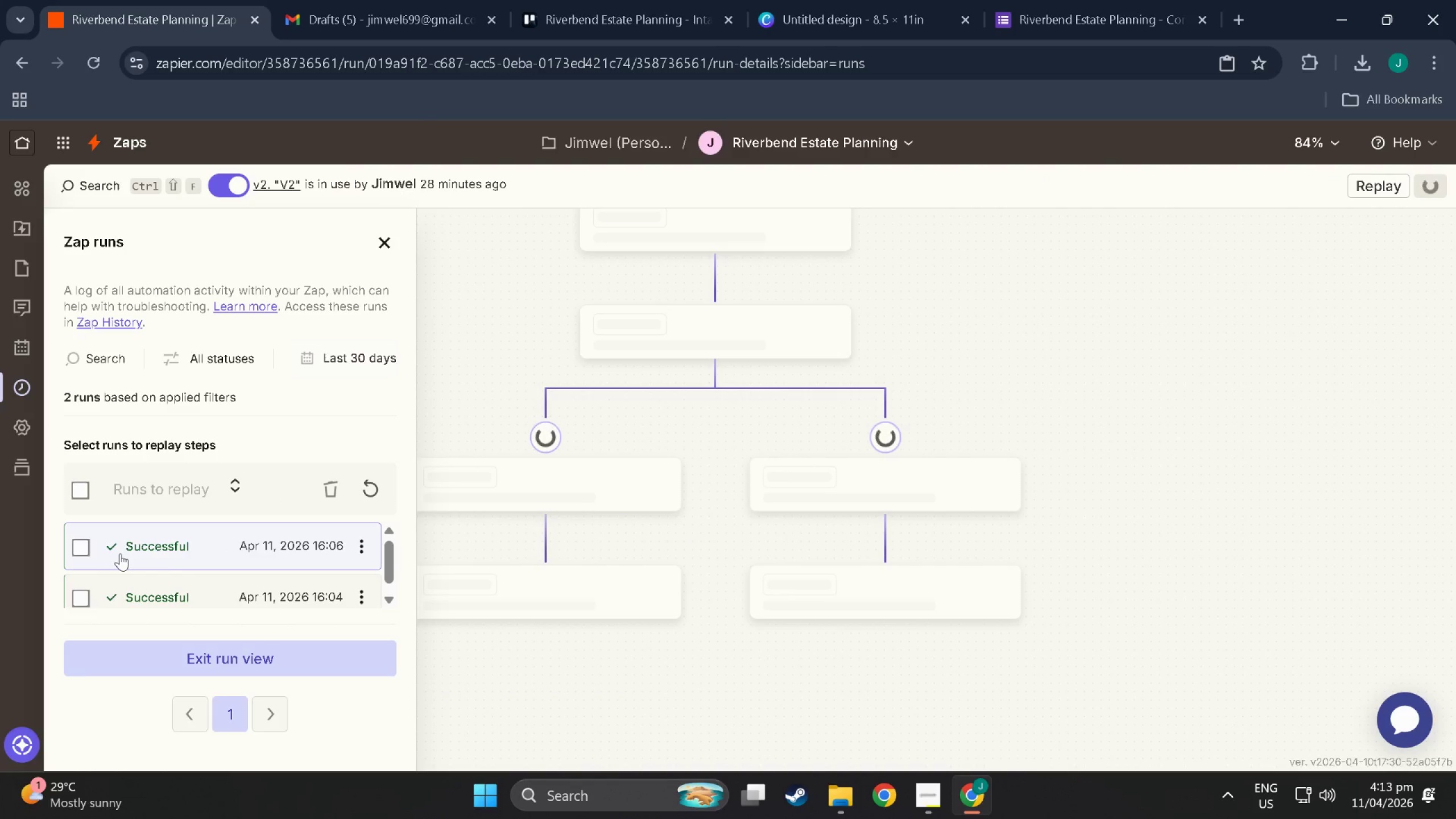 
mouse_move([855, 555])
 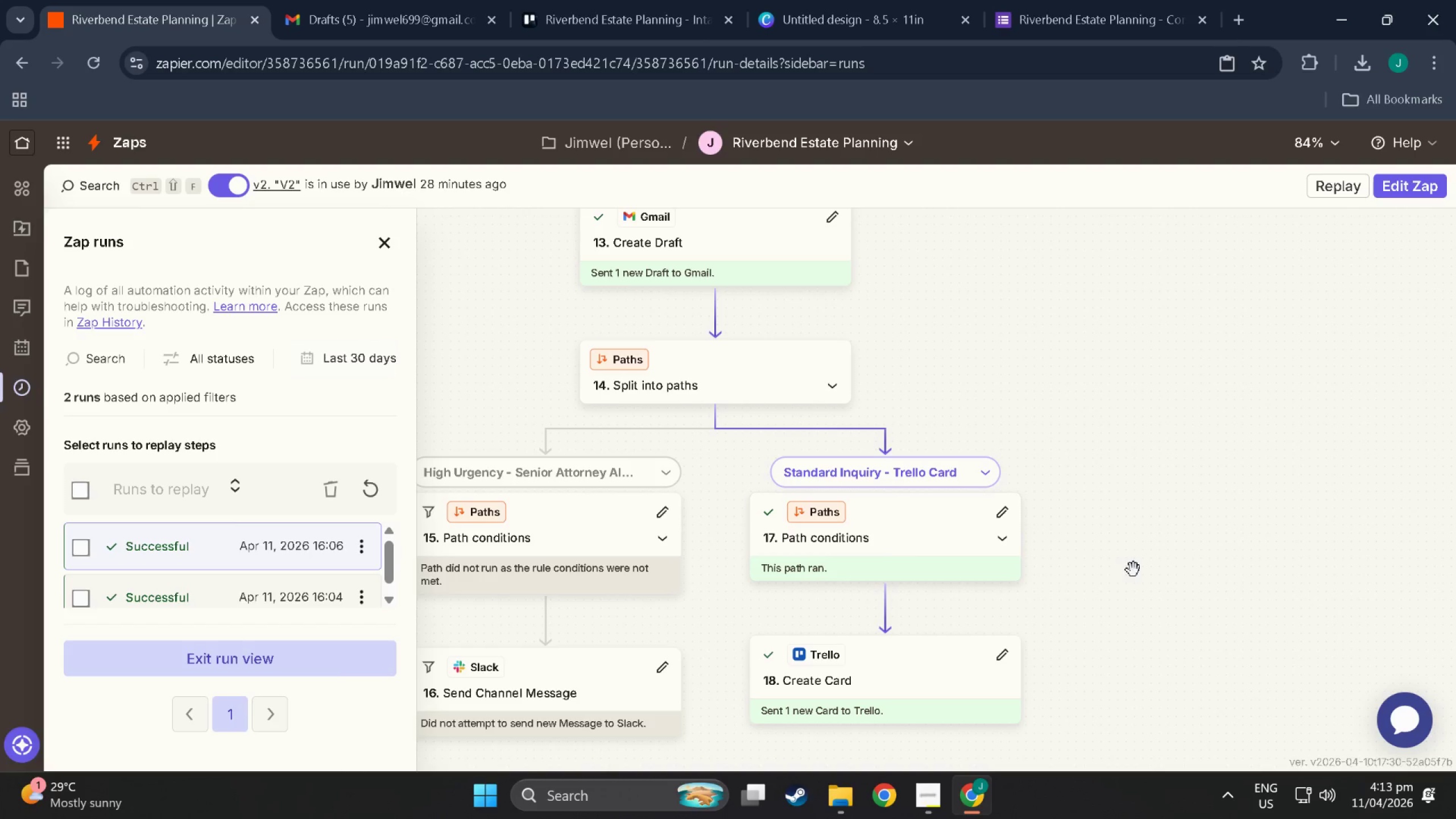 
scroll: coordinate [1148, 431], scroll_direction: up, amount: 32.0
 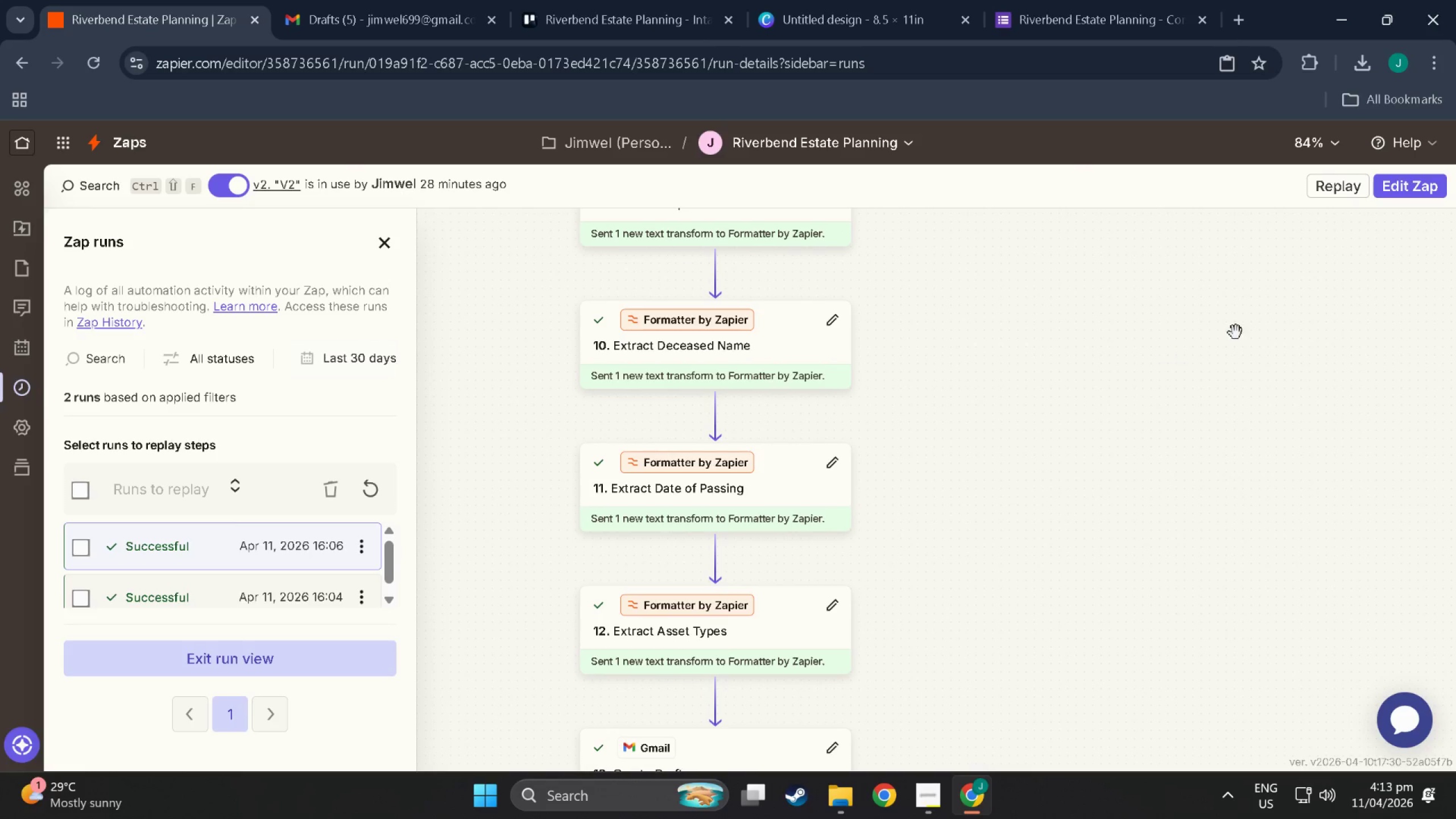 
left_click([1237, 333])
 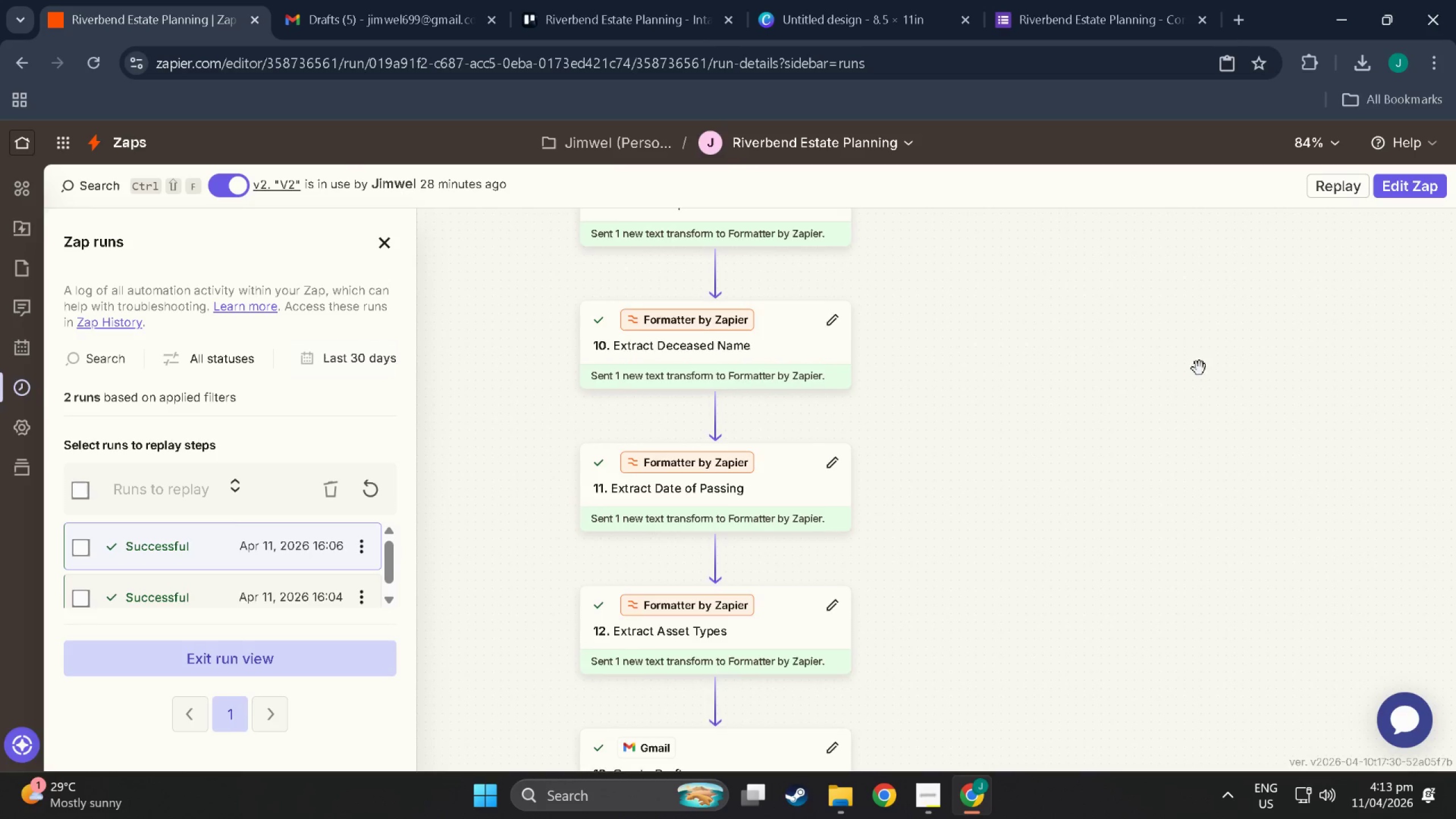 
scroll: coordinate [1097, 448], scroll_direction: up, amount: 41.0
 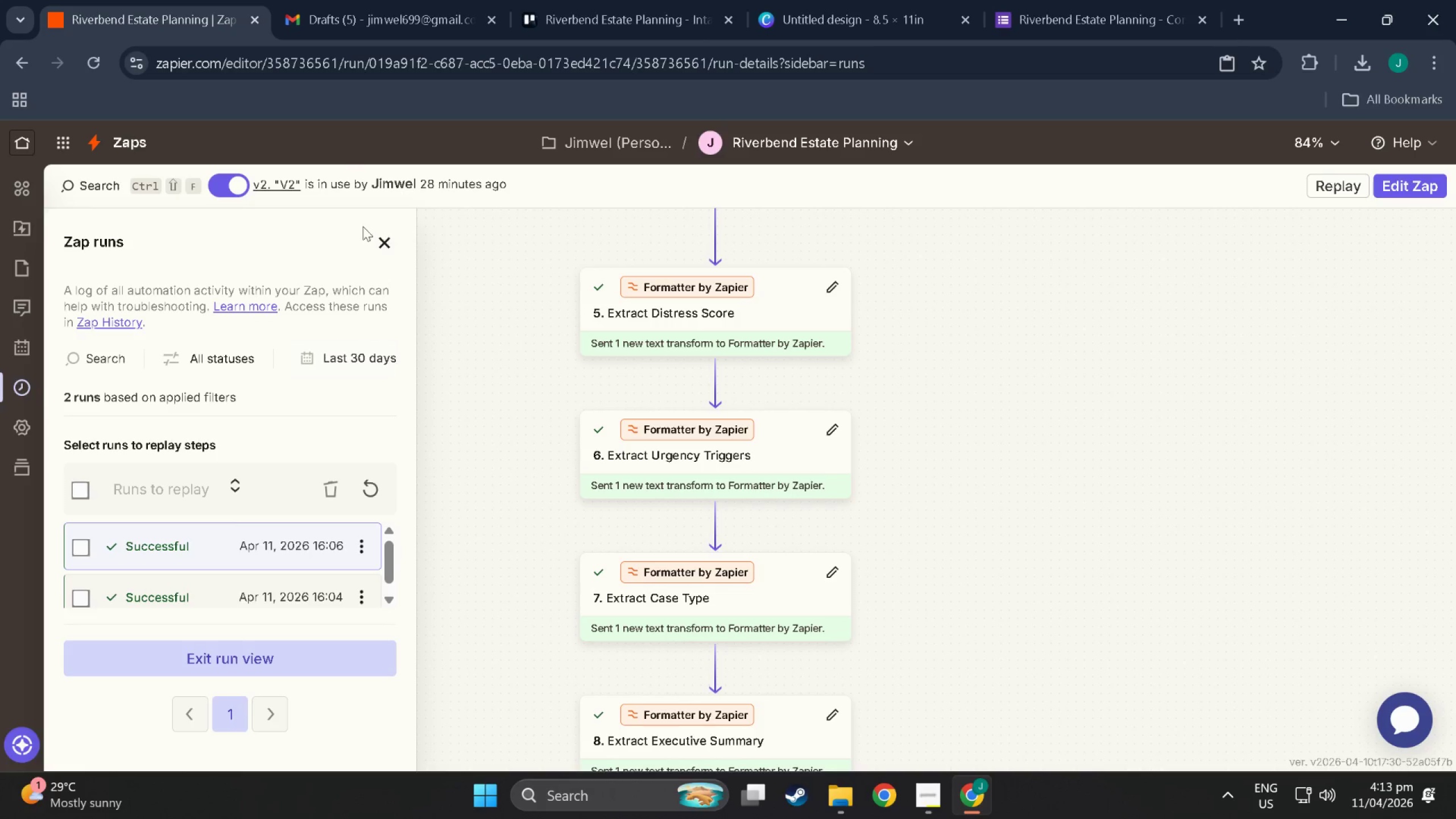 
left_click([389, 250])
 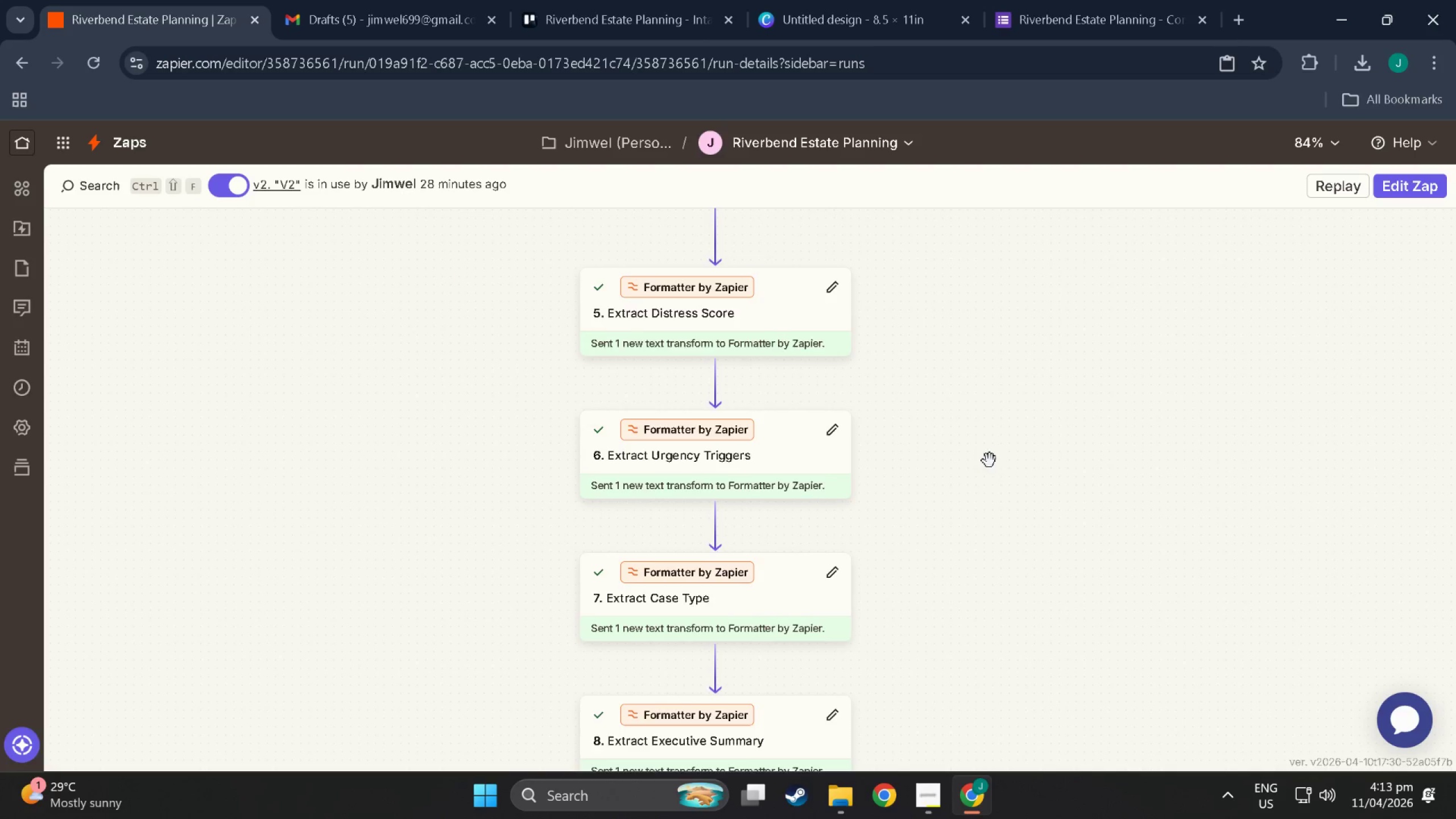 
scroll: coordinate [937, 388], scroll_direction: up, amount: 38.0
 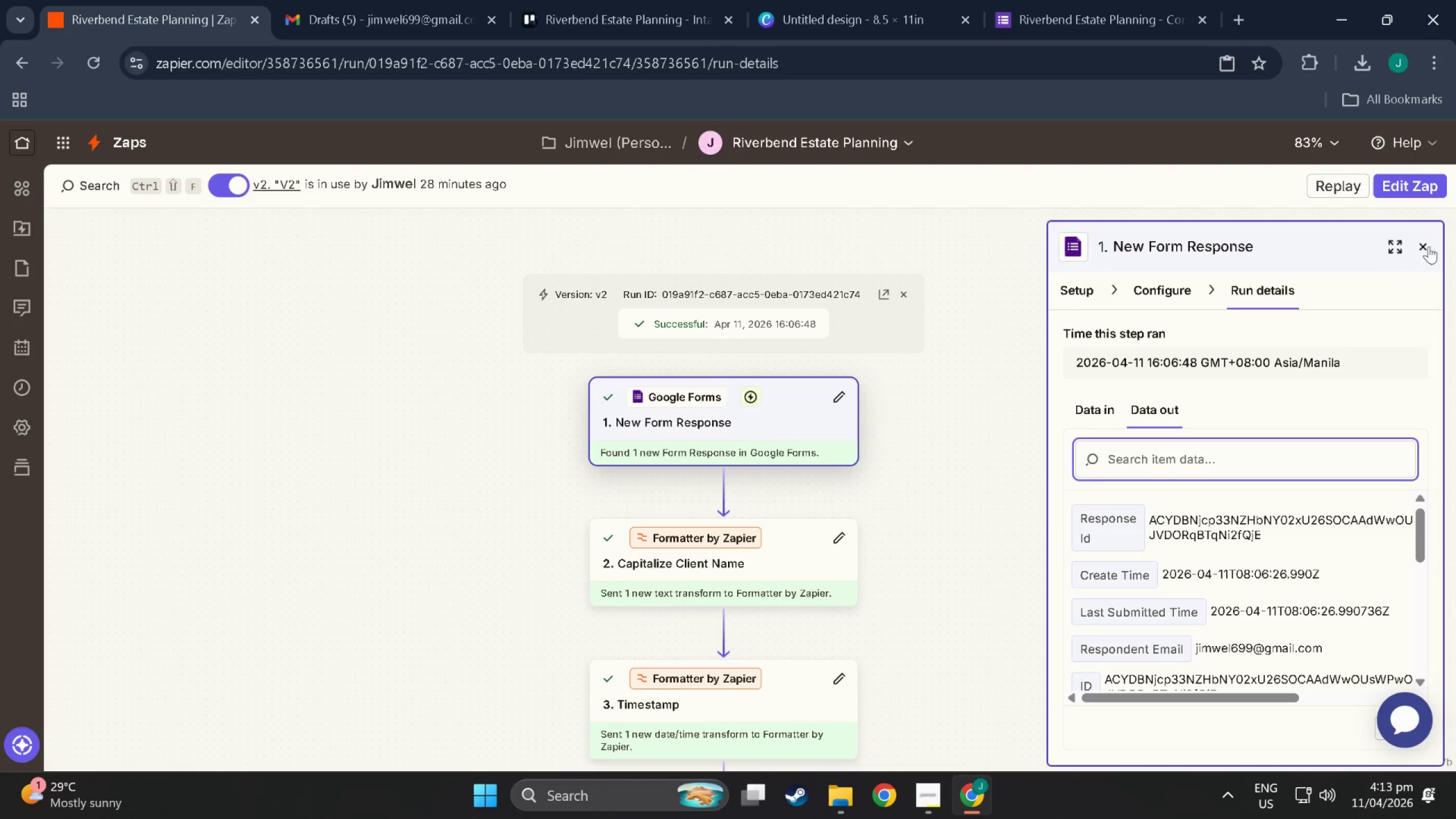 
left_click([1424, 246])
 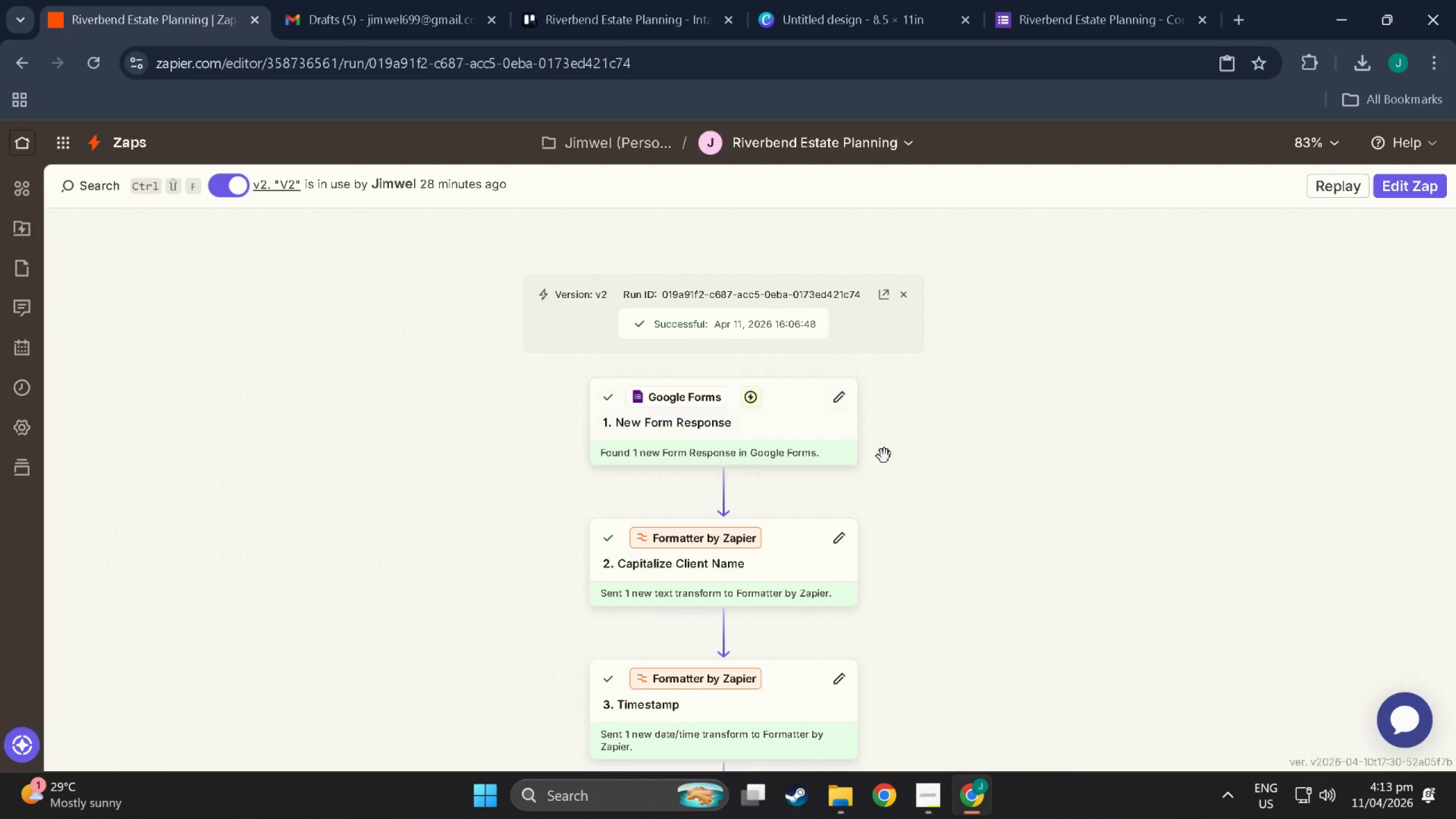 
scroll: coordinate [884, 454], scroll_direction: down, amount: 9.0
 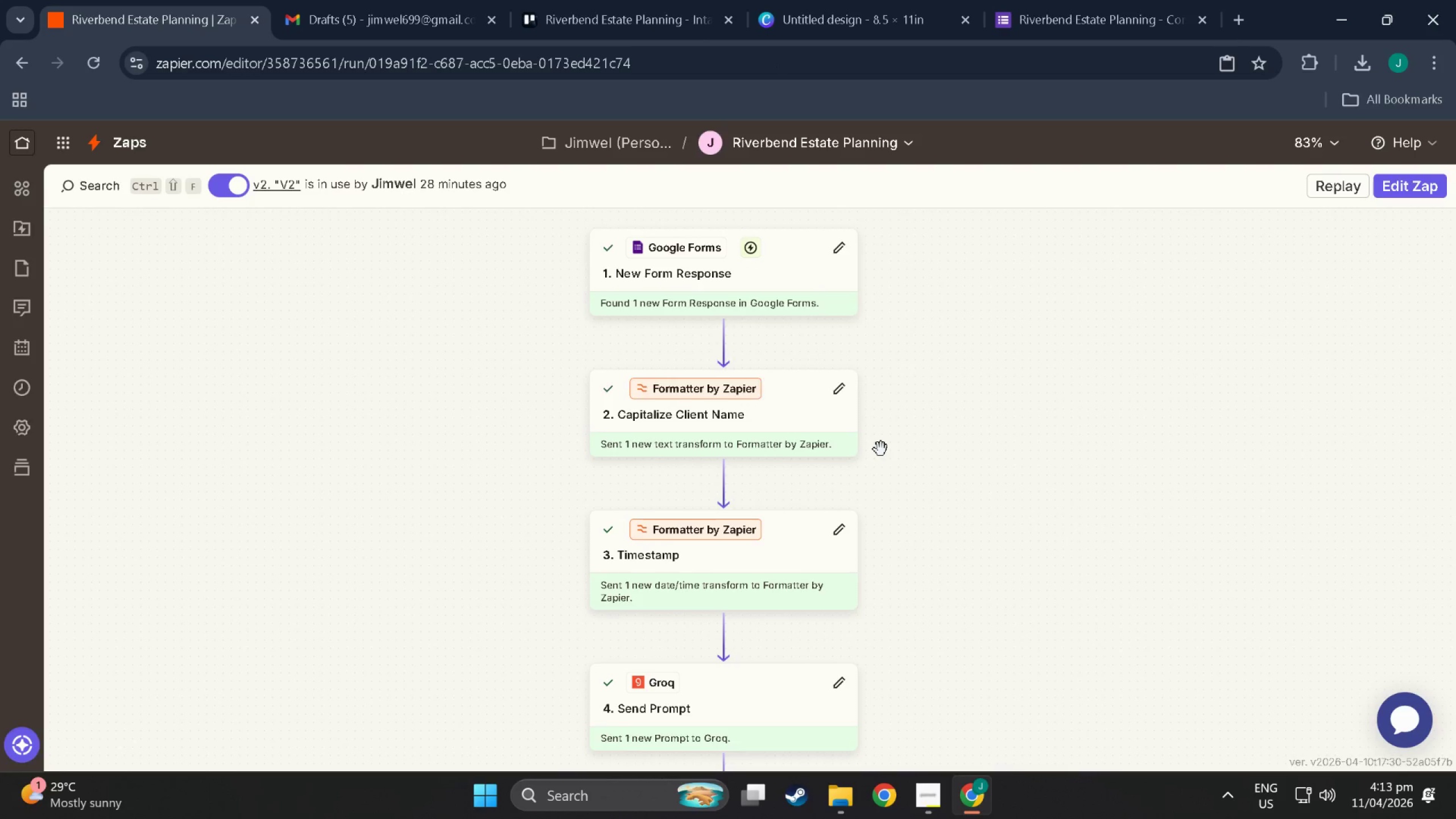 
scroll: coordinate [881, 449], scroll_direction: up, amount: 3.0
 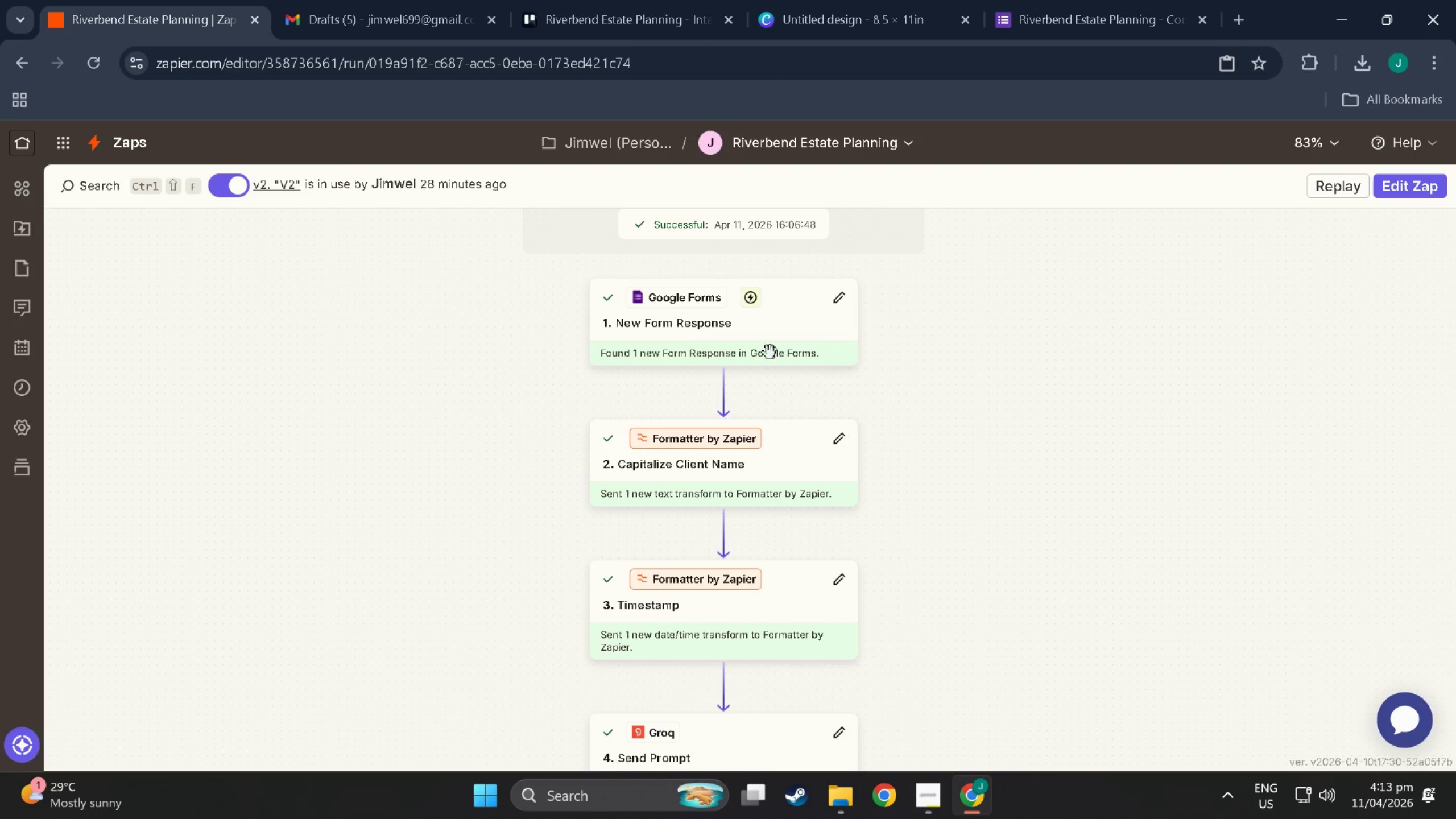 
key(Meta+Shift+ShiftLeft)
 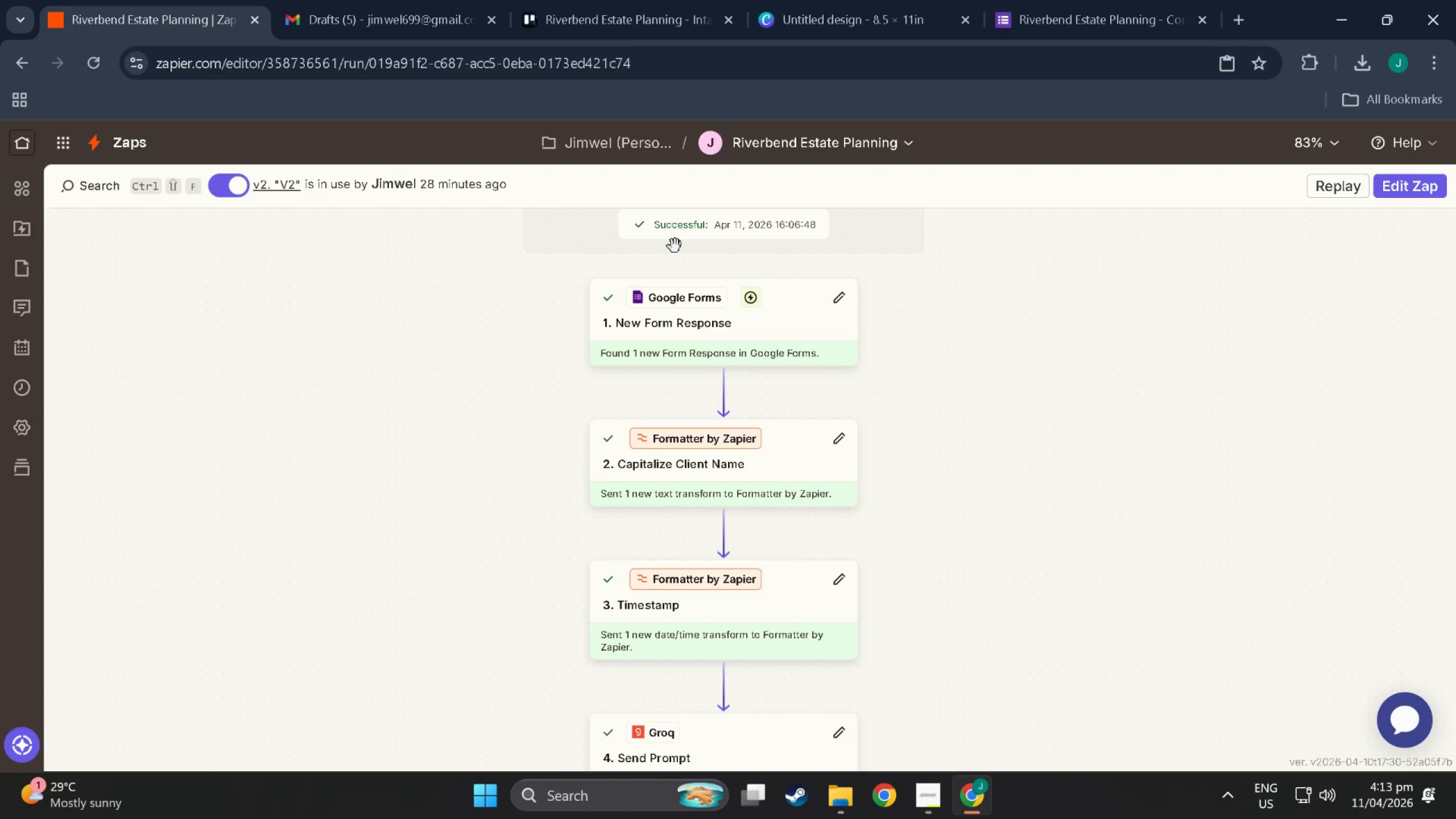 
key(Meta+Shift+S)
 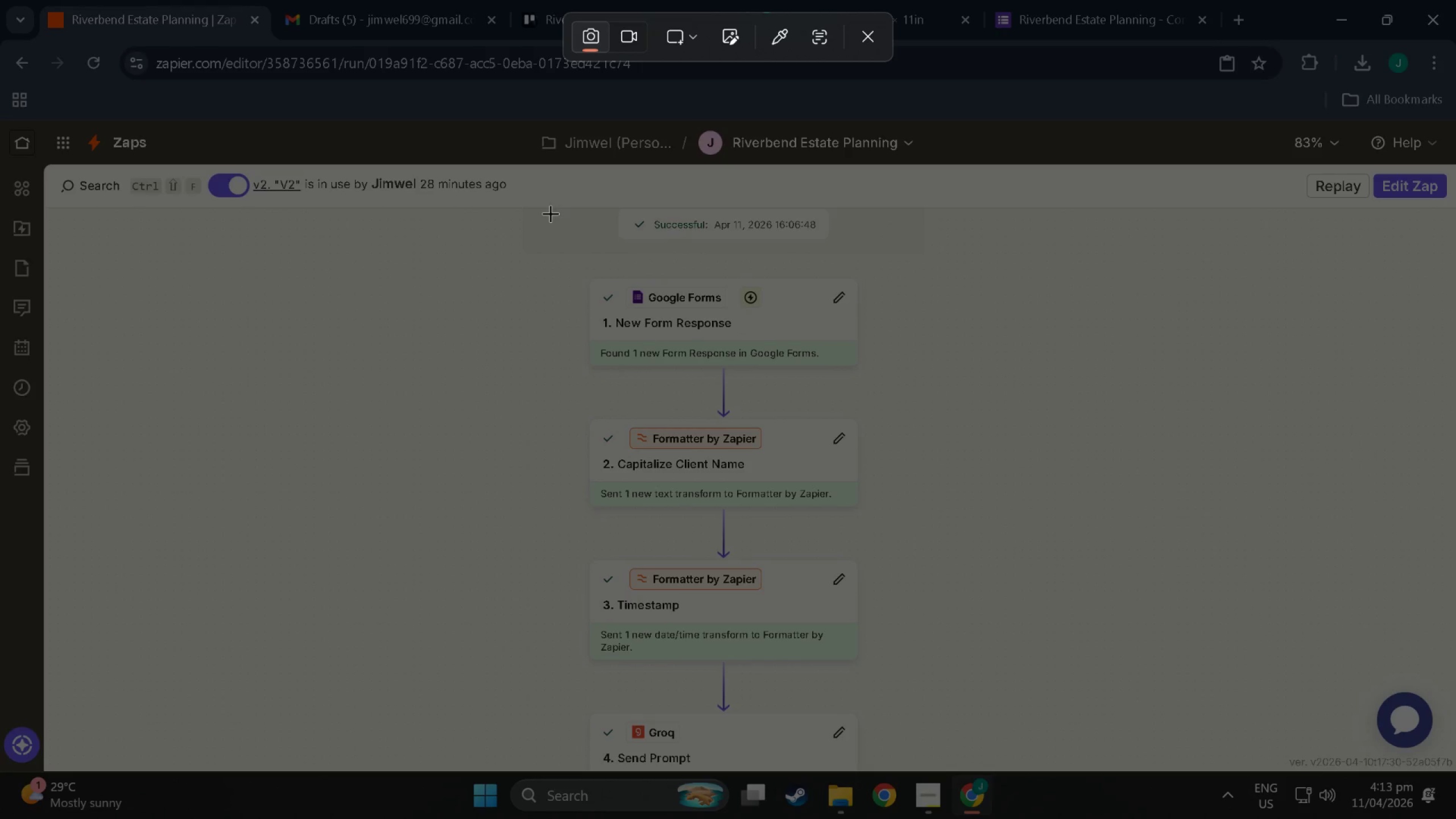 
left_click_drag(start_coordinate=[547, 211], to_coordinate=[966, 768])
 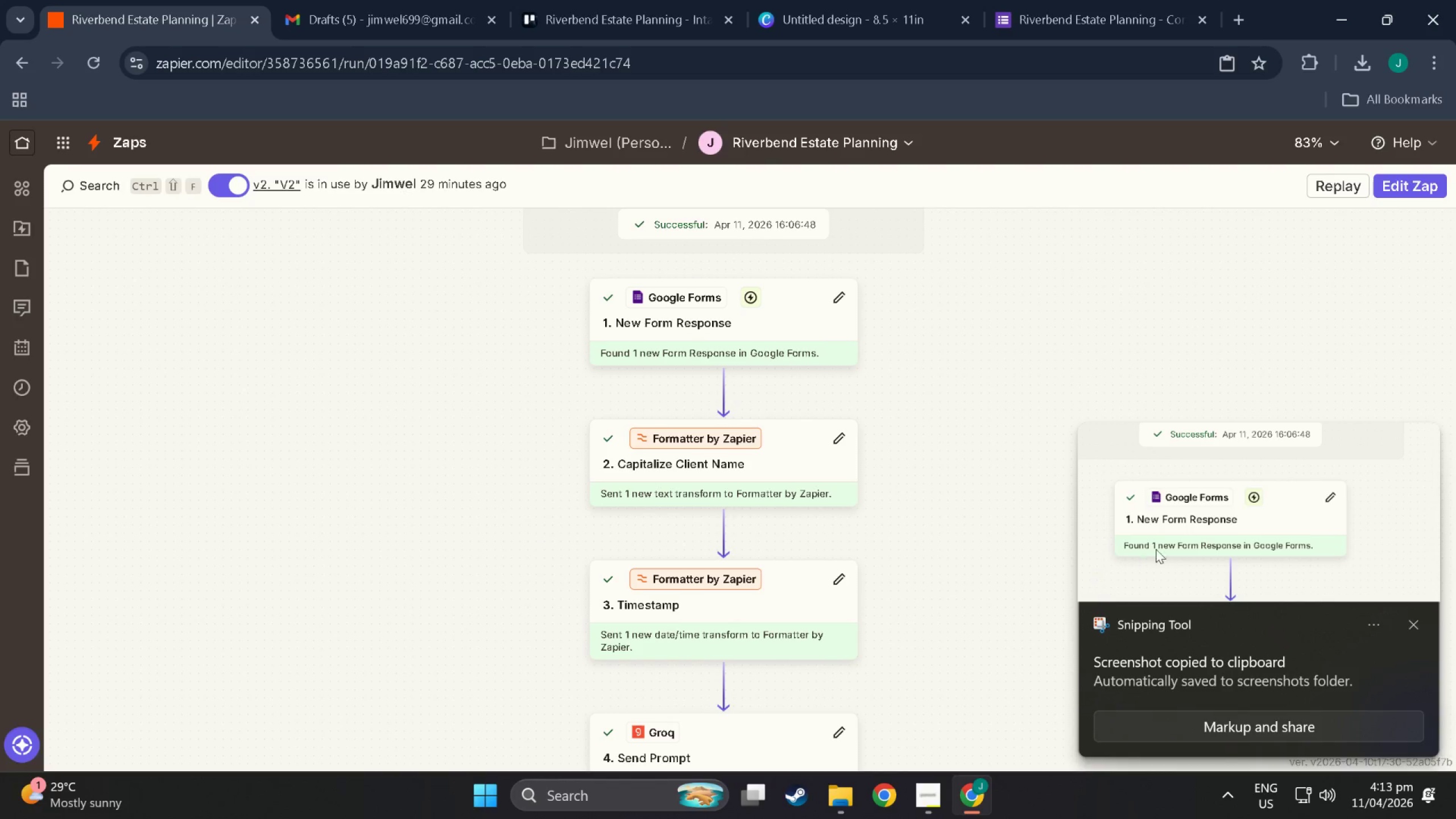 
left_click([1178, 537])
 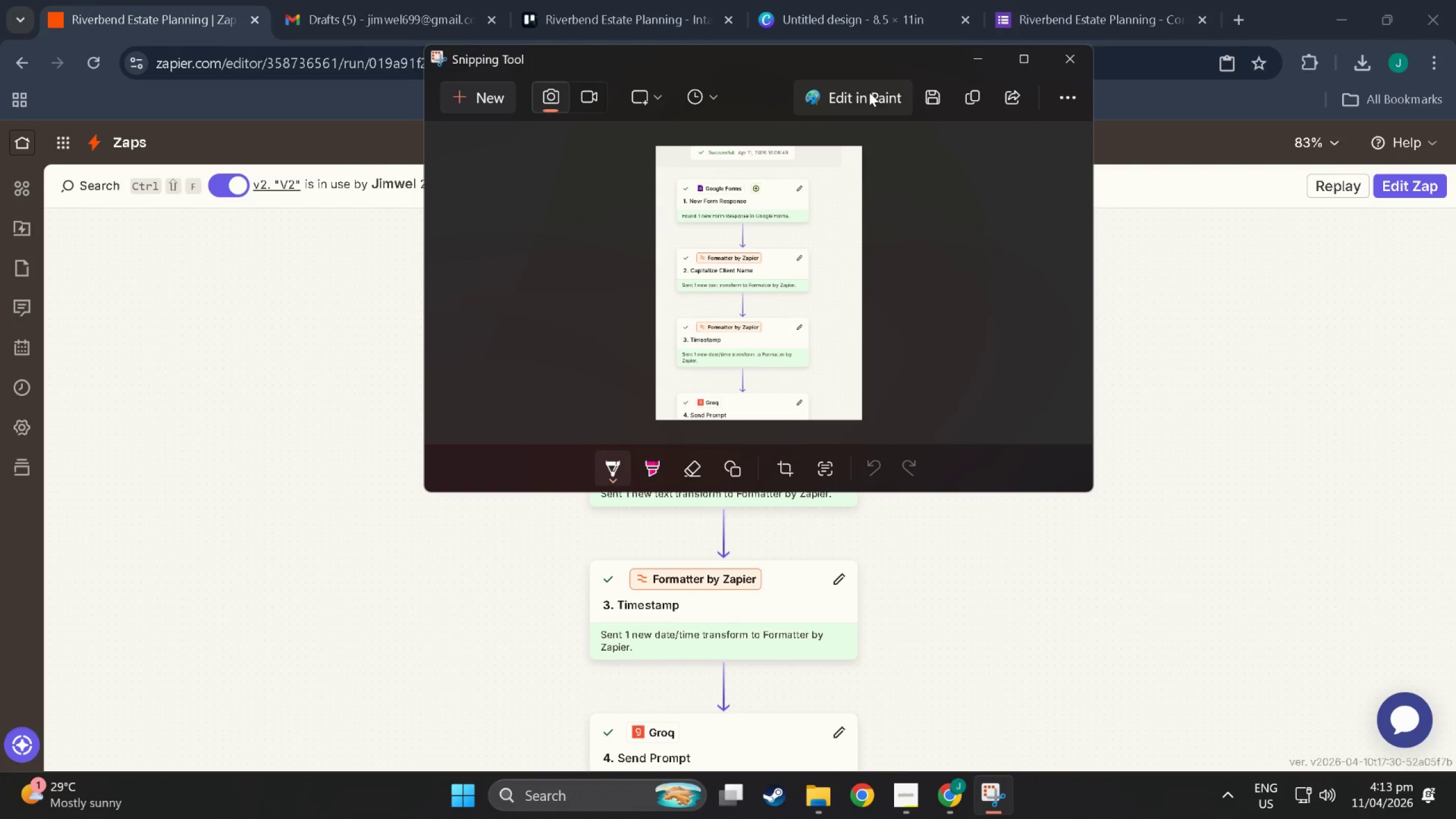 
left_click([923, 99])
 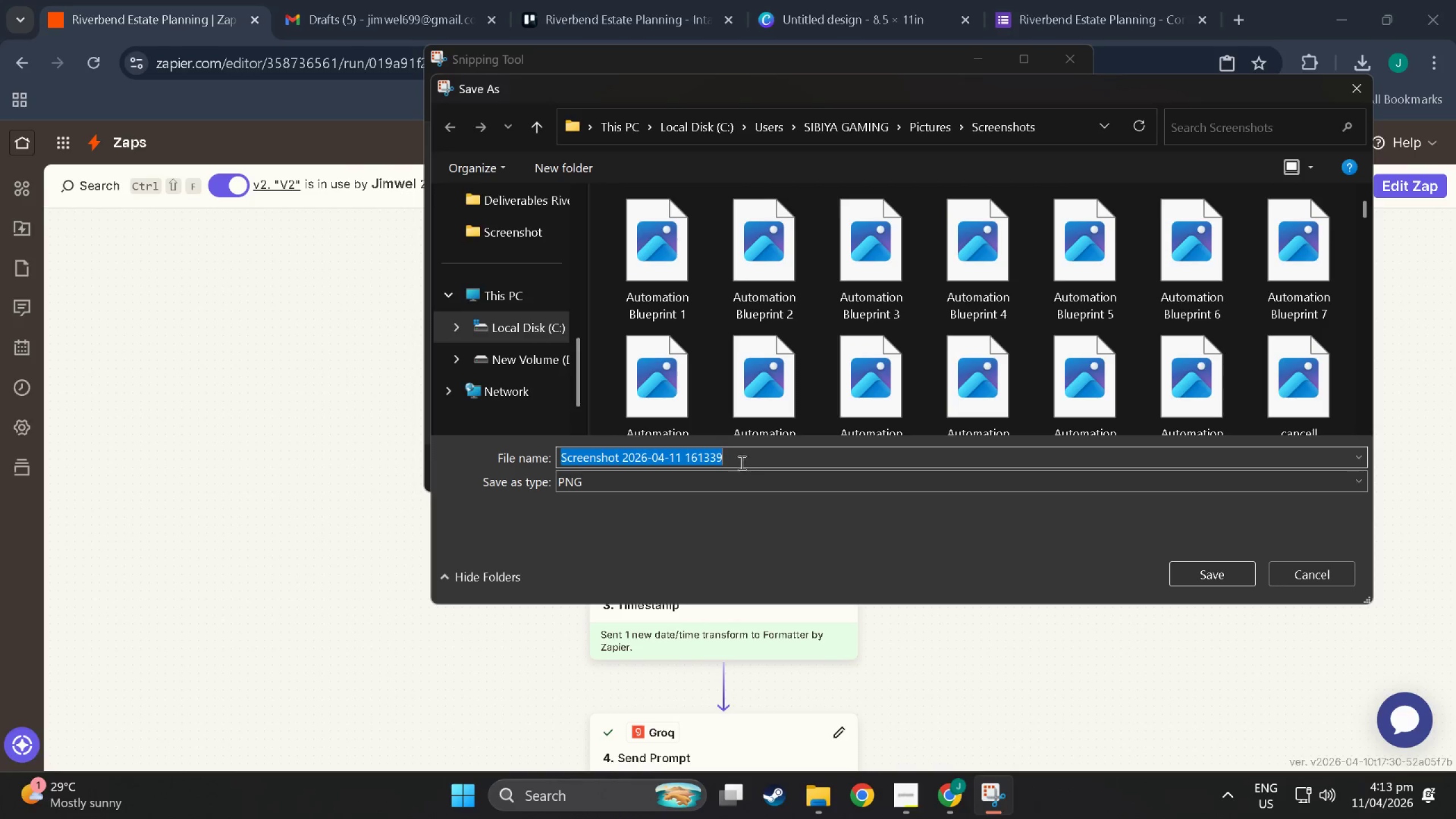 
scroll: coordinate [518, 292], scroll_direction: up, amount: 14.0
 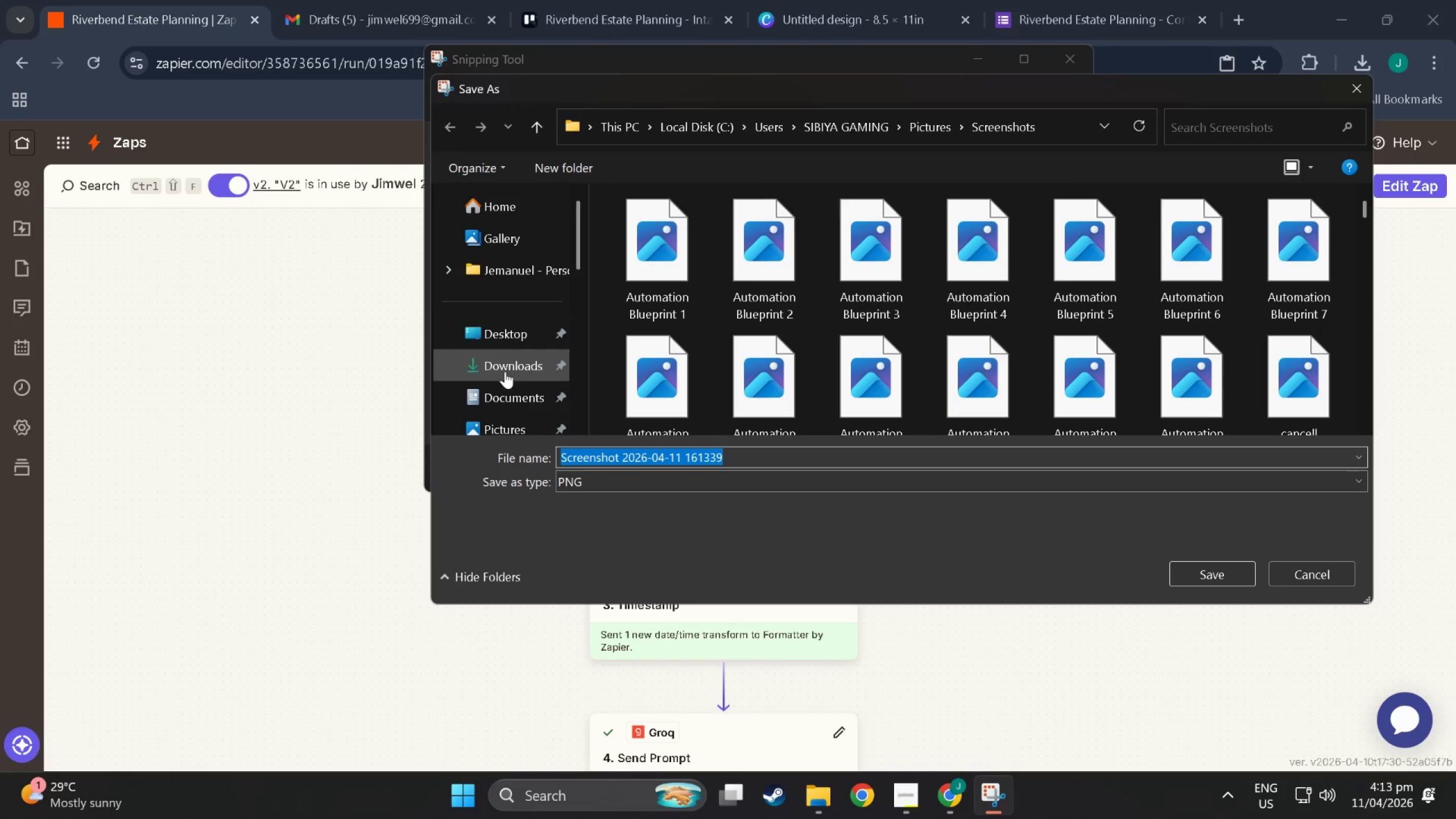 
left_click([505, 371])
 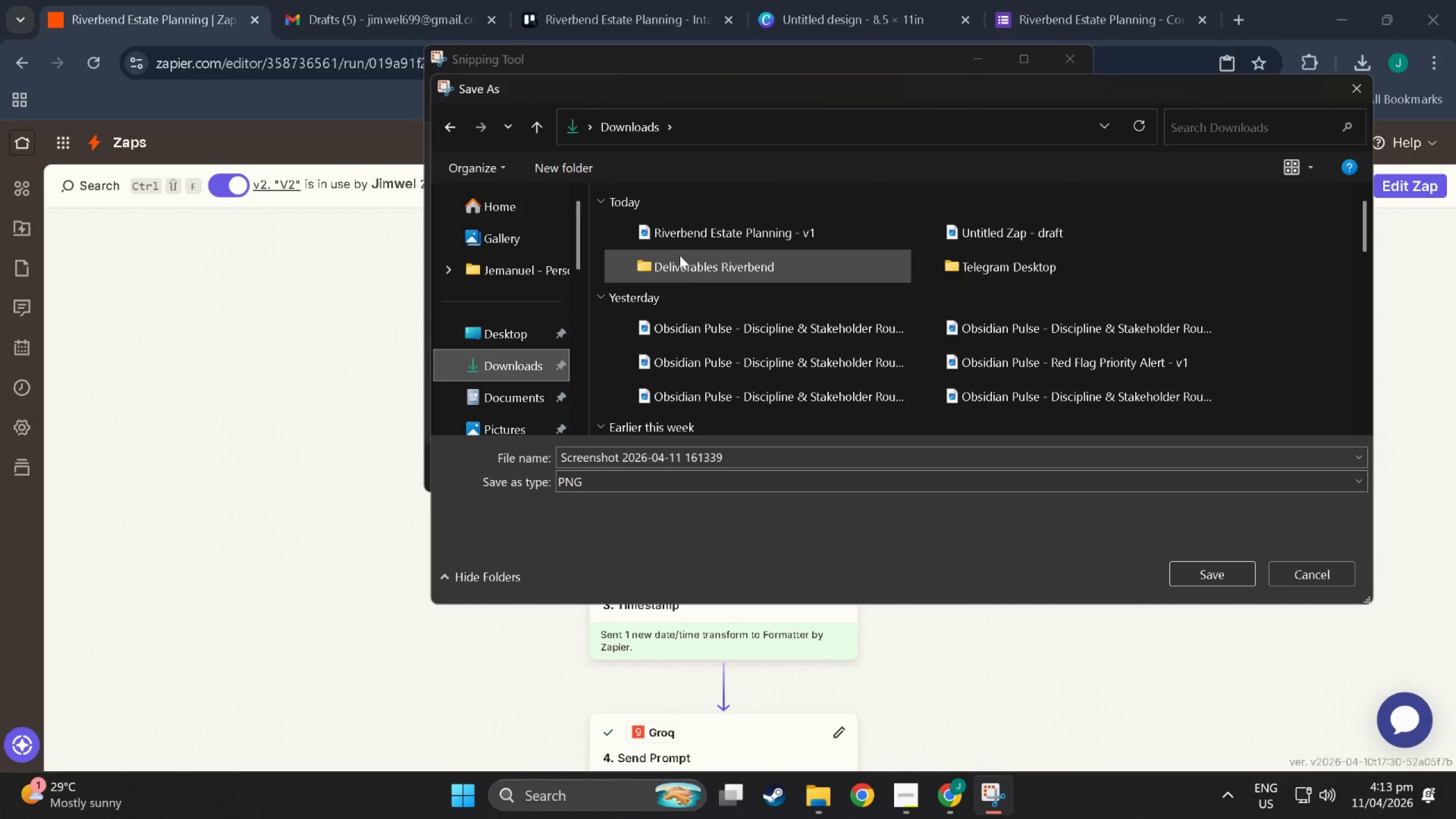 
double_click([686, 264])
 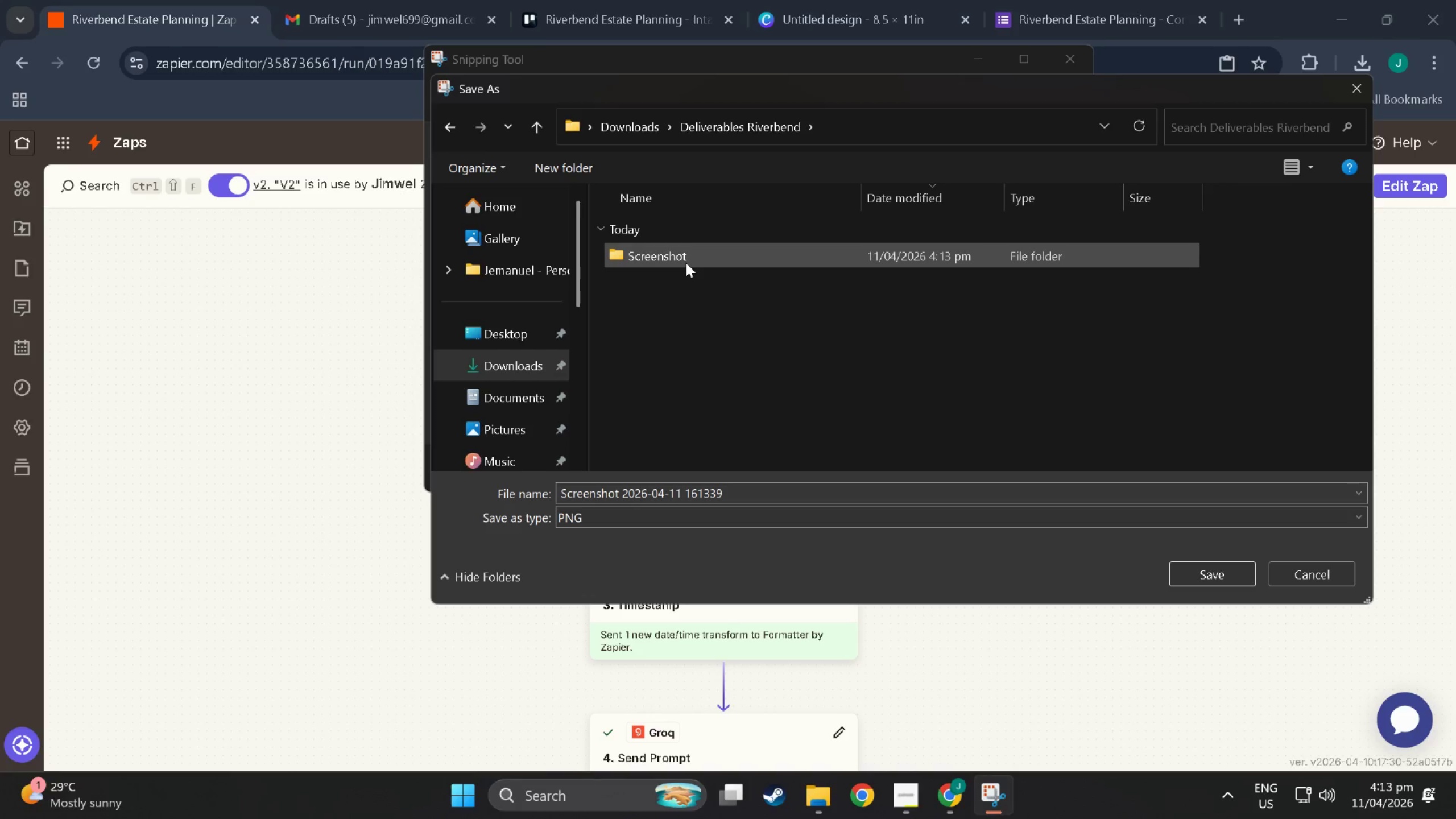 
double_click([686, 263])
 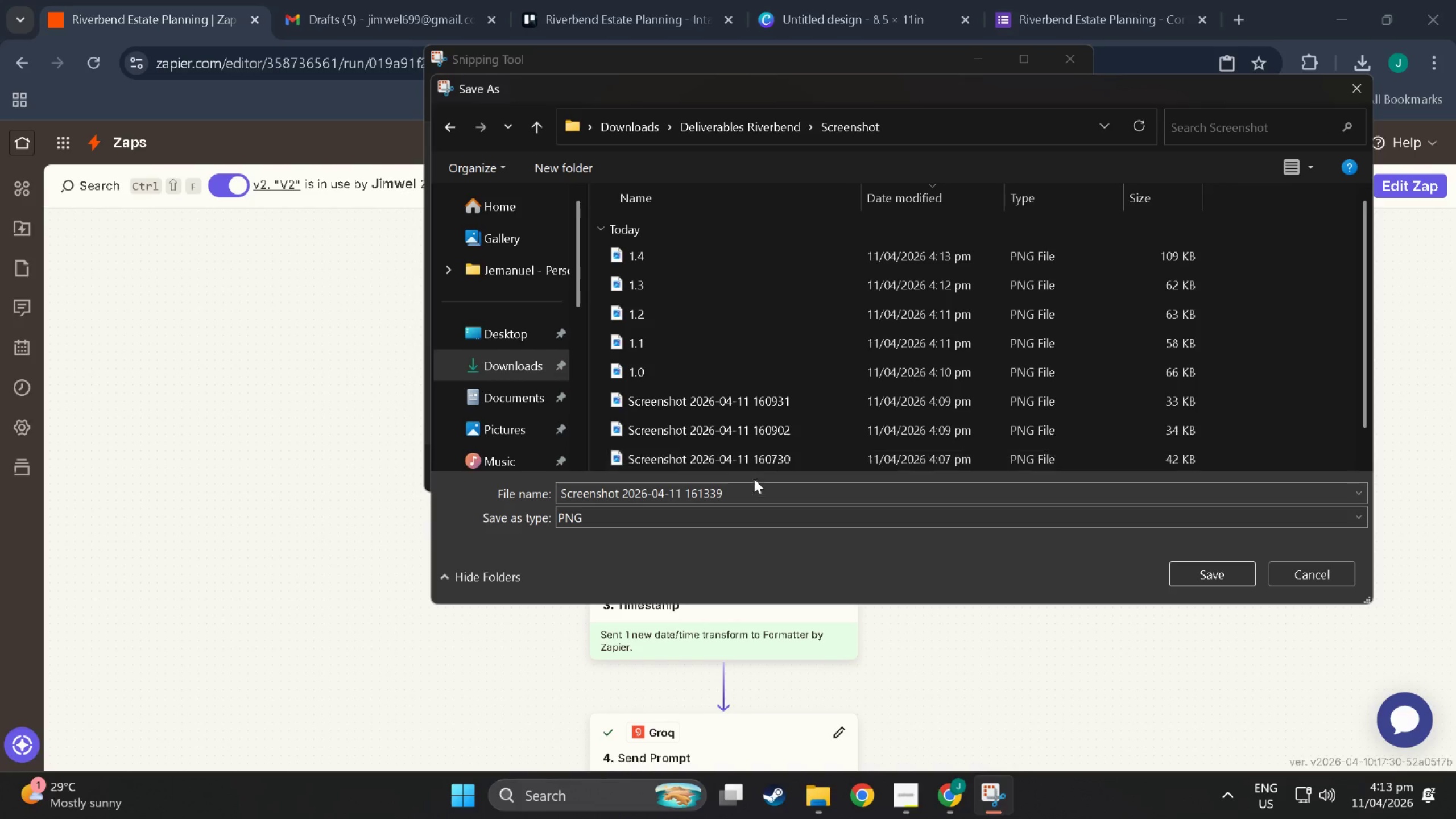 
left_click([758, 488])
 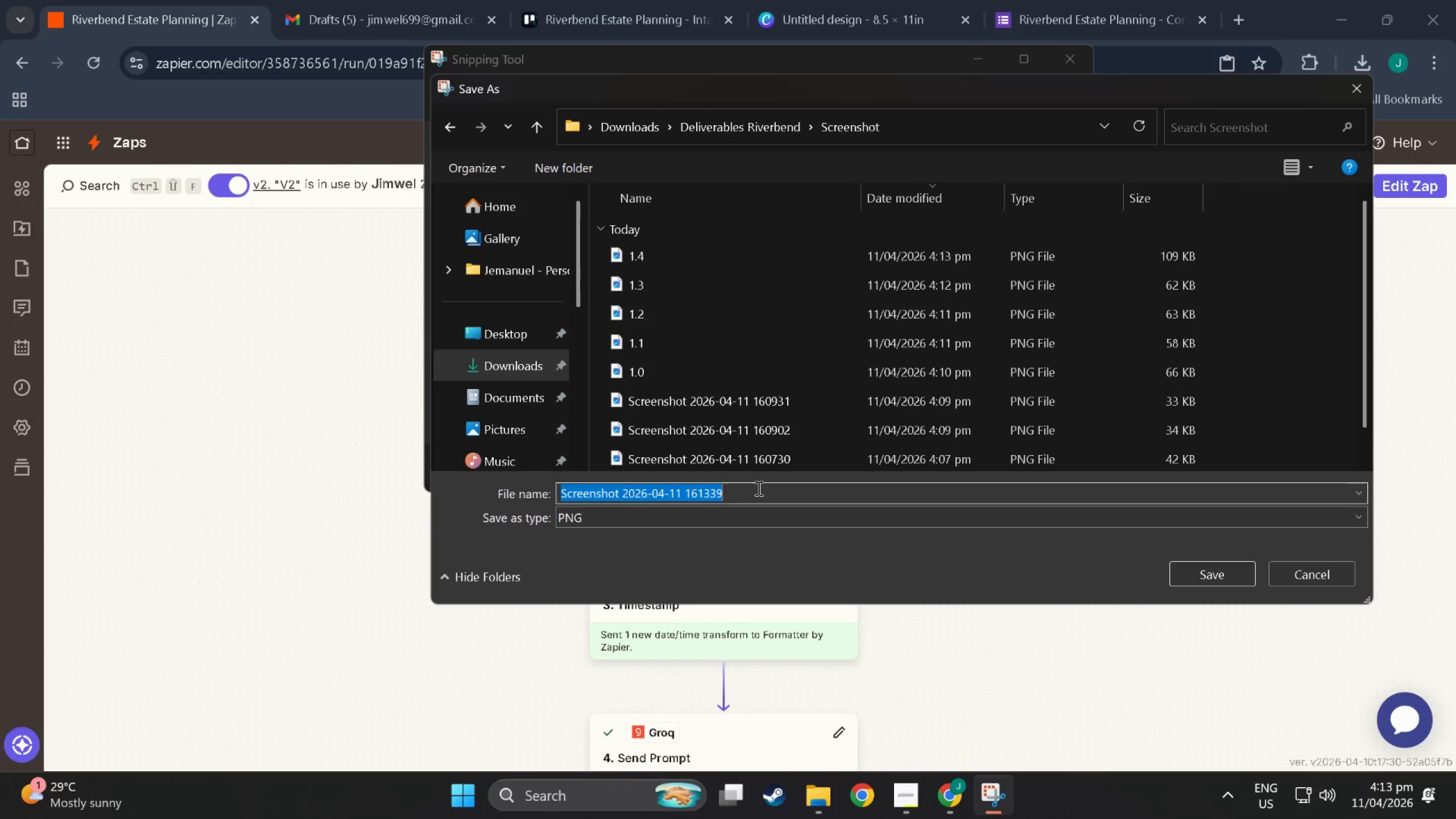 
key(2)
 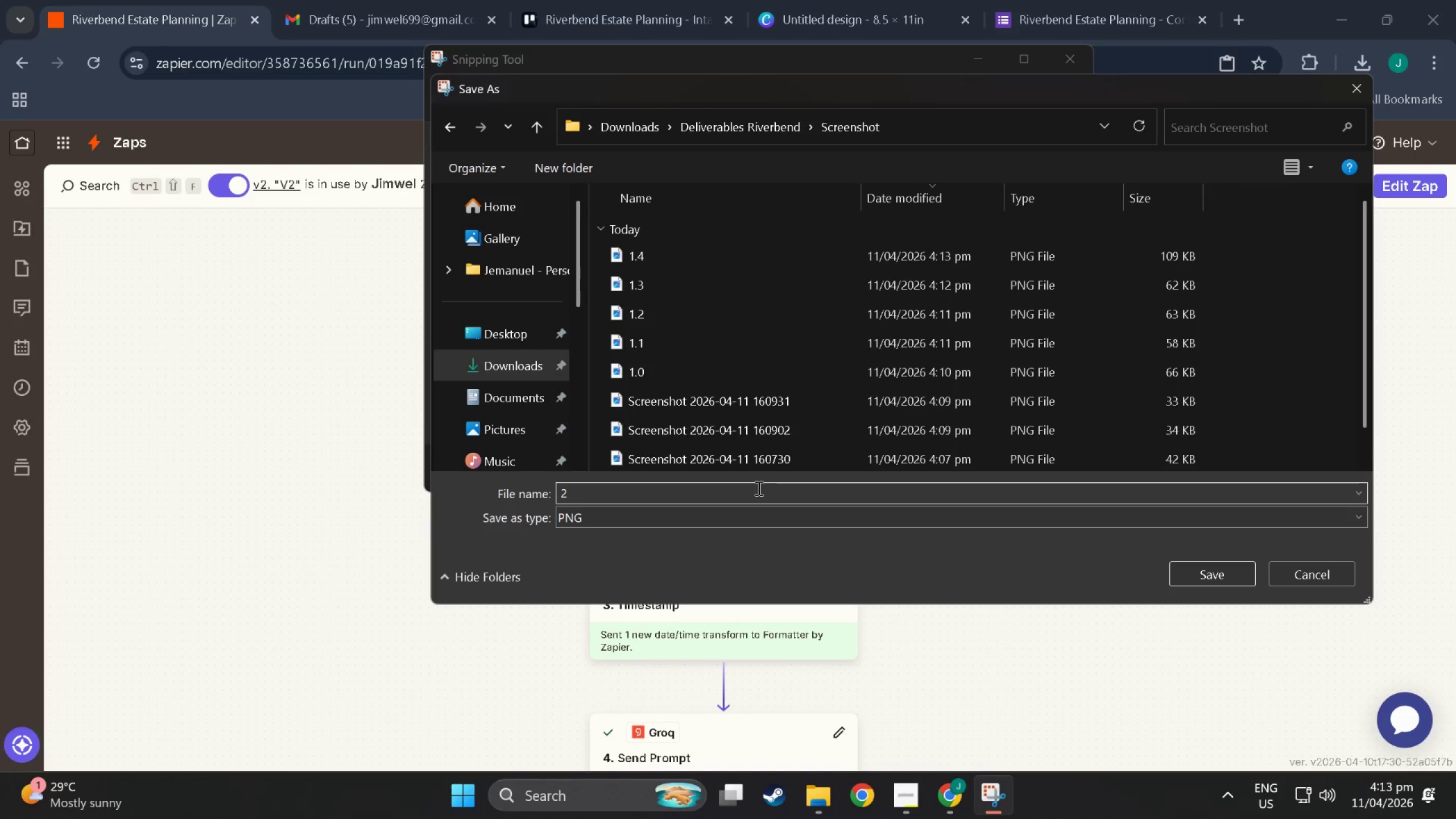 
key(Period)
 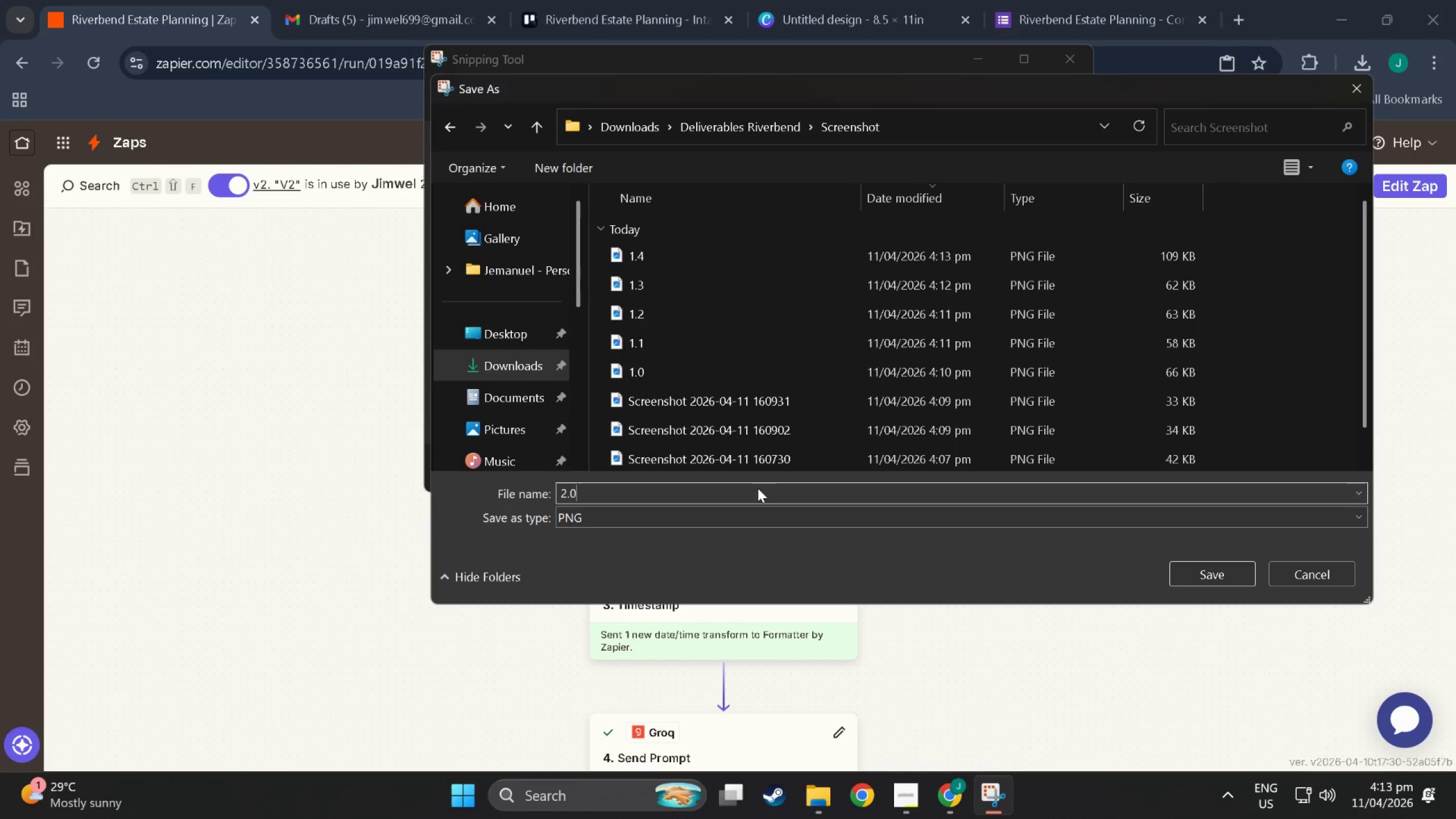 
key(0)
 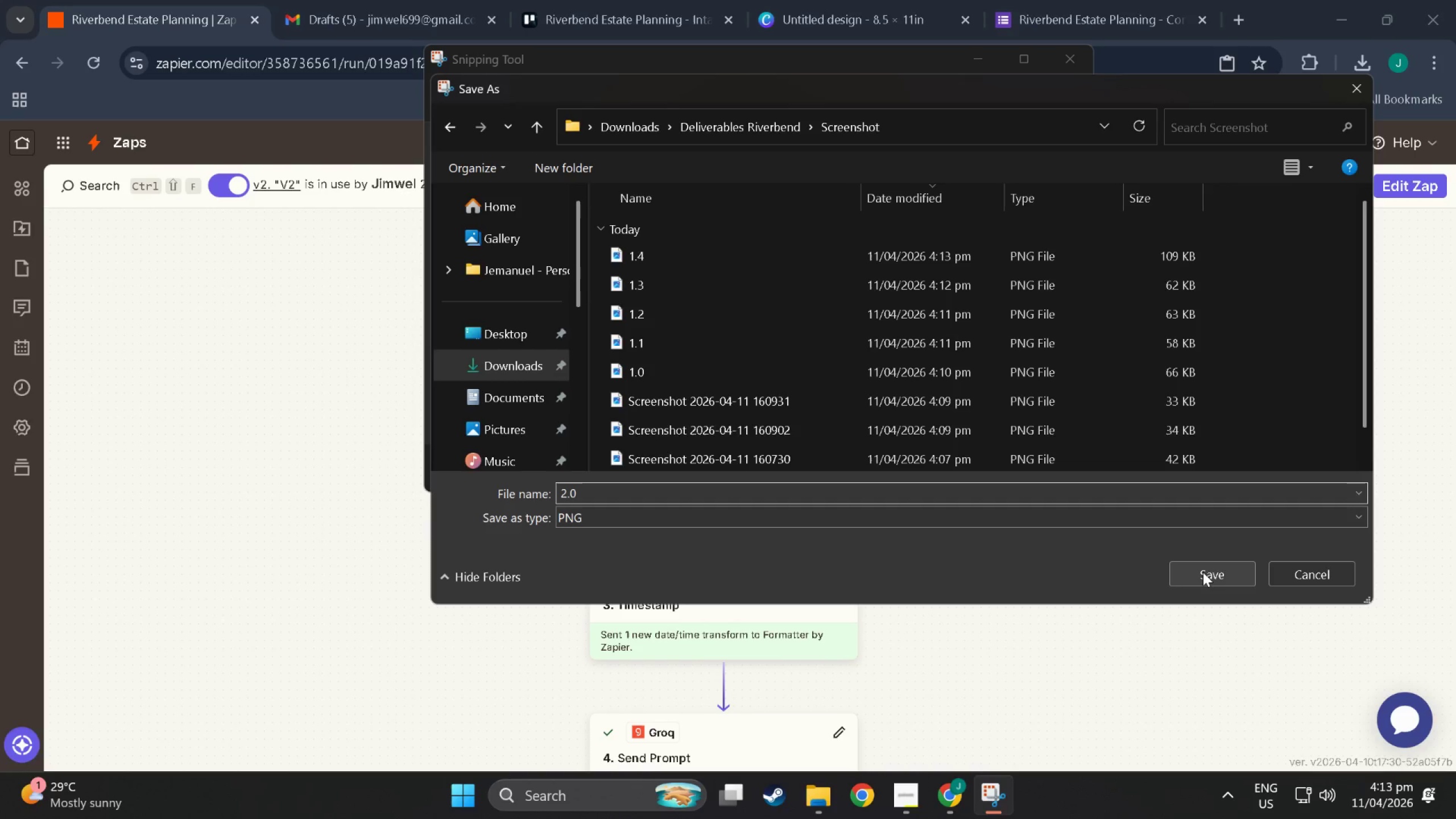 
left_click([1203, 572])
 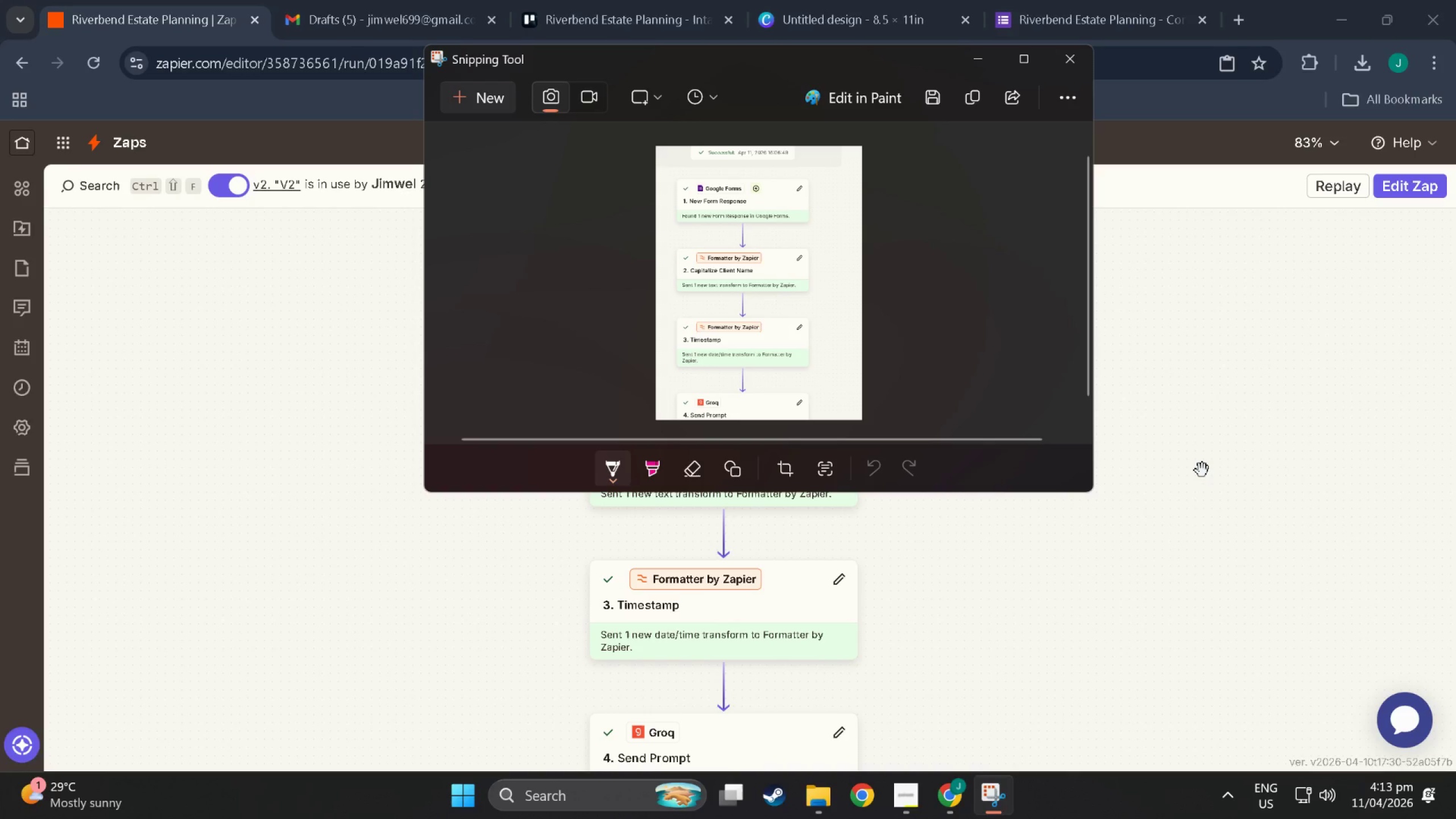 
left_click([1202, 470])
 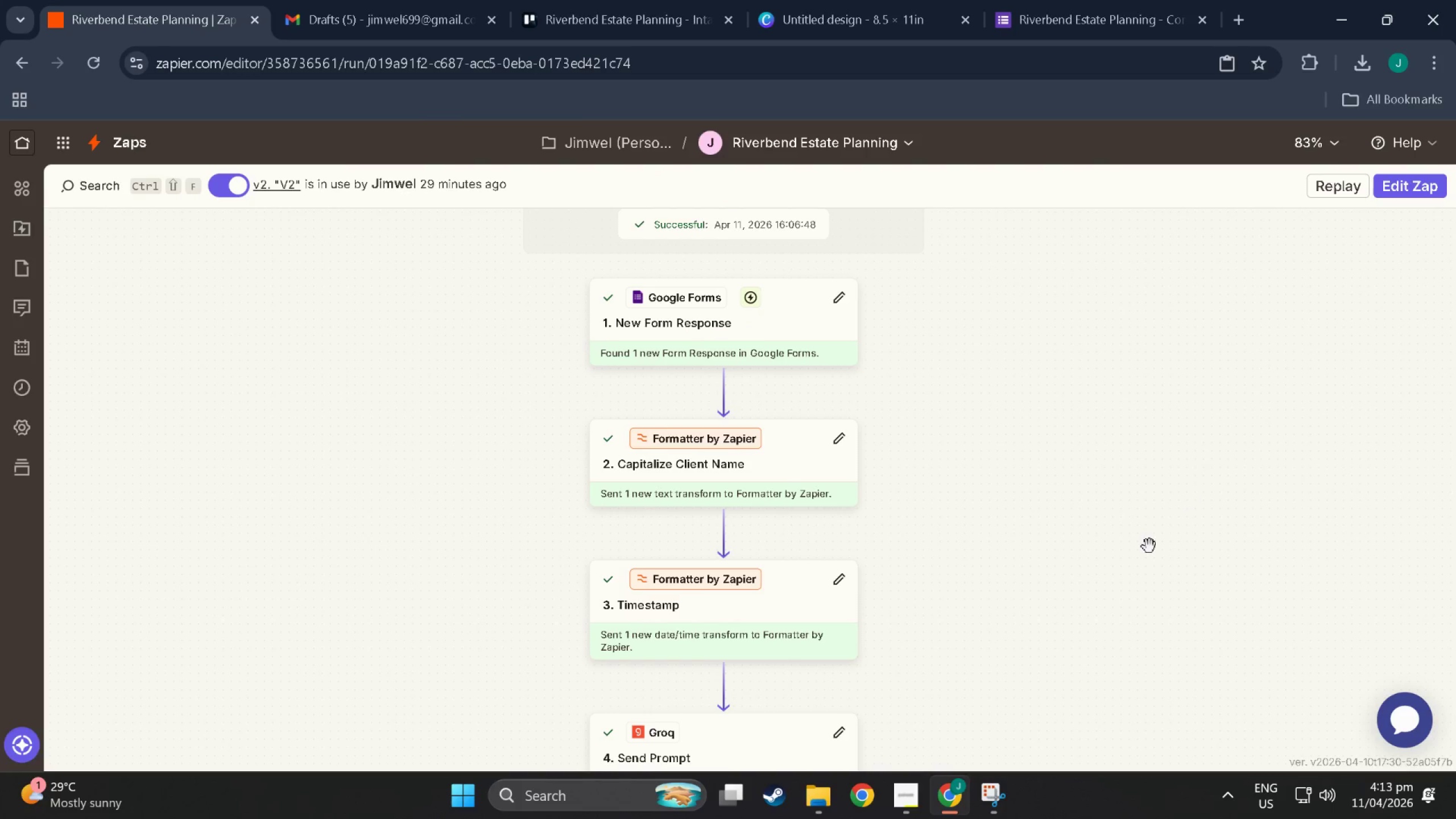 
scroll: coordinate [1138, 548], scroll_direction: down, amount: 31.0
 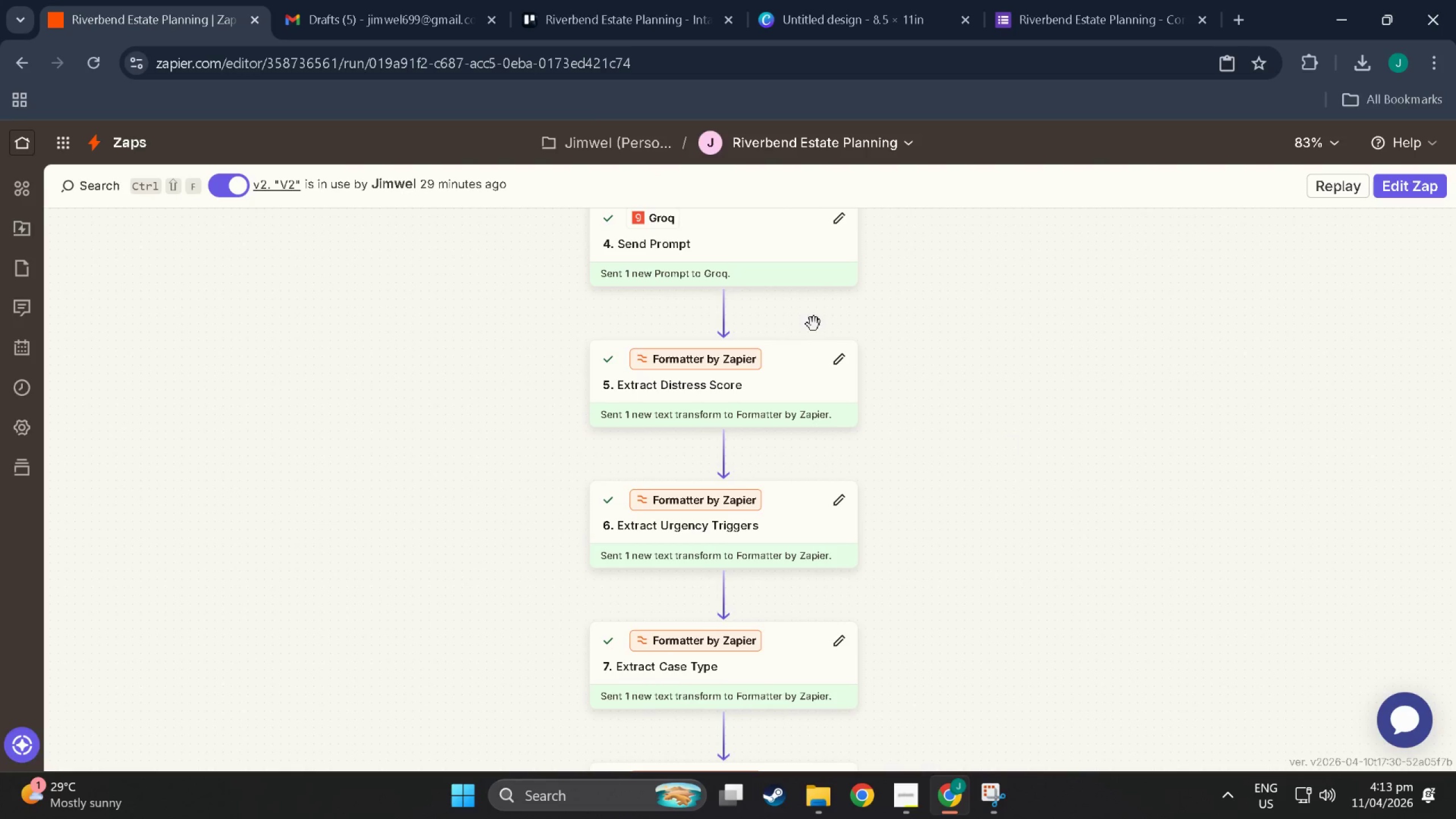 
key(Meta+MetaLeft)
 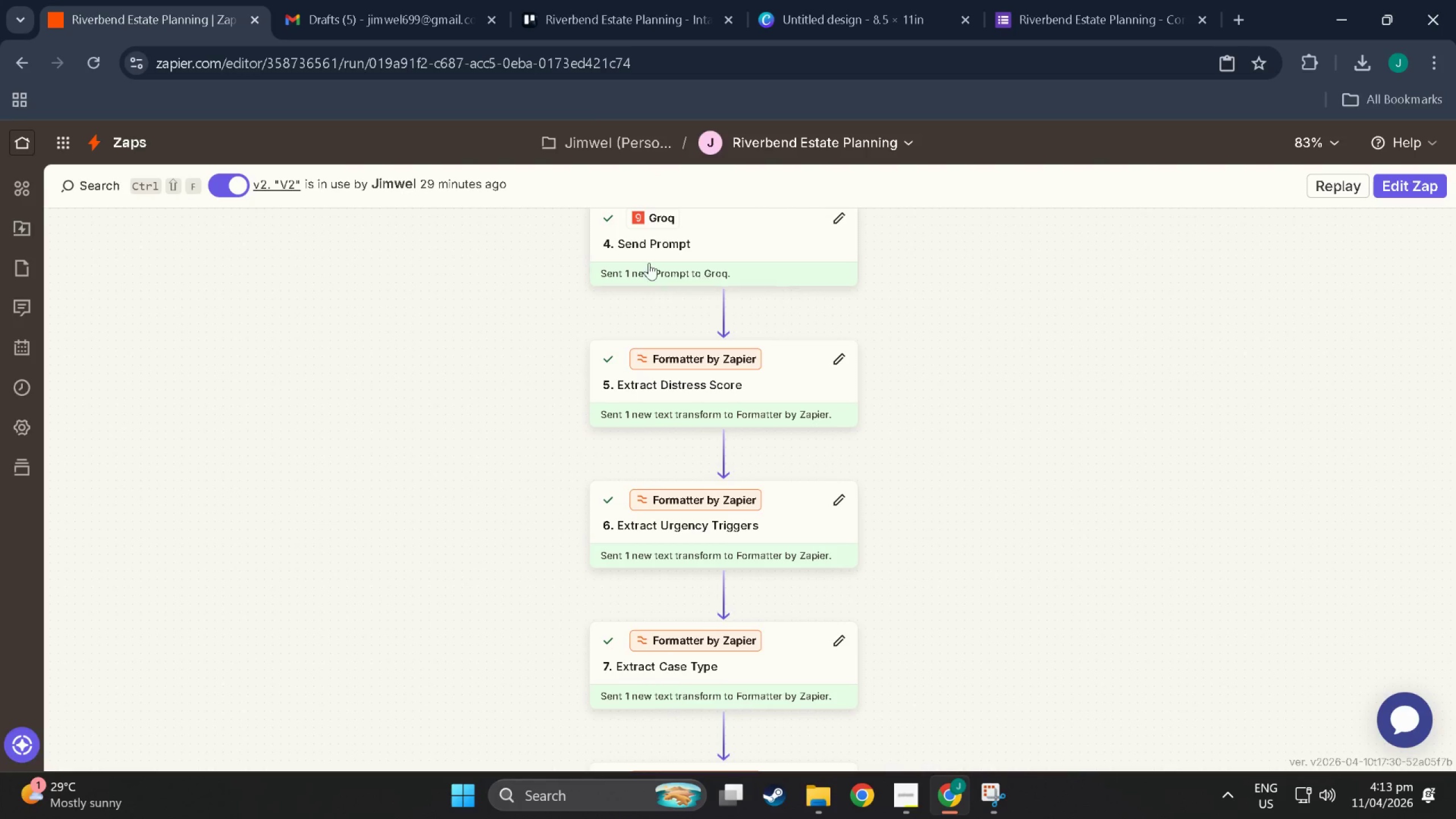 
key(Meta+Shift+ShiftLeft)
 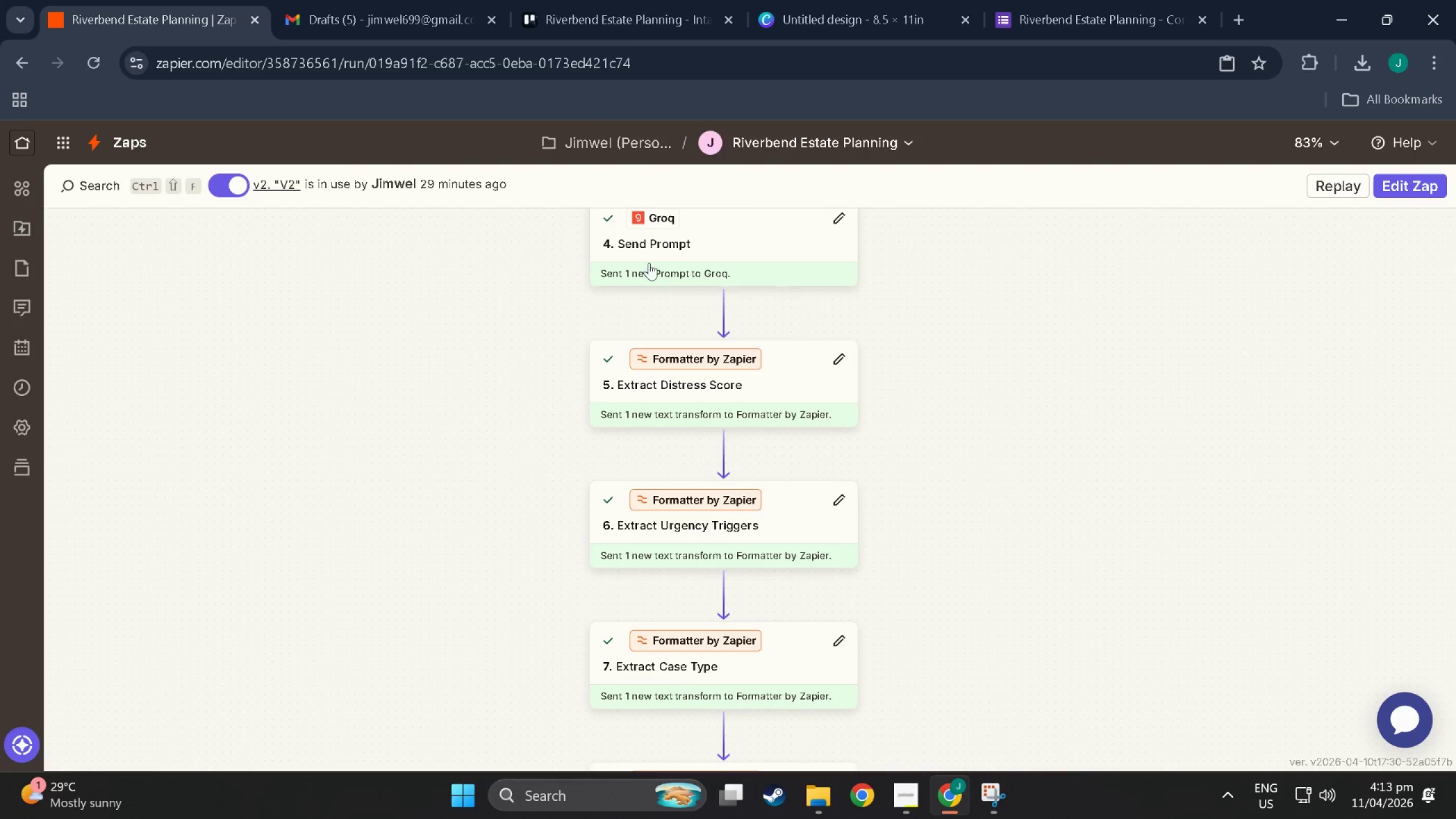 
key(Meta+Shift+S)
 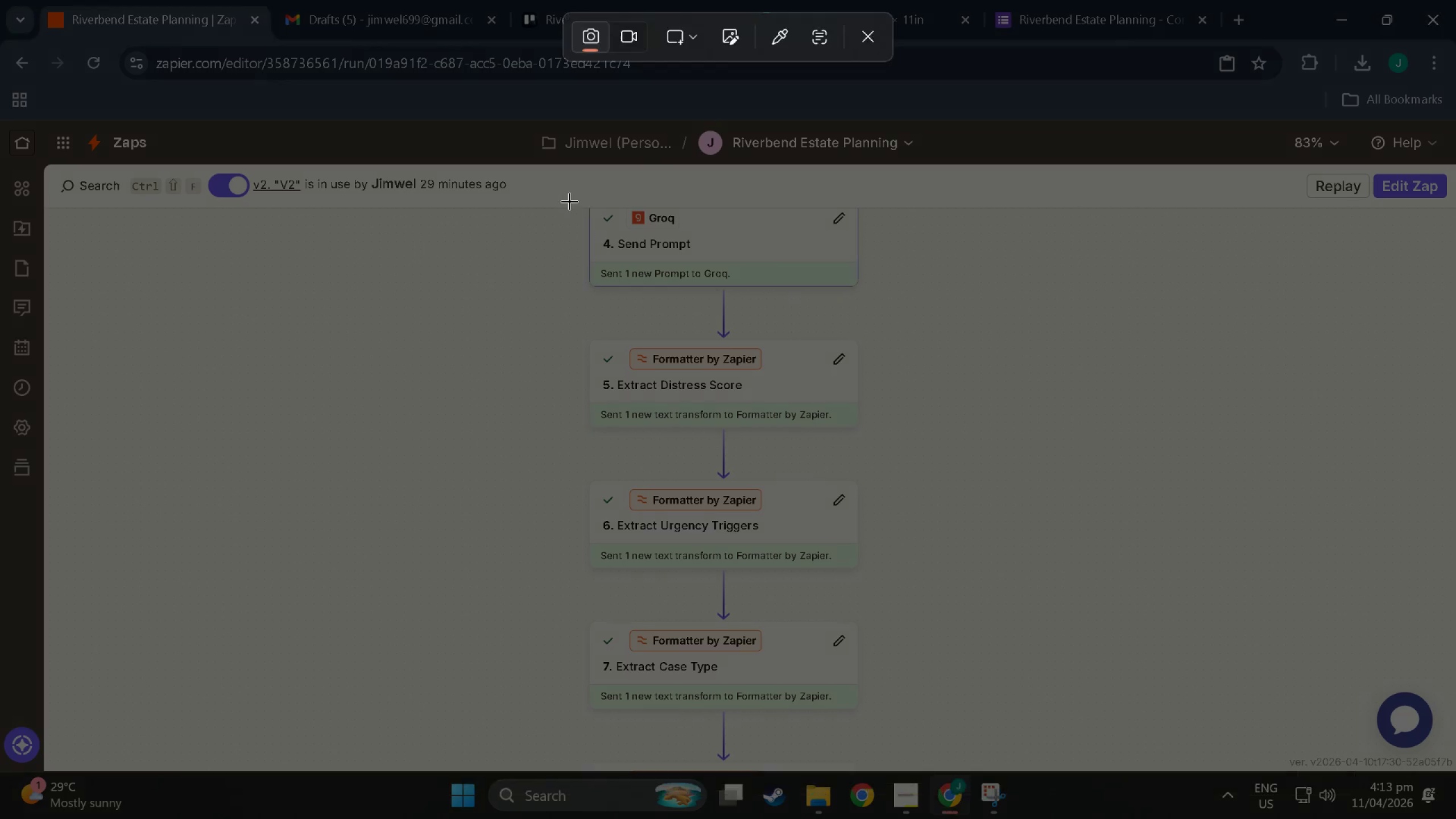 
left_click_drag(start_coordinate=[569, 201], to_coordinate=[932, 765])
 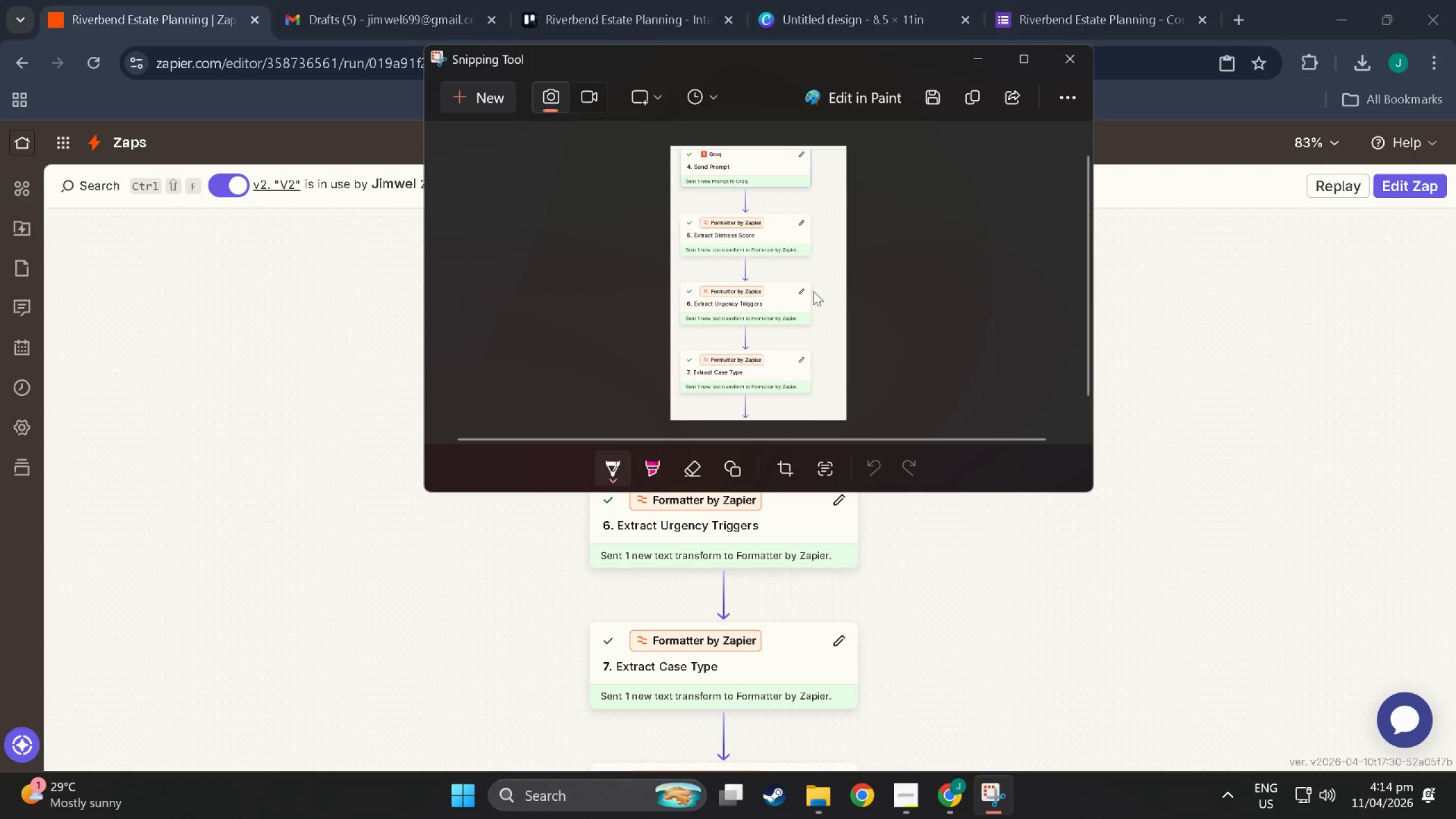 
left_click([945, 102])
 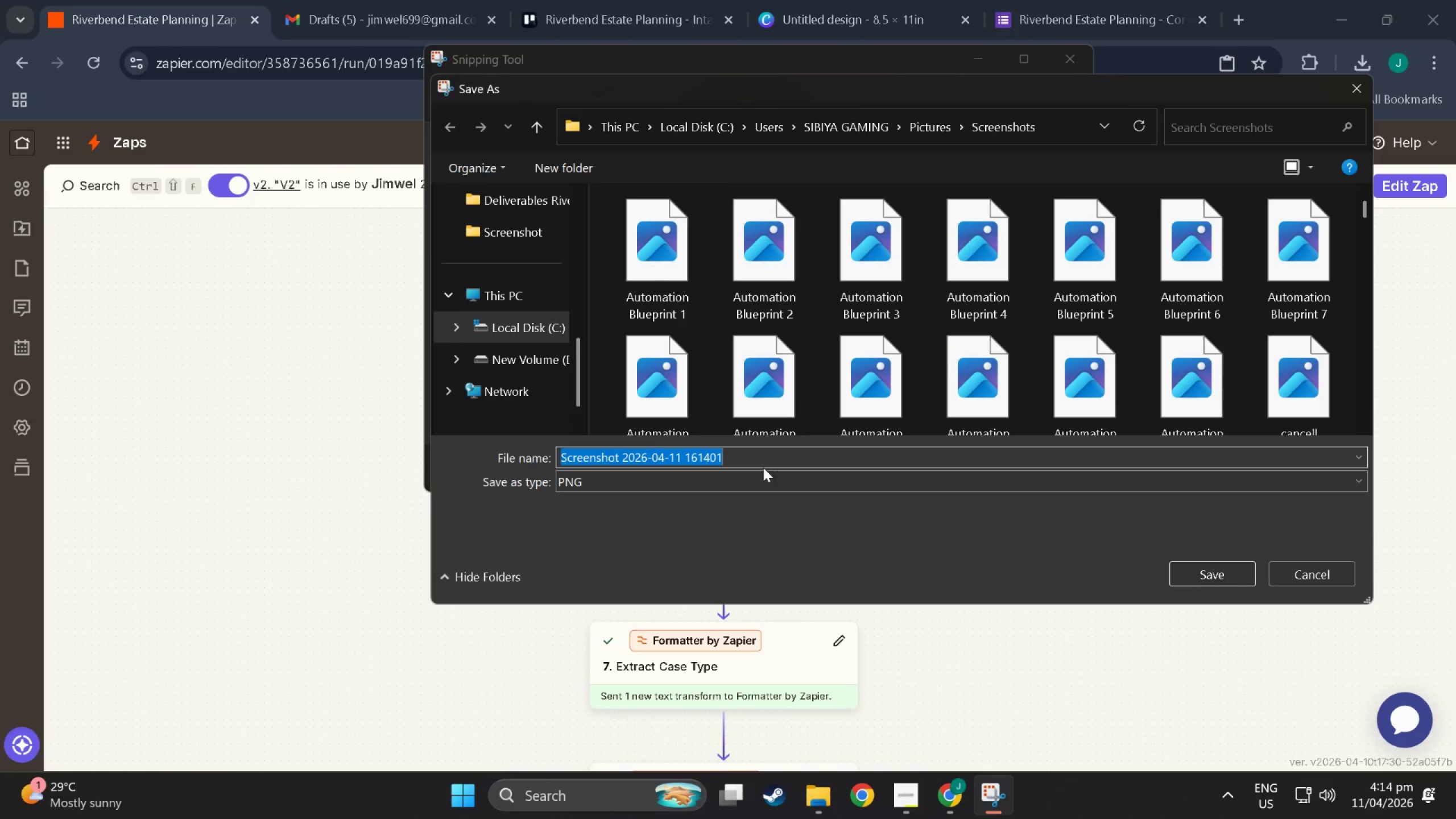 
scroll: coordinate [503, 257], scroll_direction: up, amount: 16.0
 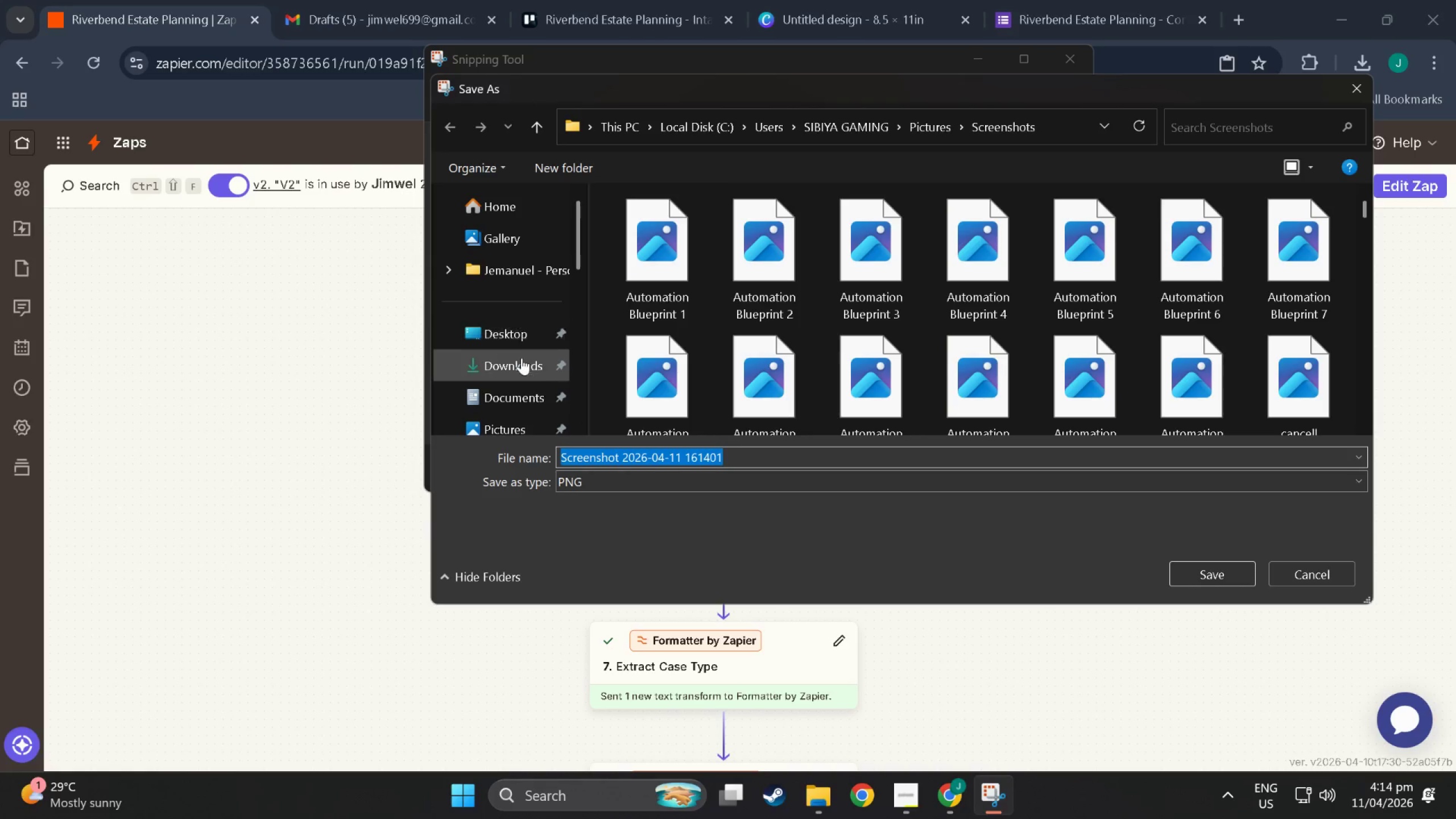 
left_click([522, 359])
 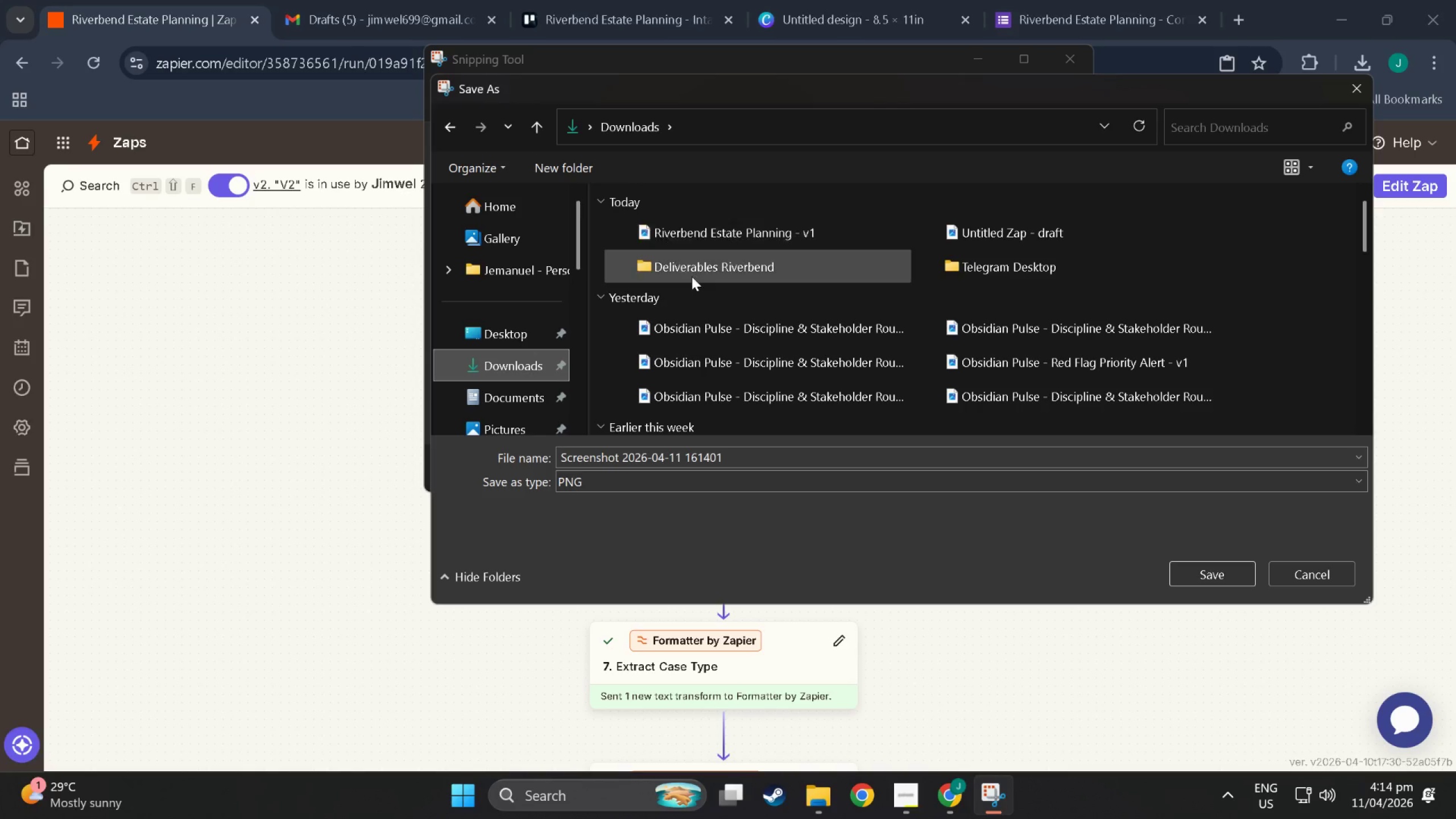 
double_click([692, 276])
 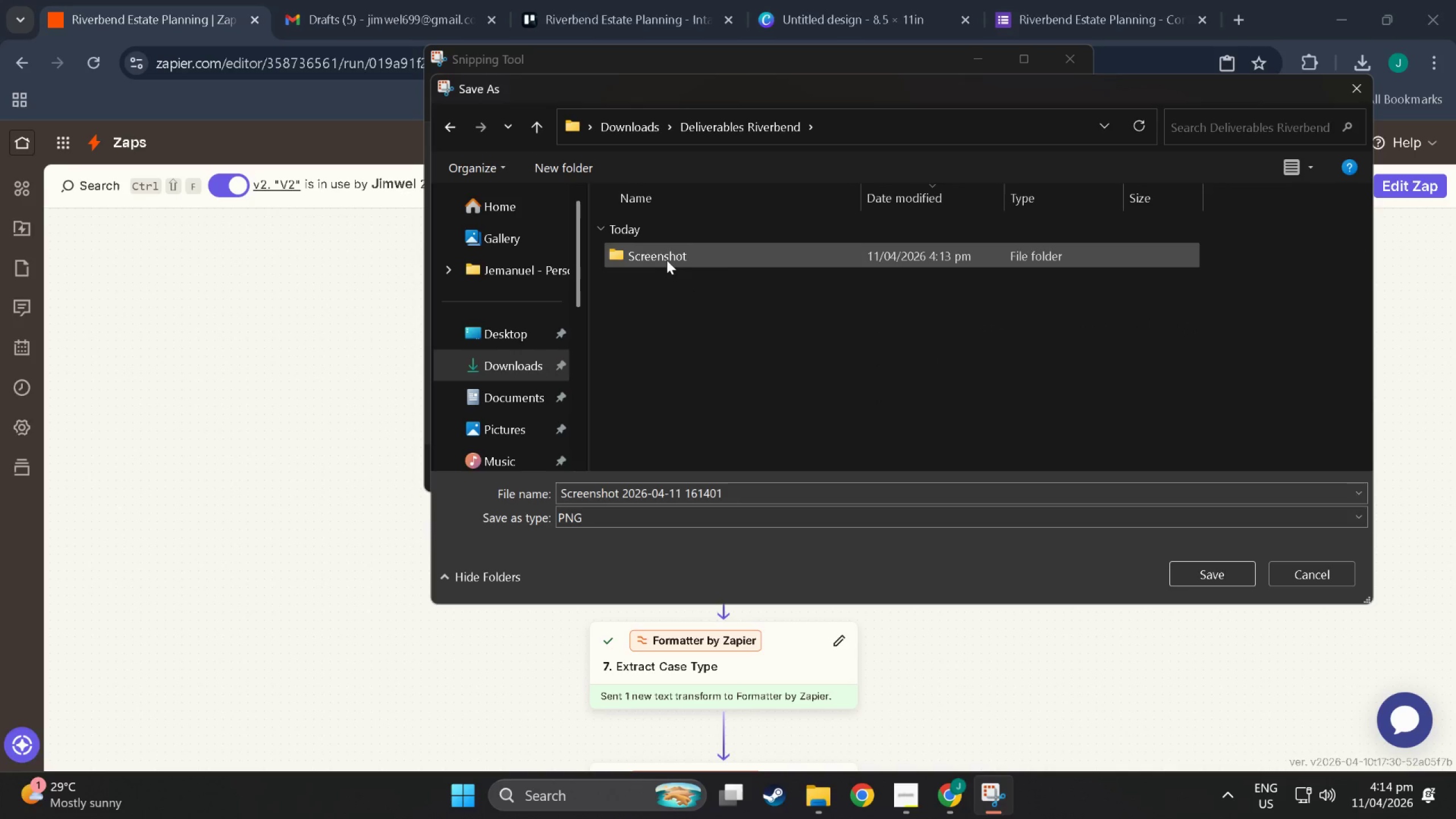 
double_click([667, 257])
 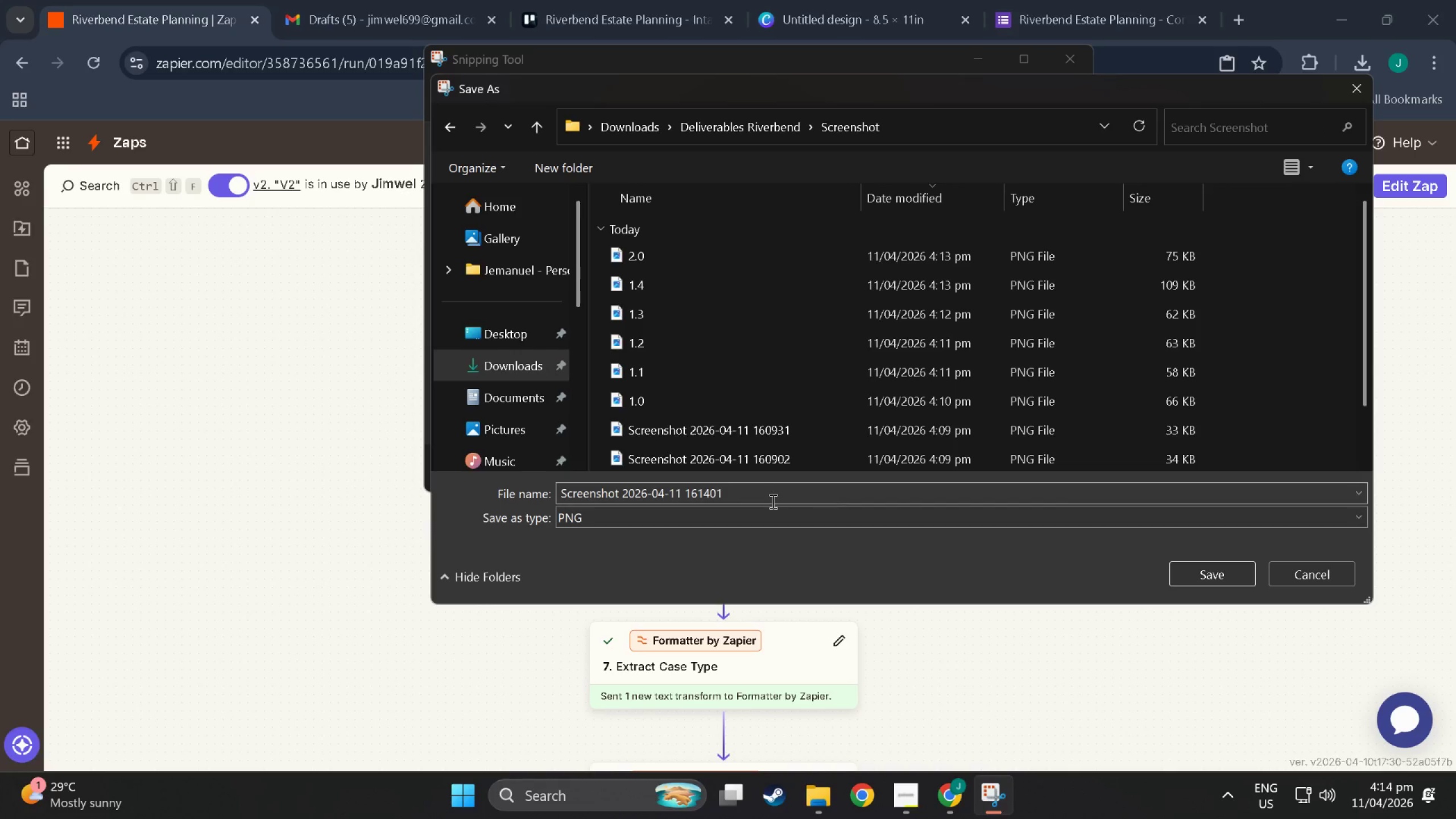 
double_click([771, 494])
 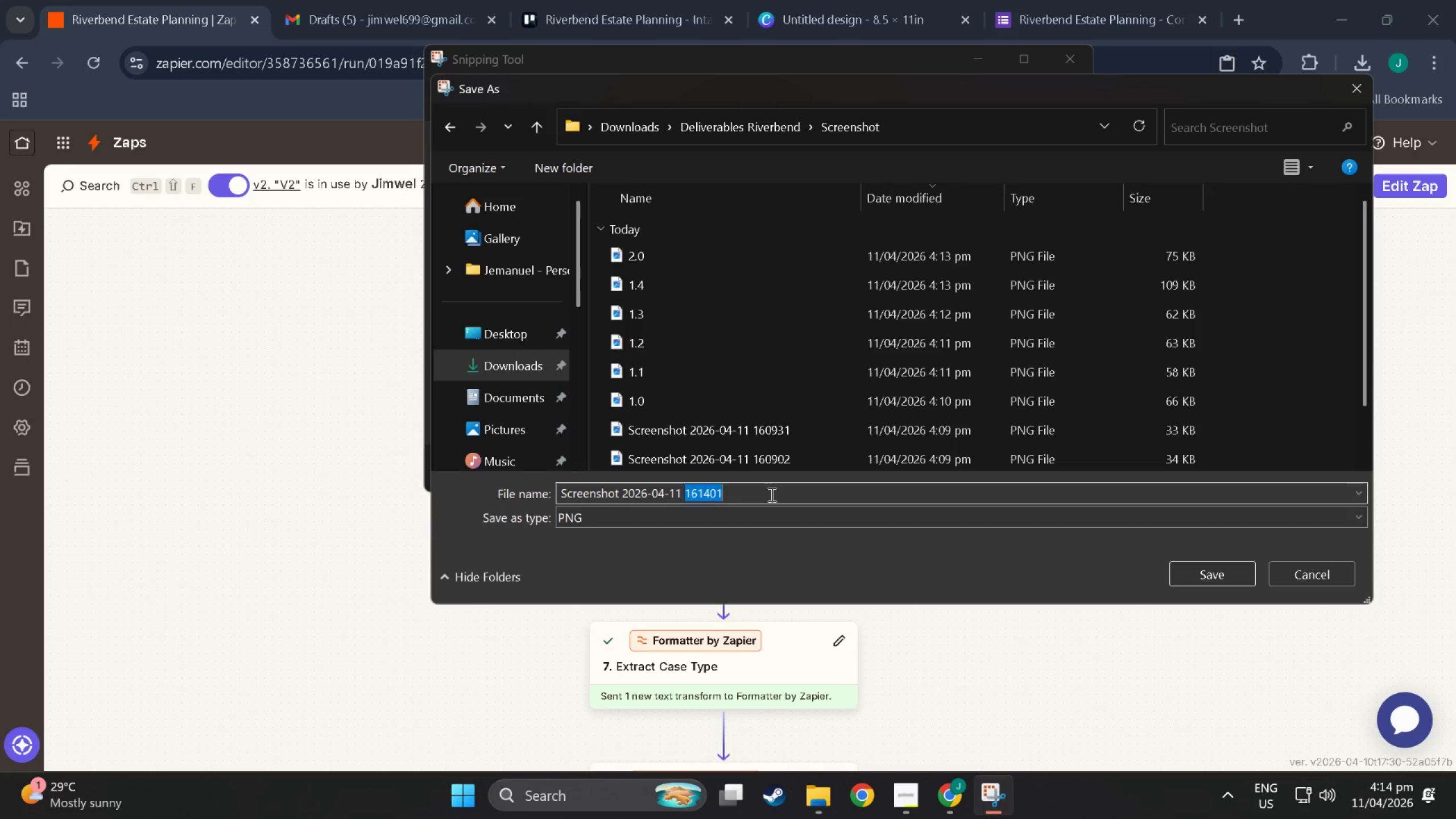 
triple_click([771, 494])
 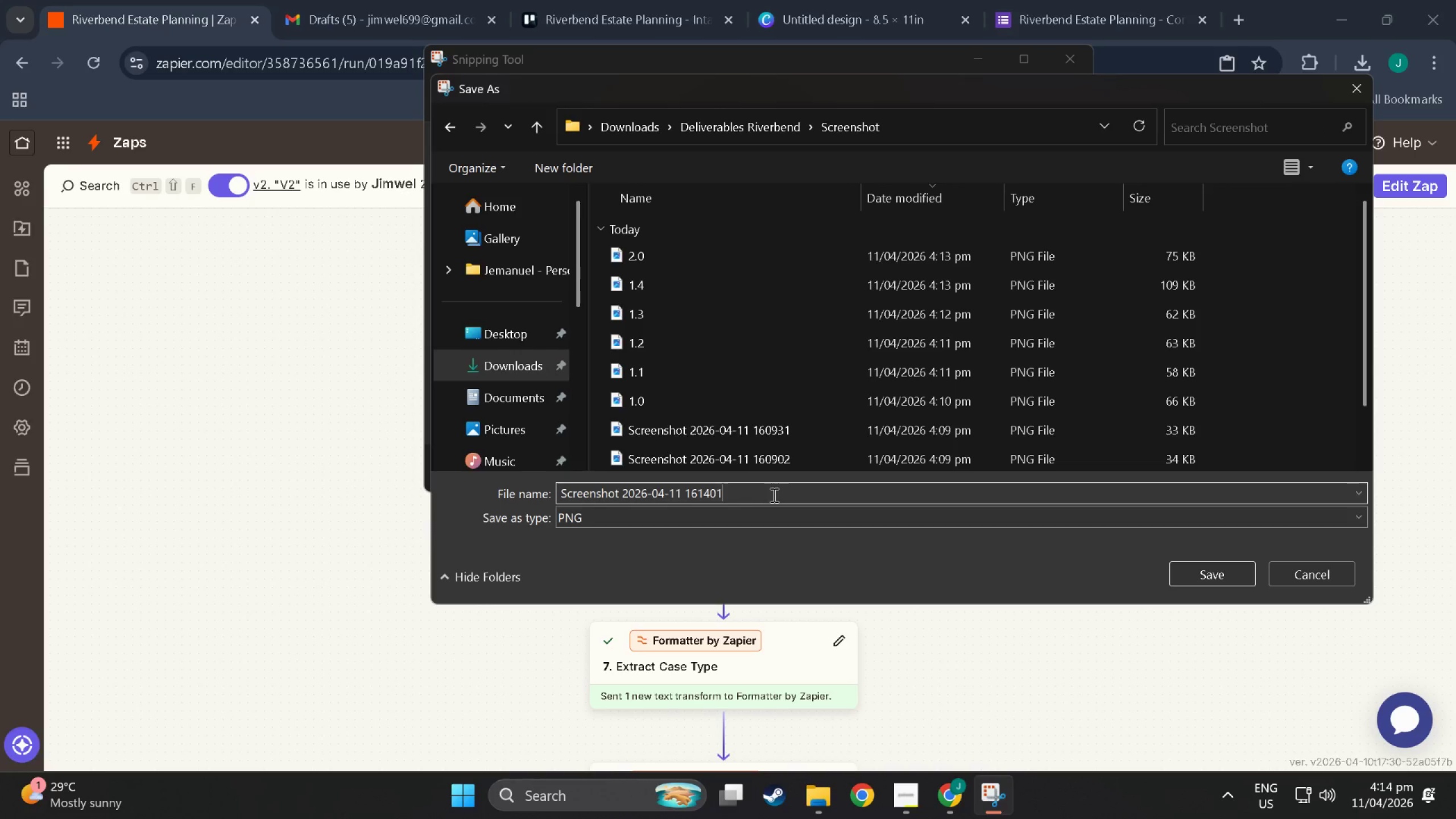 
triple_click([773, 495])
 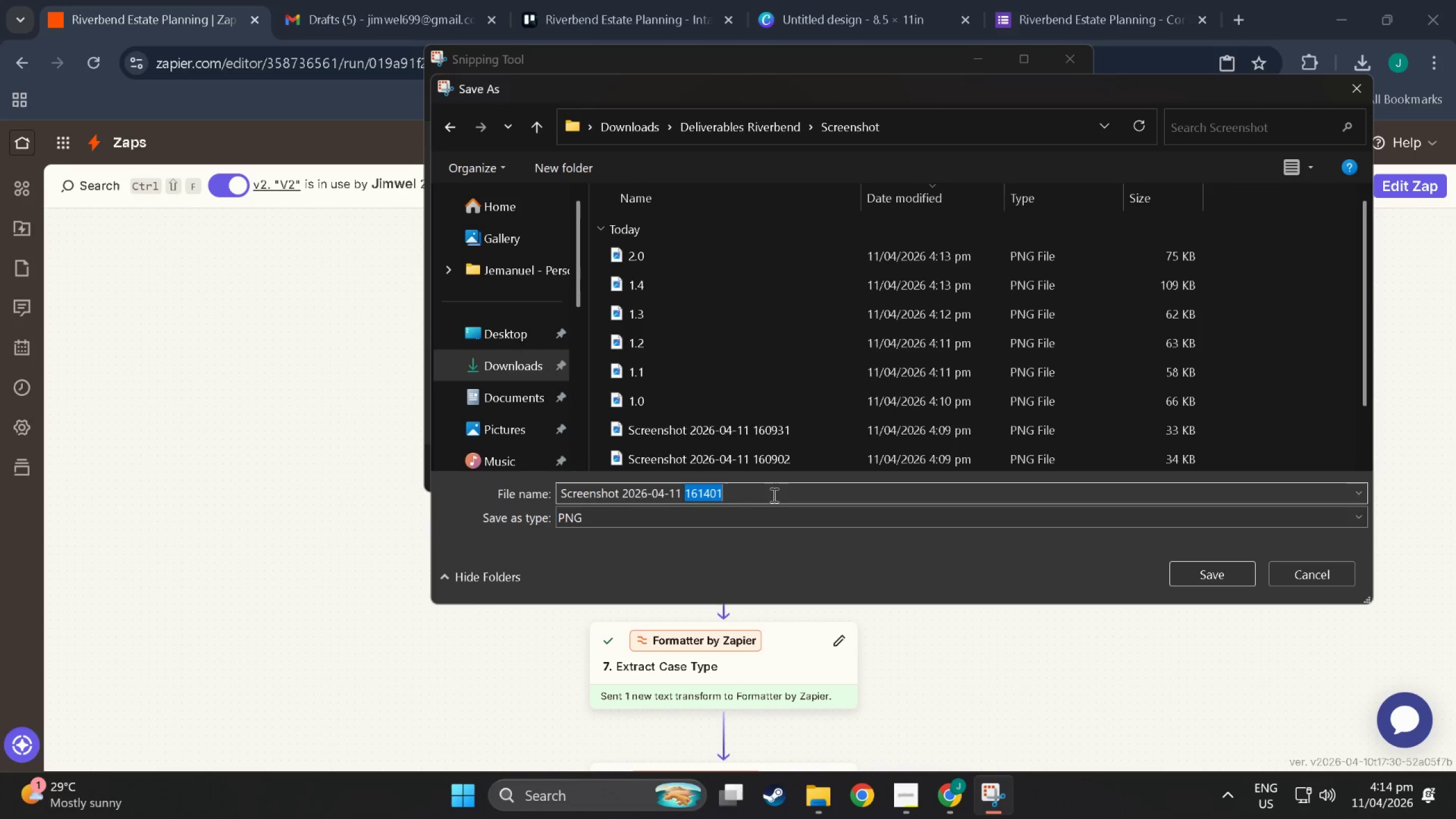 
triple_click([773, 495])
 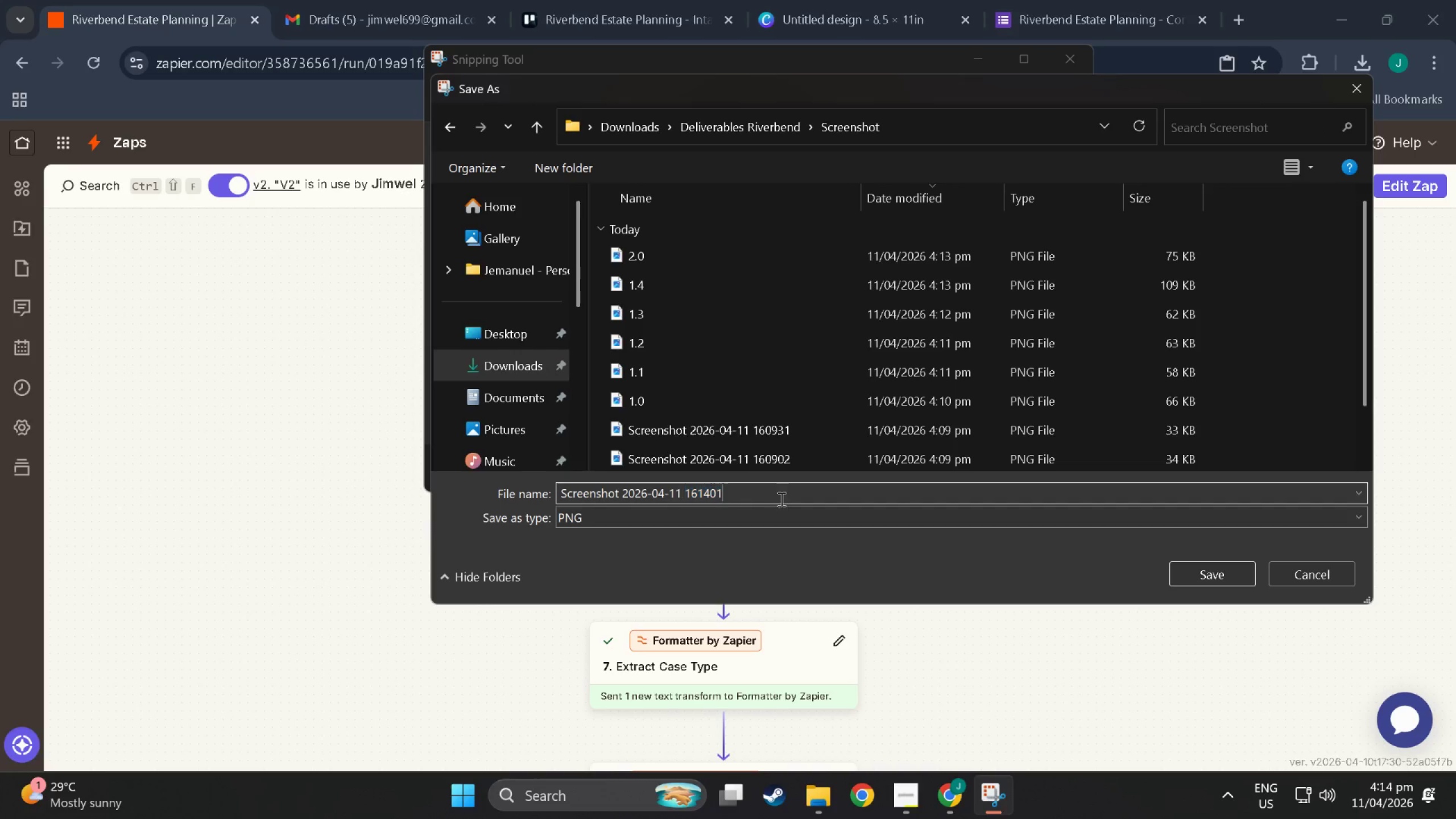 
left_click_drag(start_coordinate=[780, 499], to_coordinate=[741, 499])
 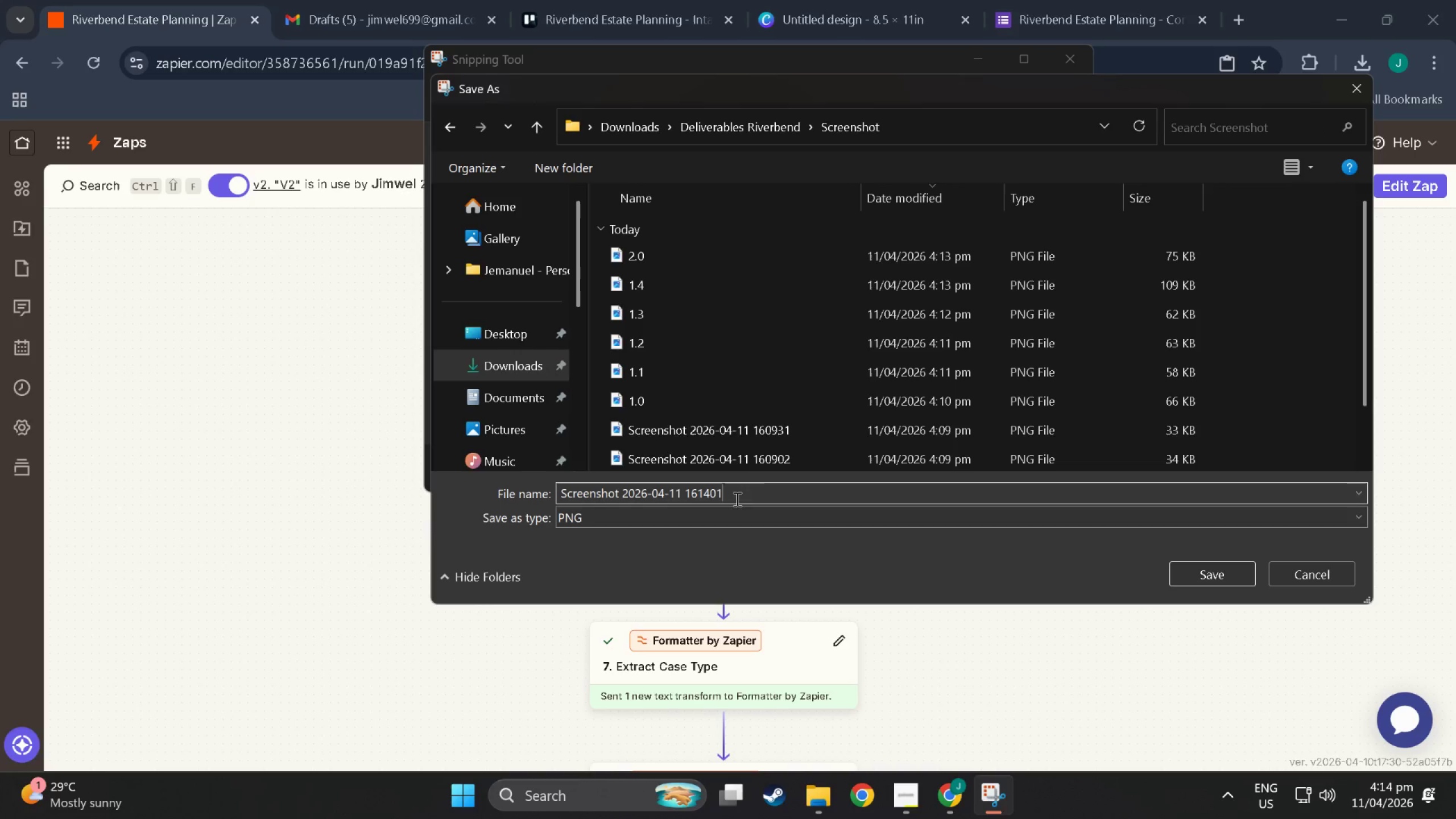 
left_click_drag(start_coordinate=[741, 499], to_coordinate=[509, 498])
 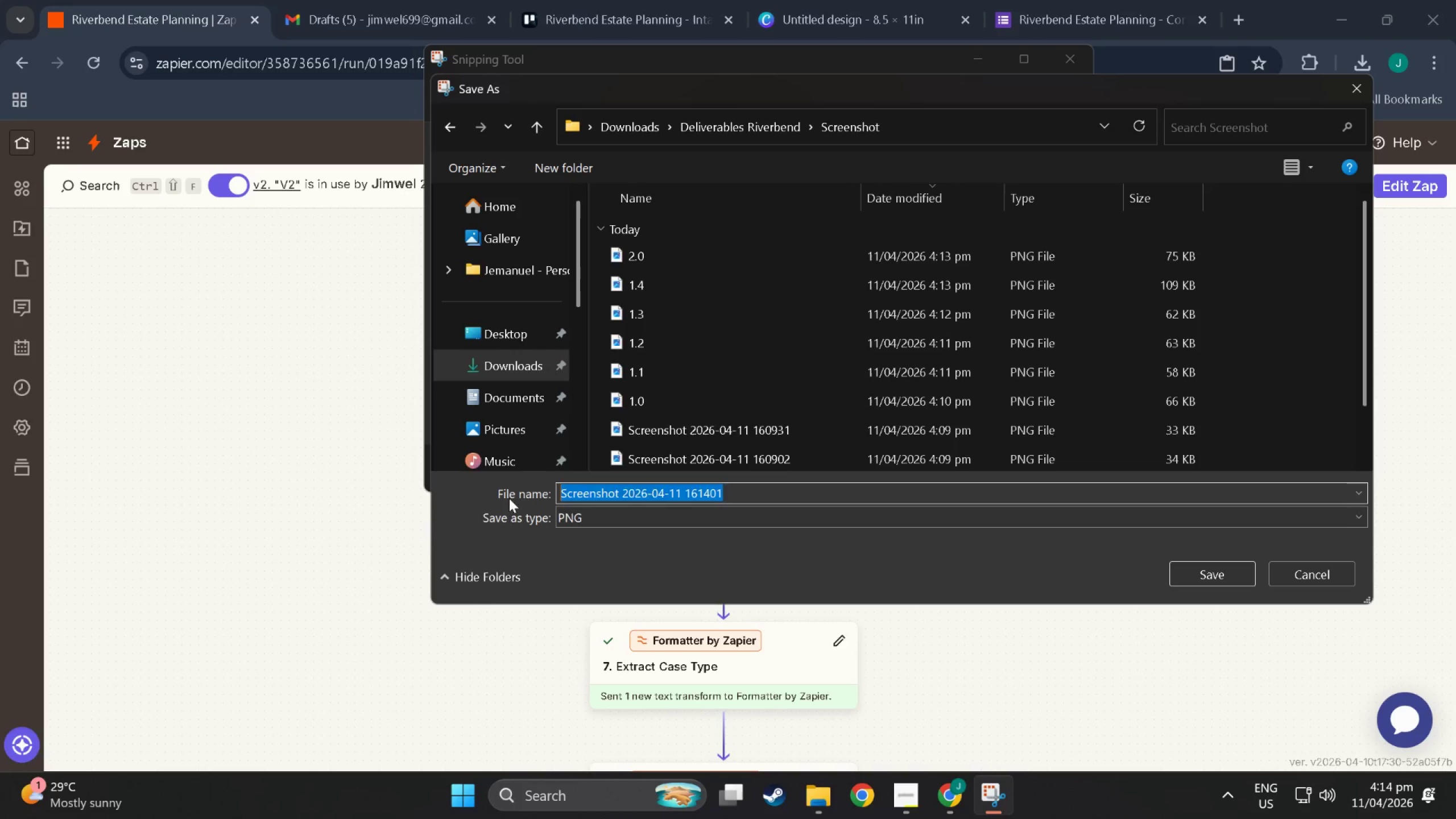 
key(2)
 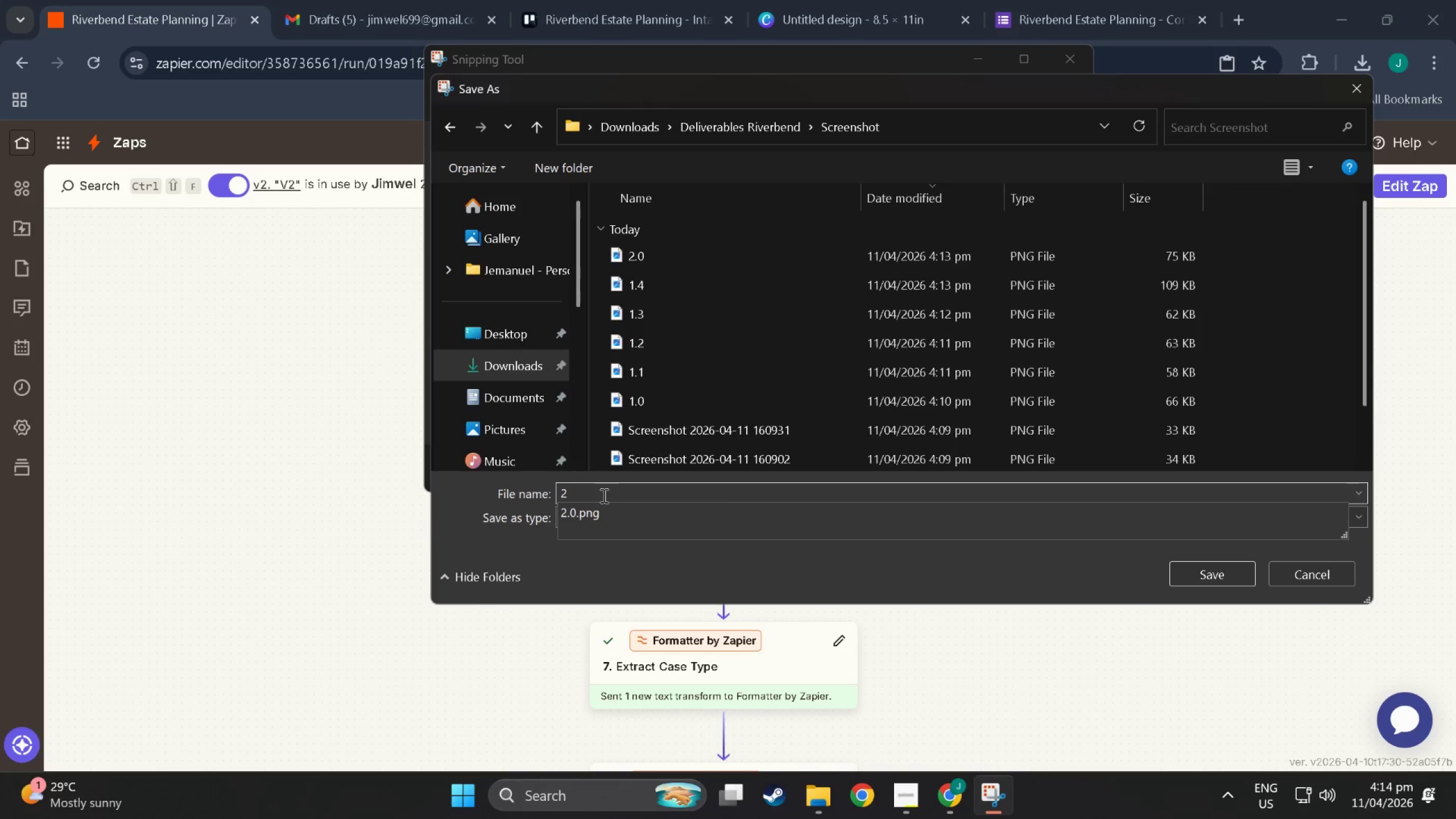 
key(Period)
 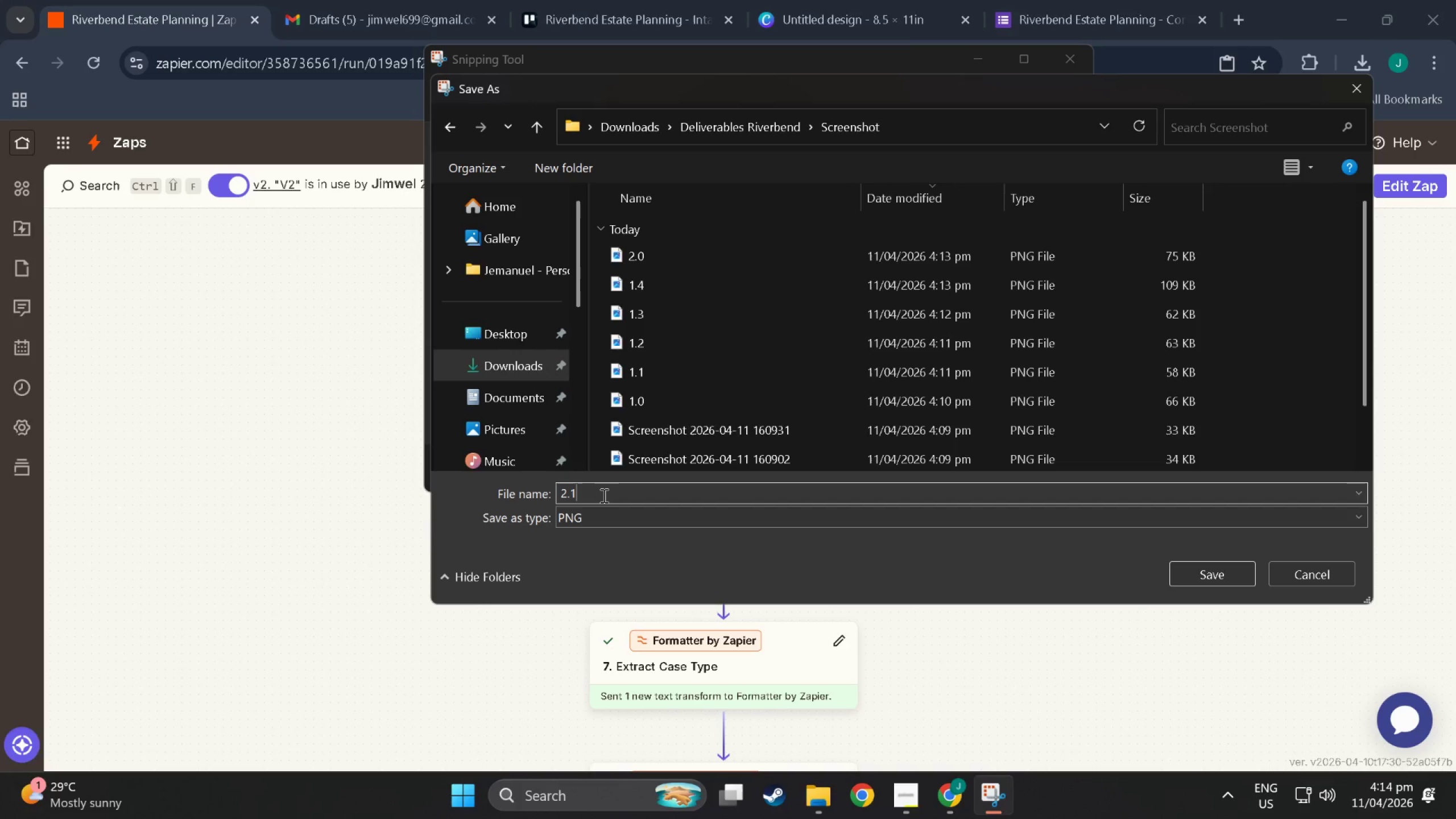 
key(1)
 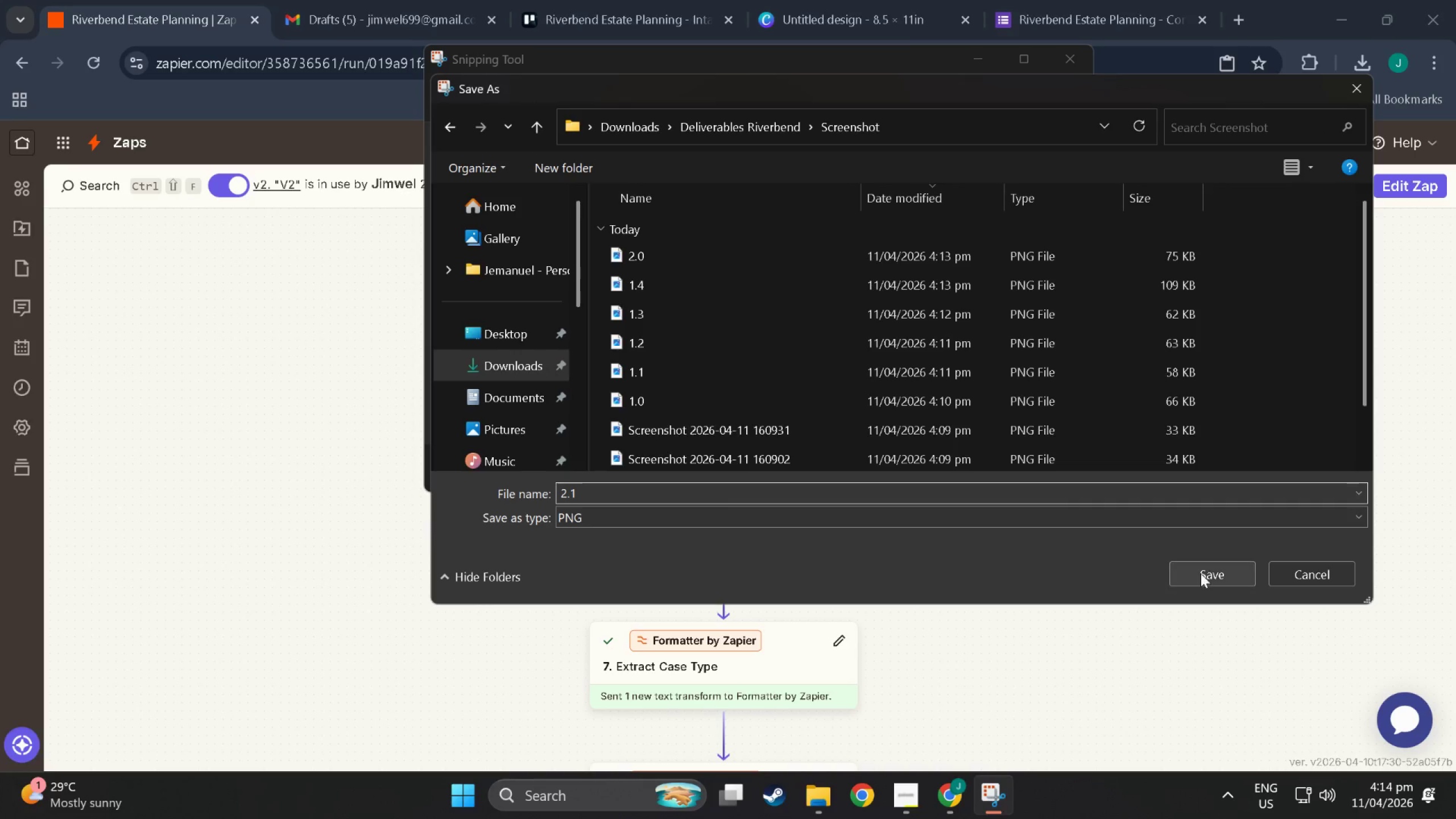 
left_click([1203, 573])
 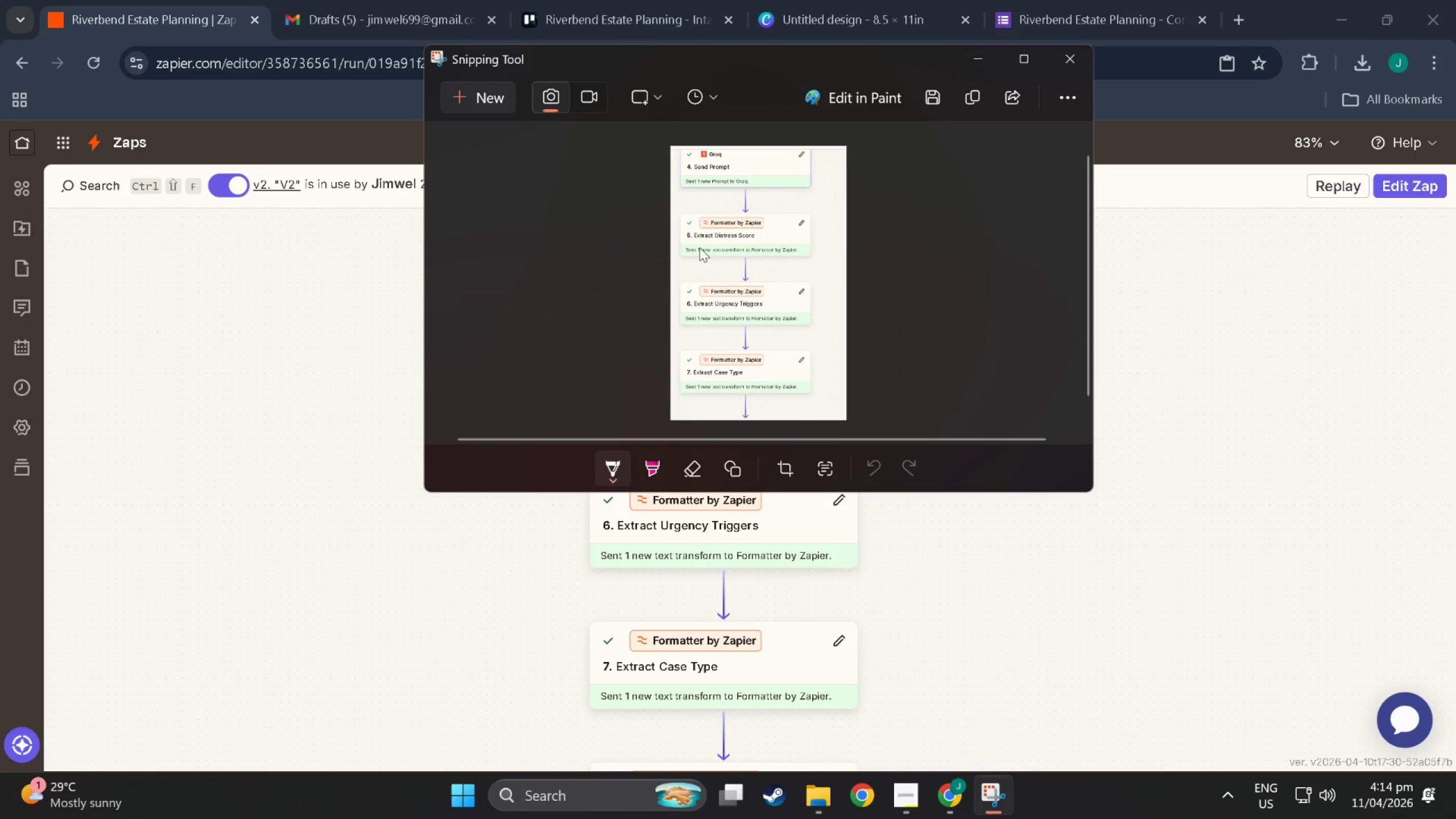 
scroll: coordinate [947, 465], scroll_direction: down, amount: 2.0
 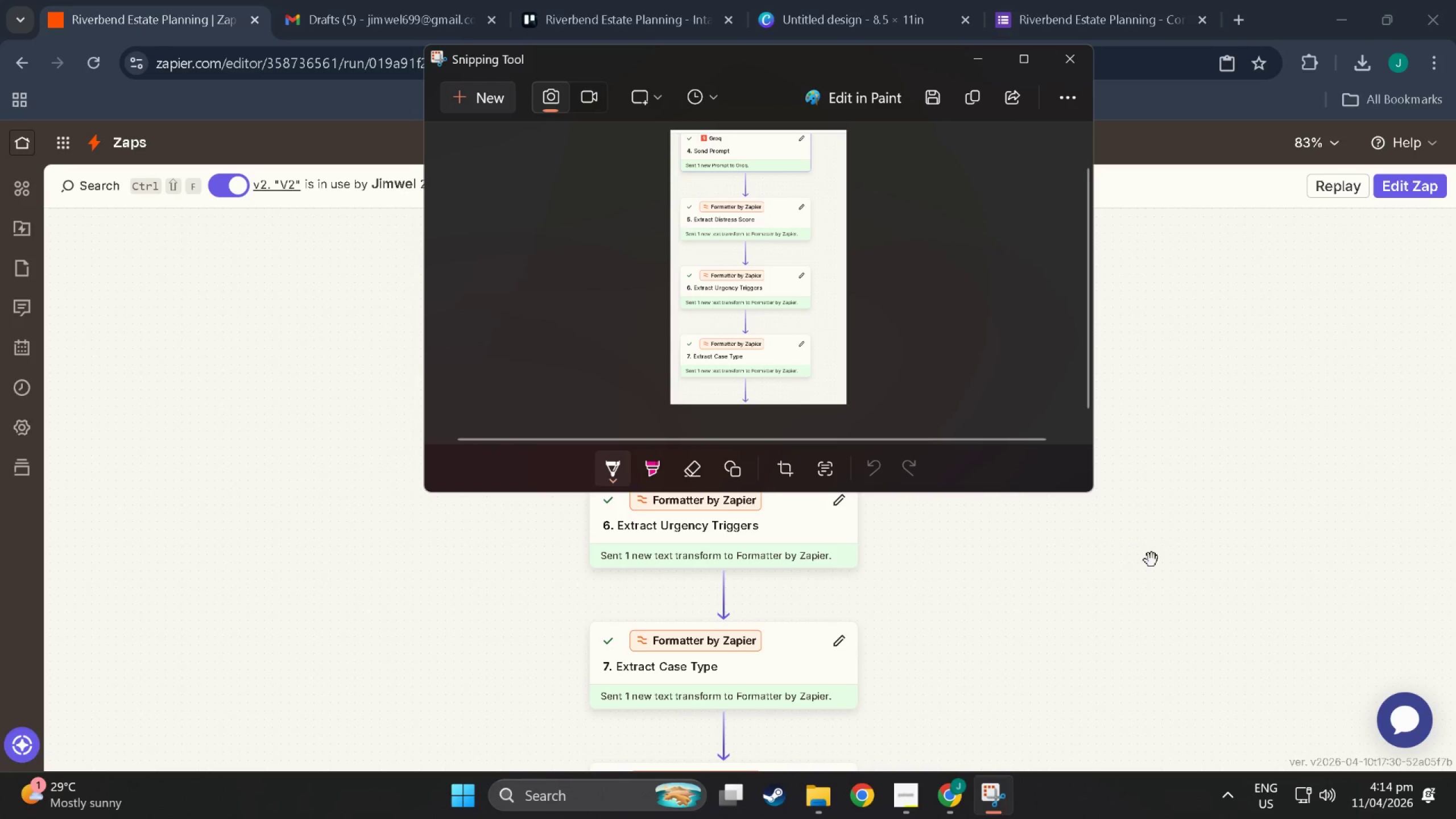 
left_click([1152, 560])
 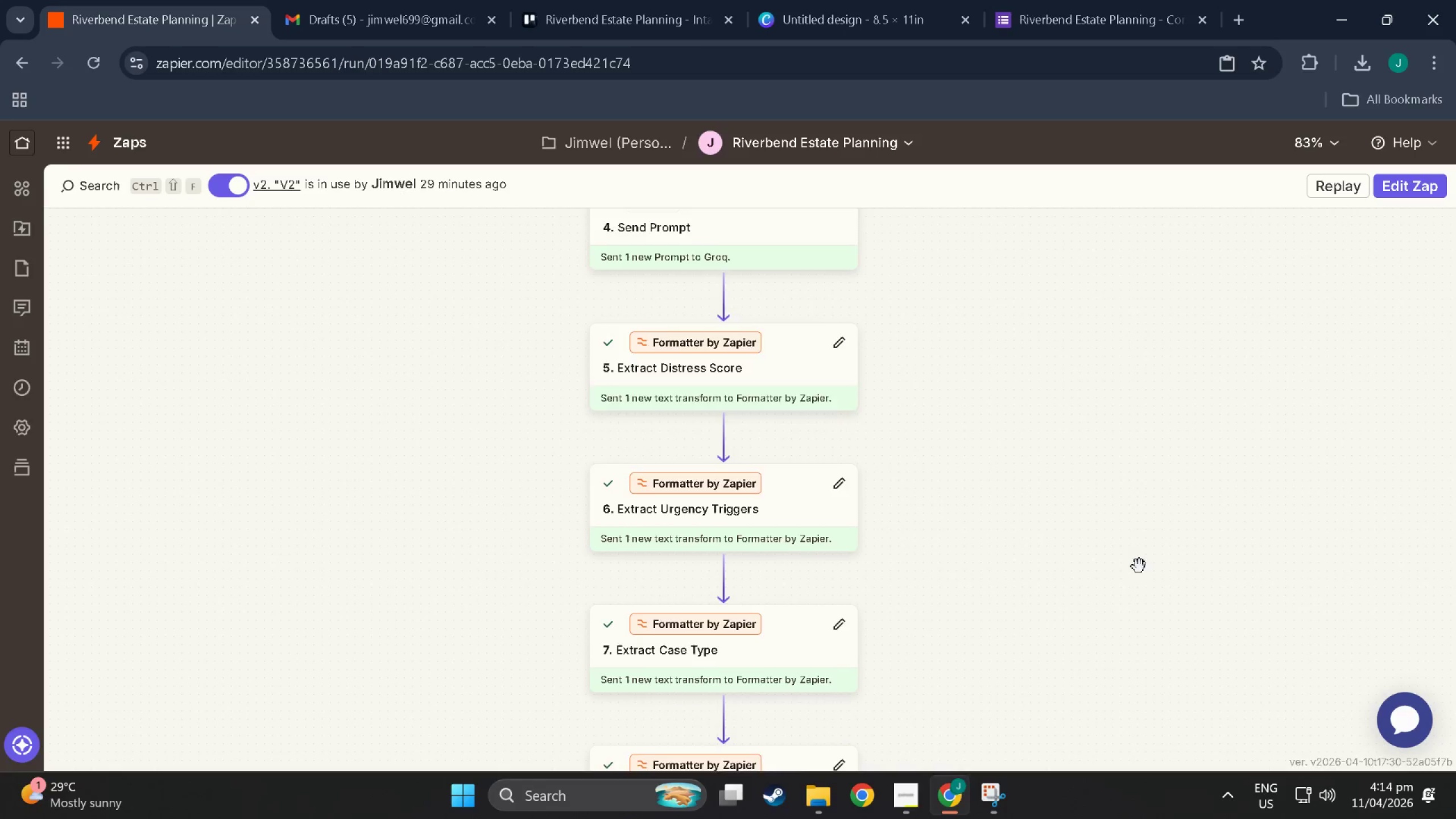 
scroll: coordinate [1086, 565], scroll_direction: down, amount: 33.0
 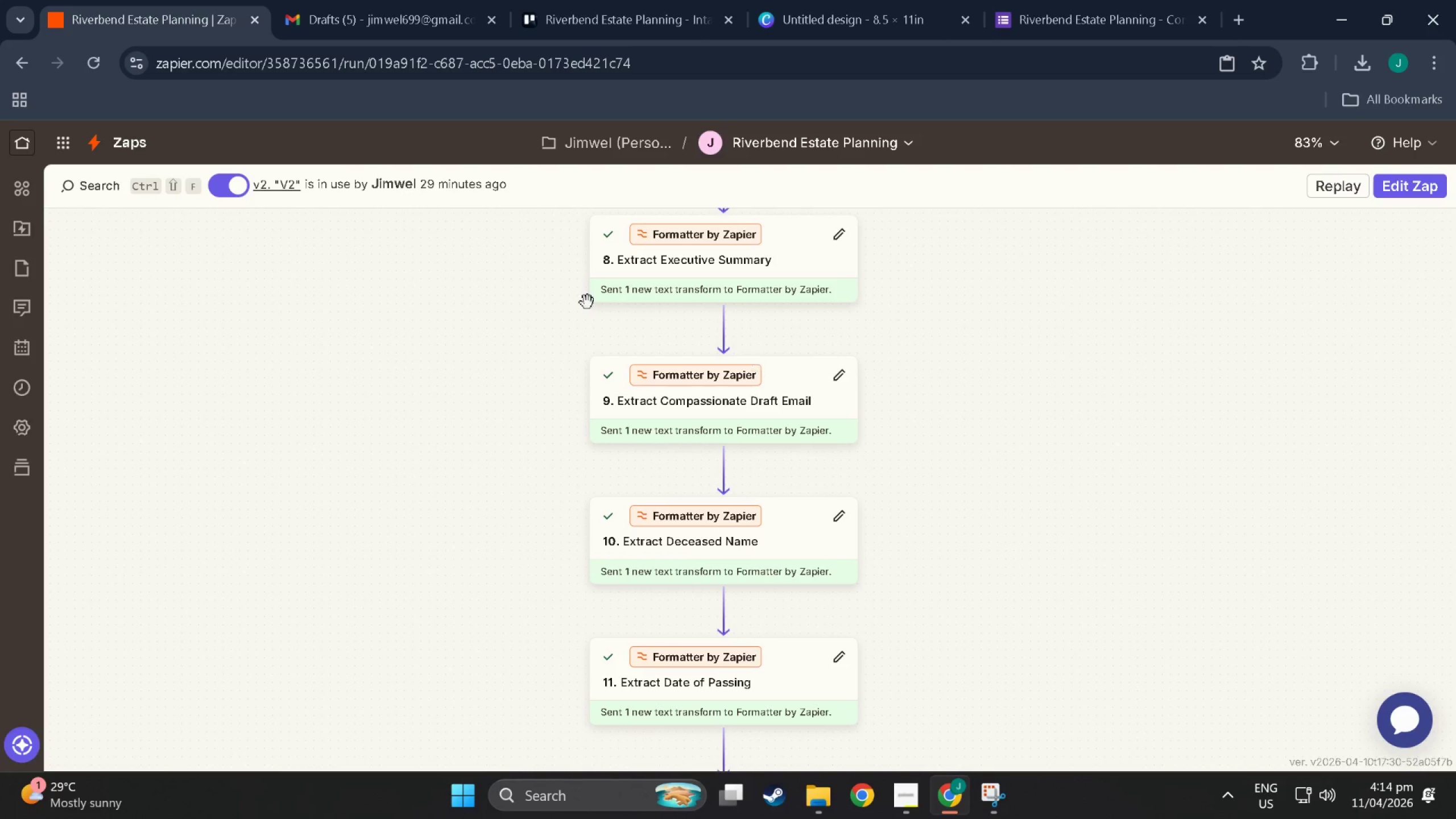 
key(Shift+ShiftLeft)
 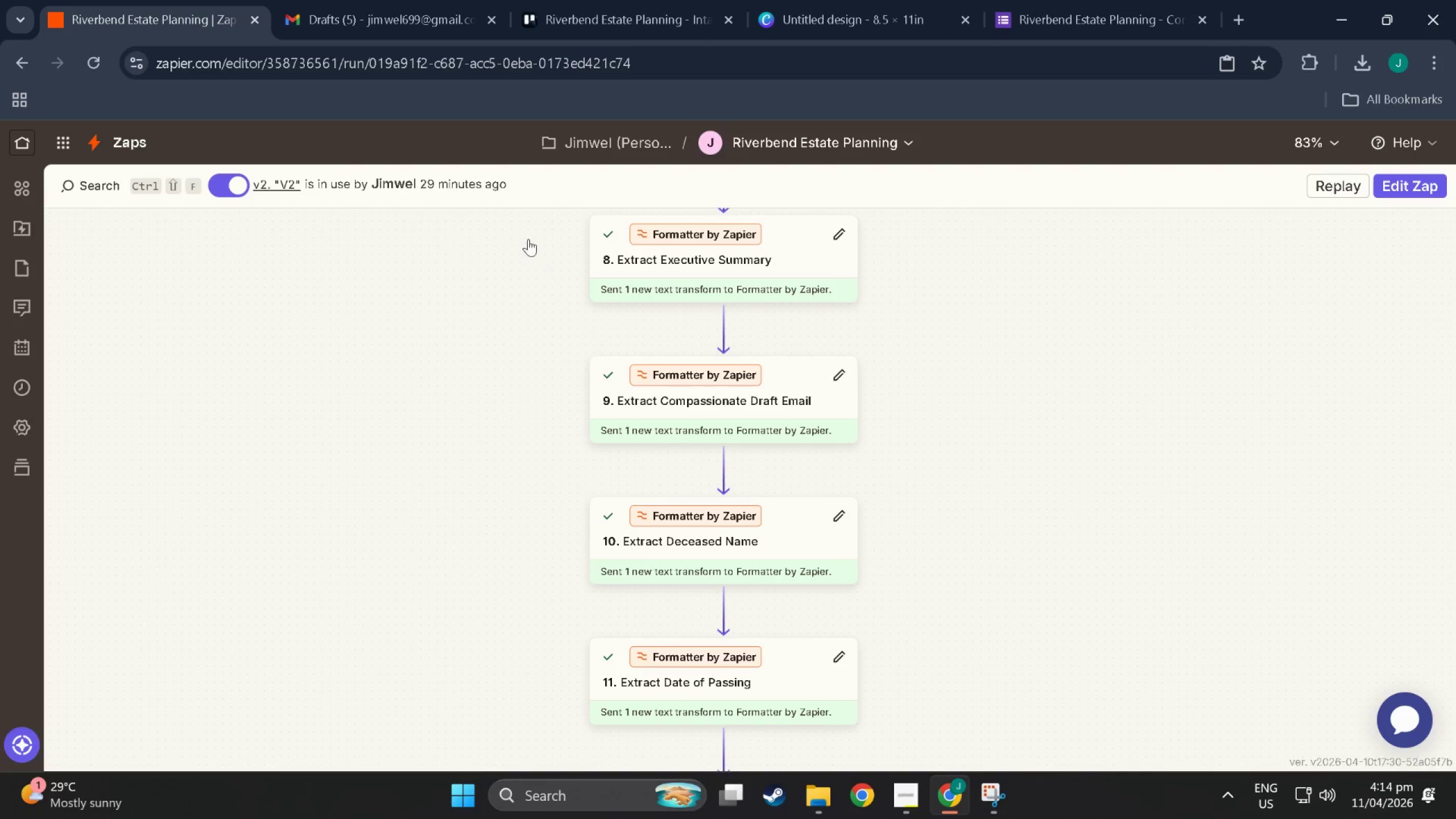 
key(Meta+Shift+MetaLeft)
 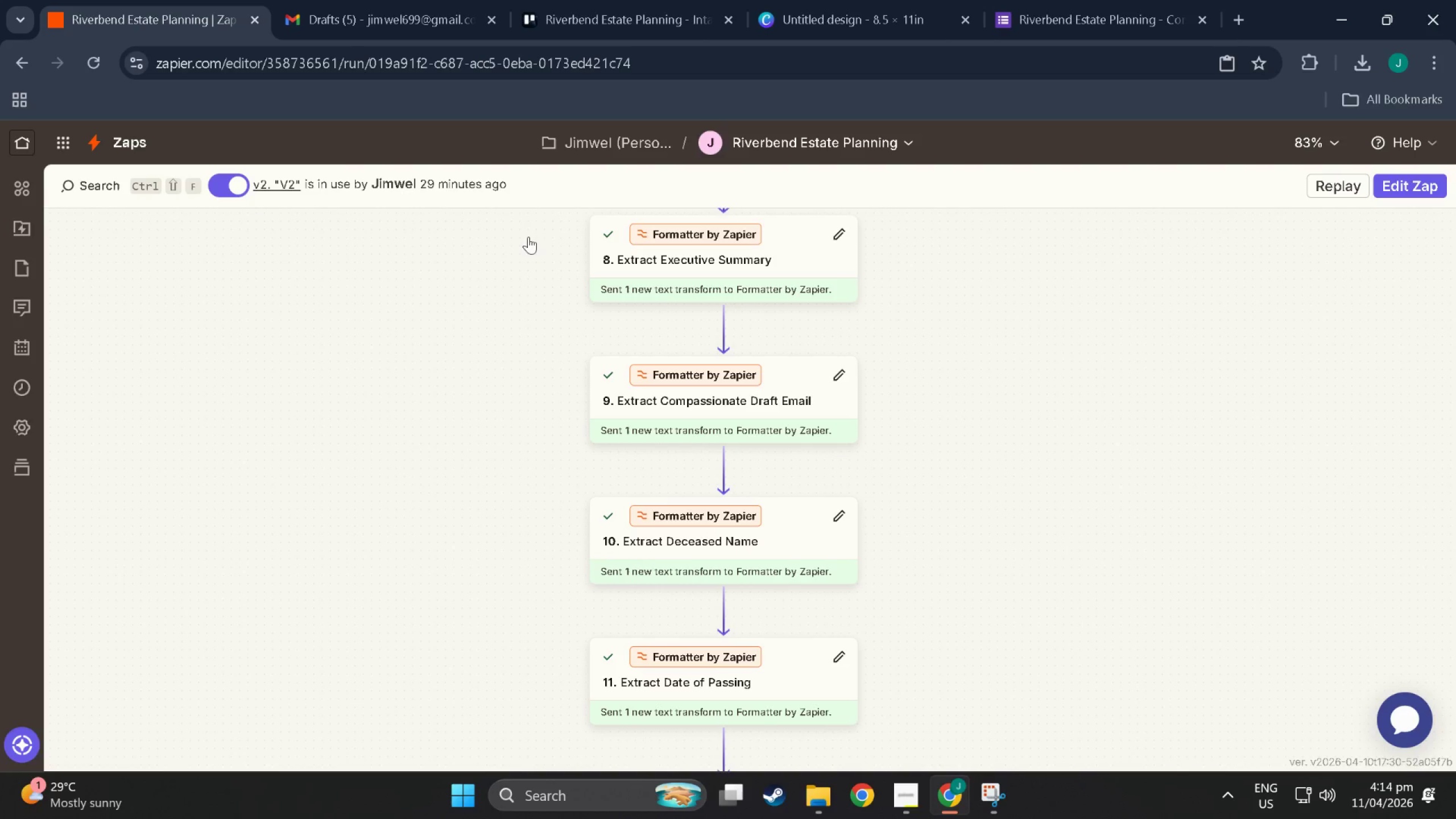 
key(Meta+Shift+S)
 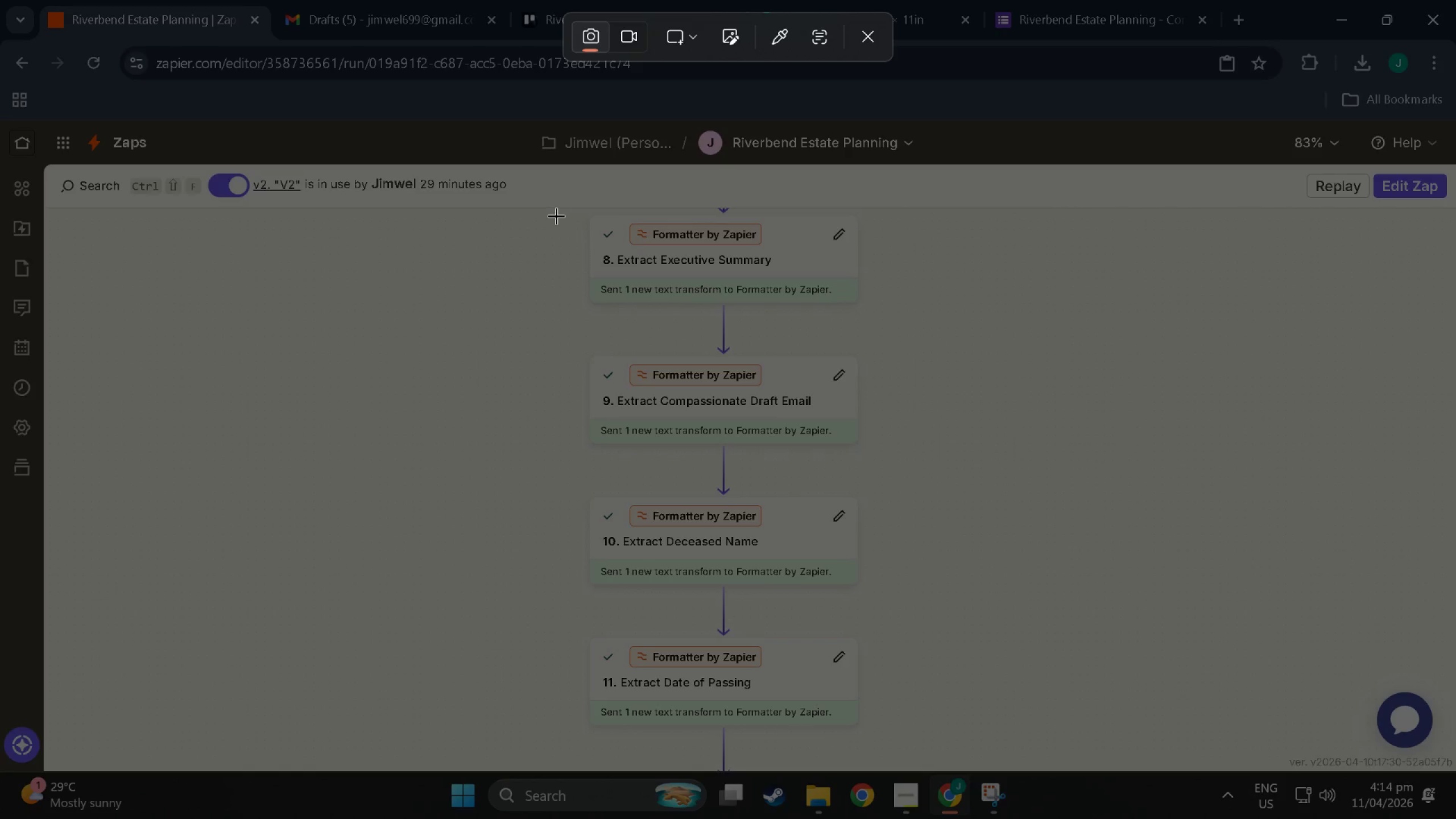 
left_click_drag(start_coordinate=[556, 216], to_coordinate=[933, 770])
 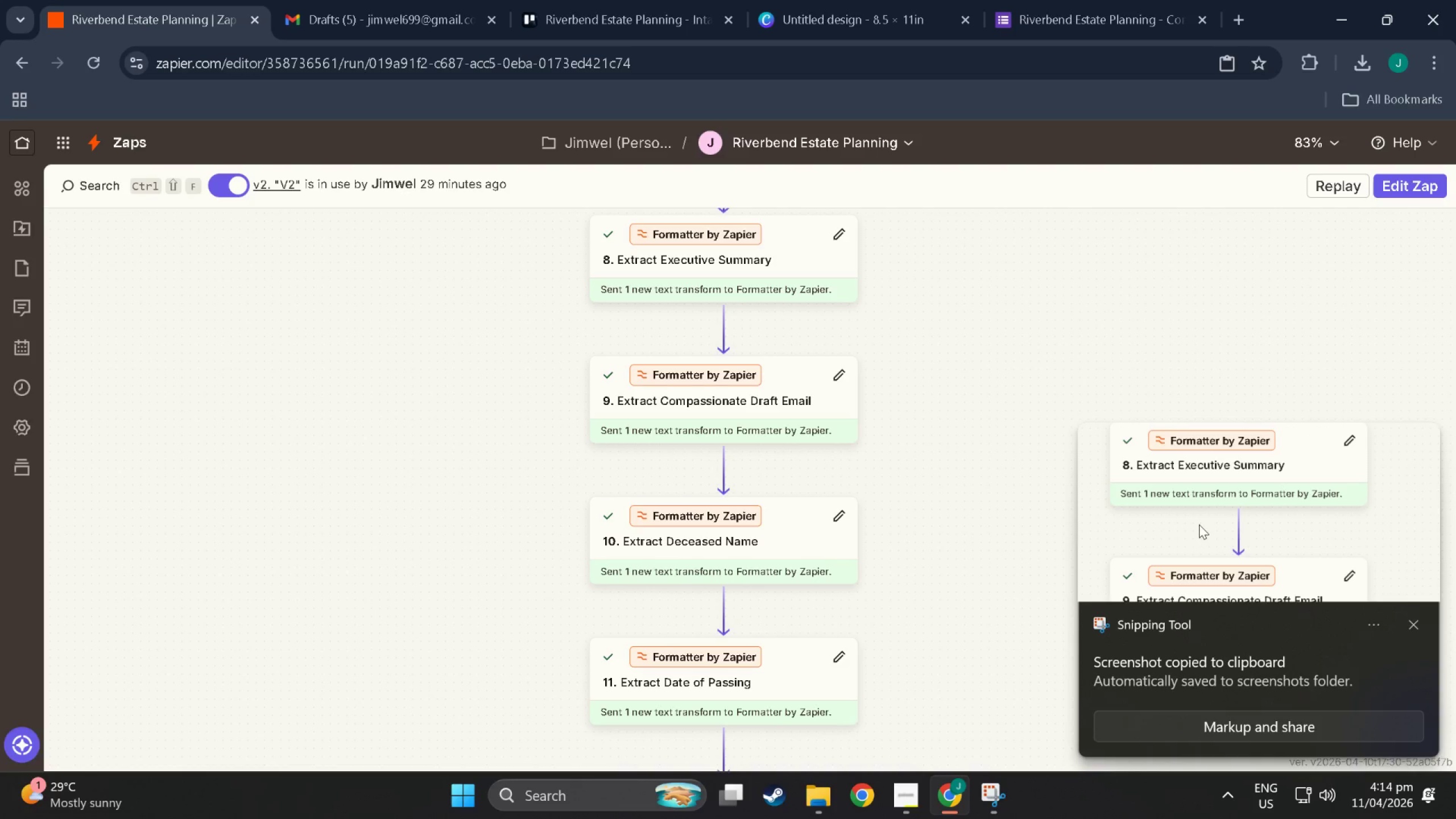 
left_click([1201, 524])
 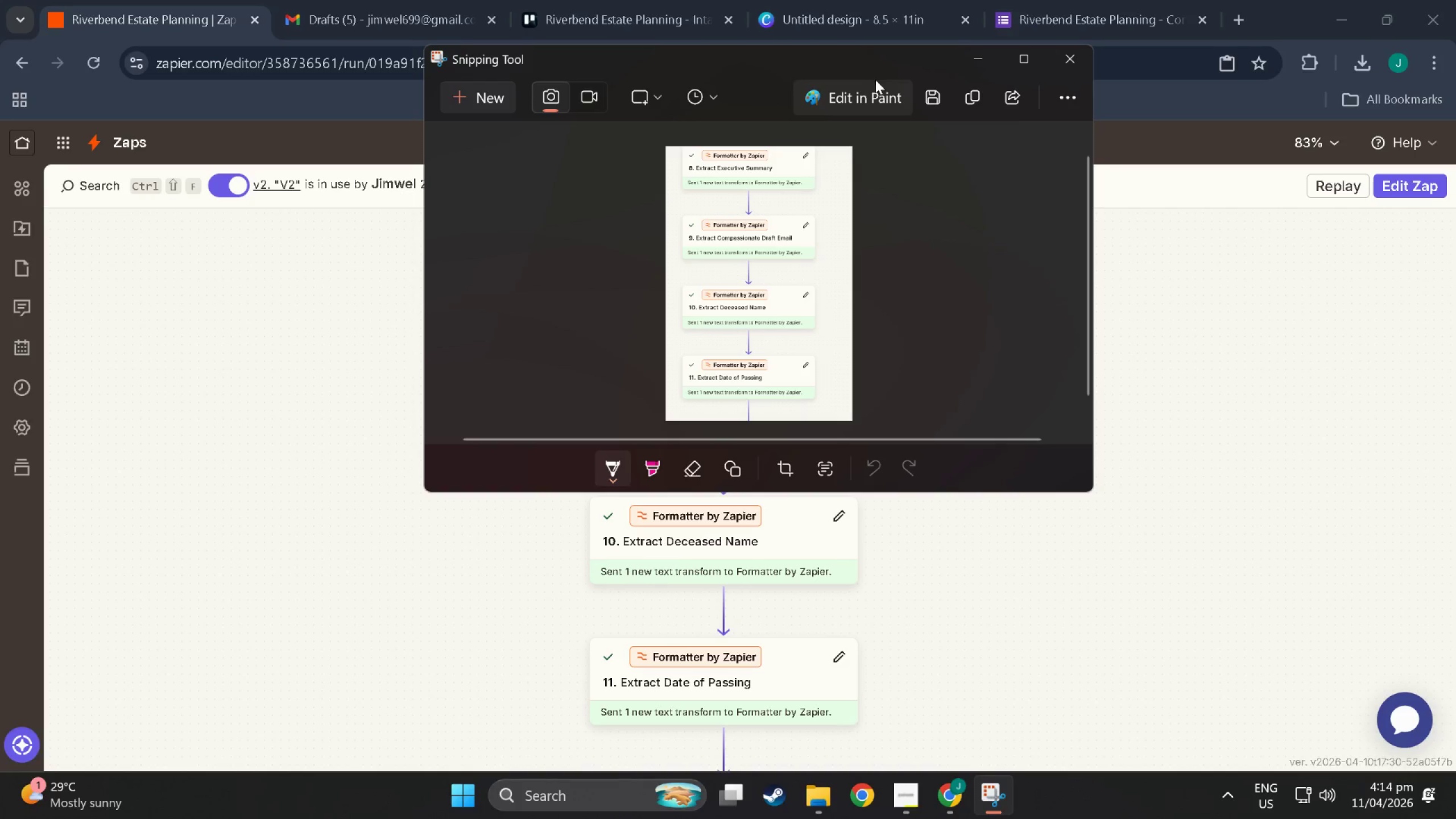 
left_click([939, 107])
 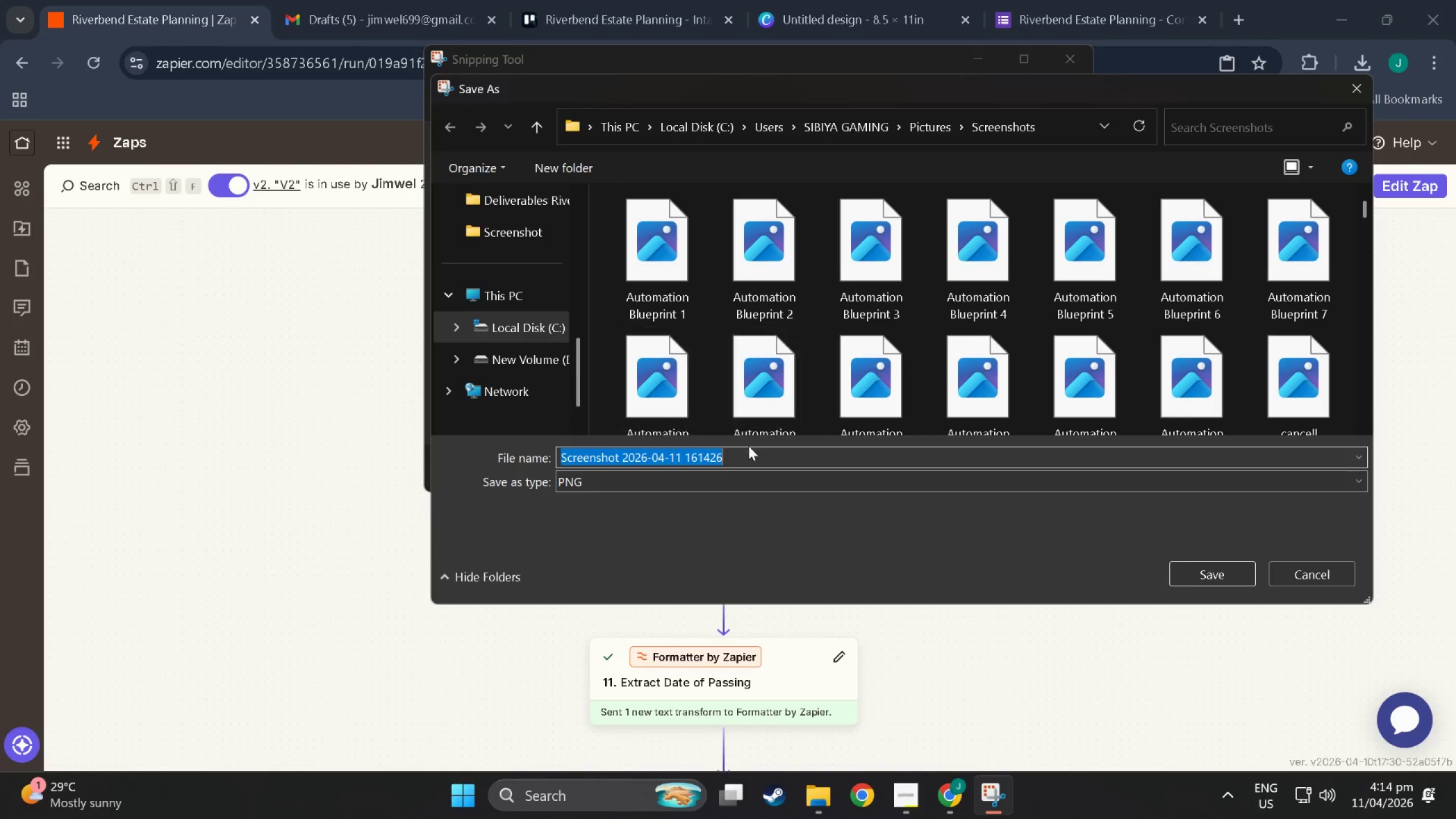 
scroll: coordinate [503, 279], scroll_direction: up, amount: 18.0
 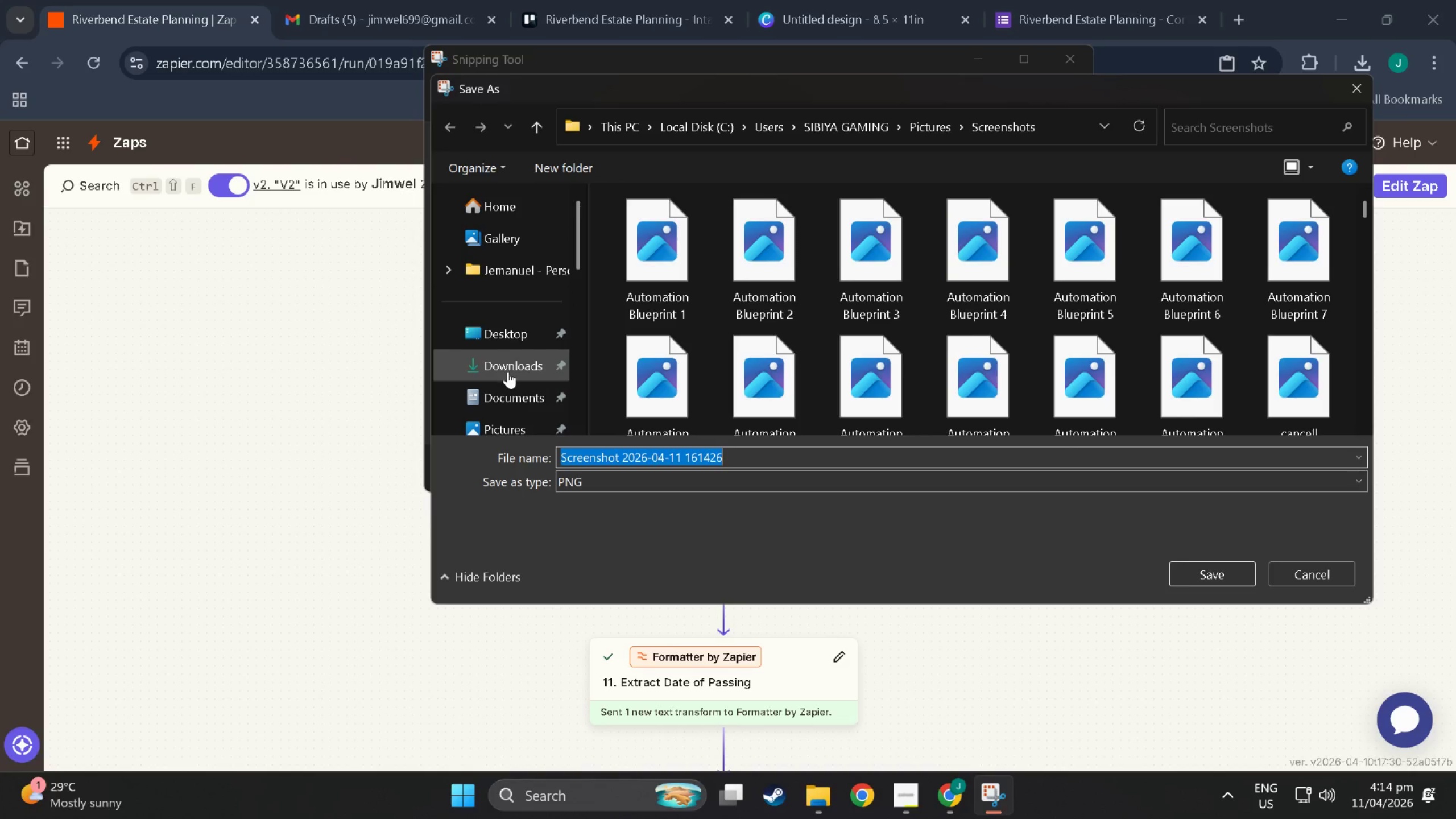 
left_click([508, 372])
 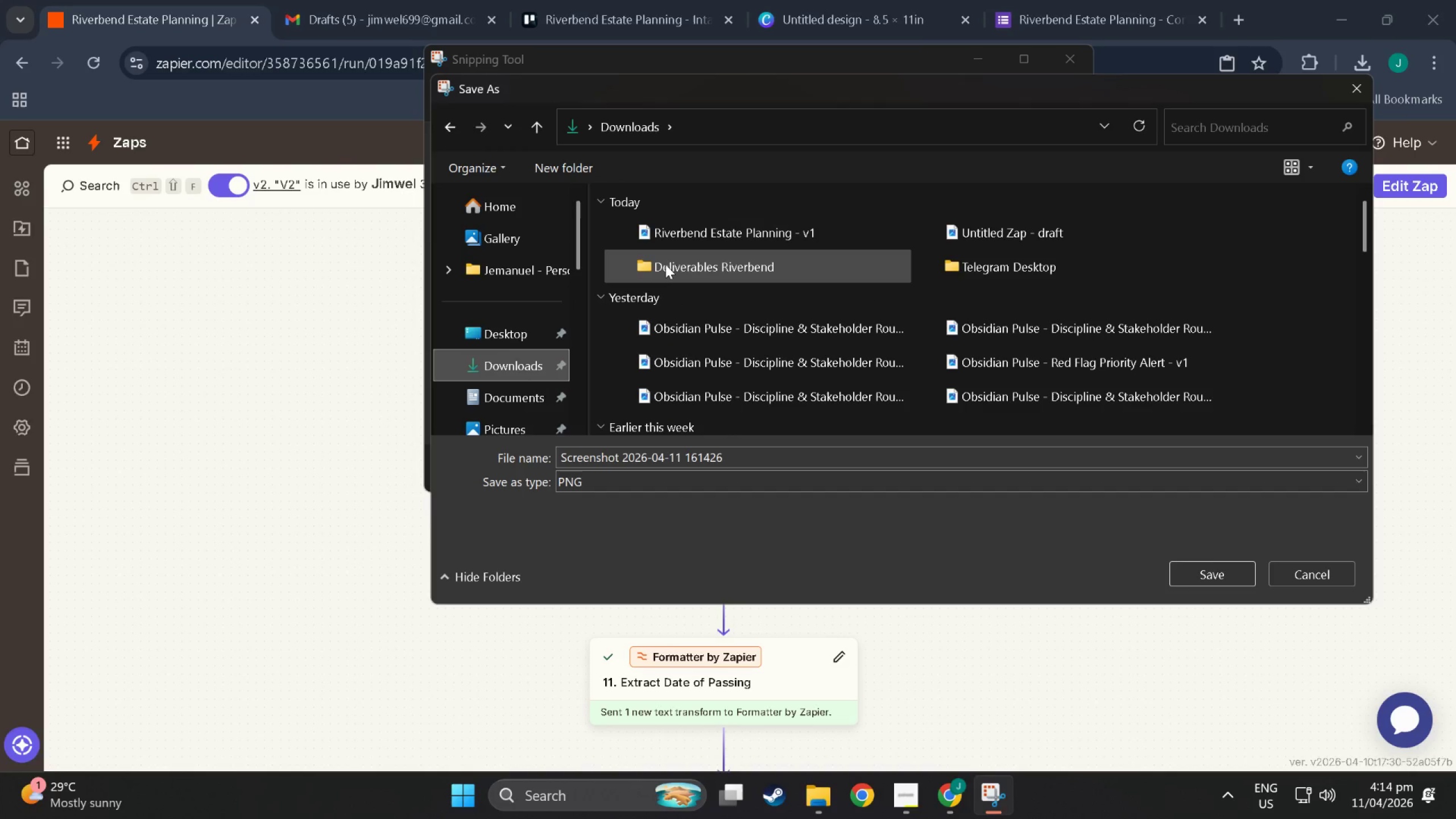 
double_click([665, 263])
 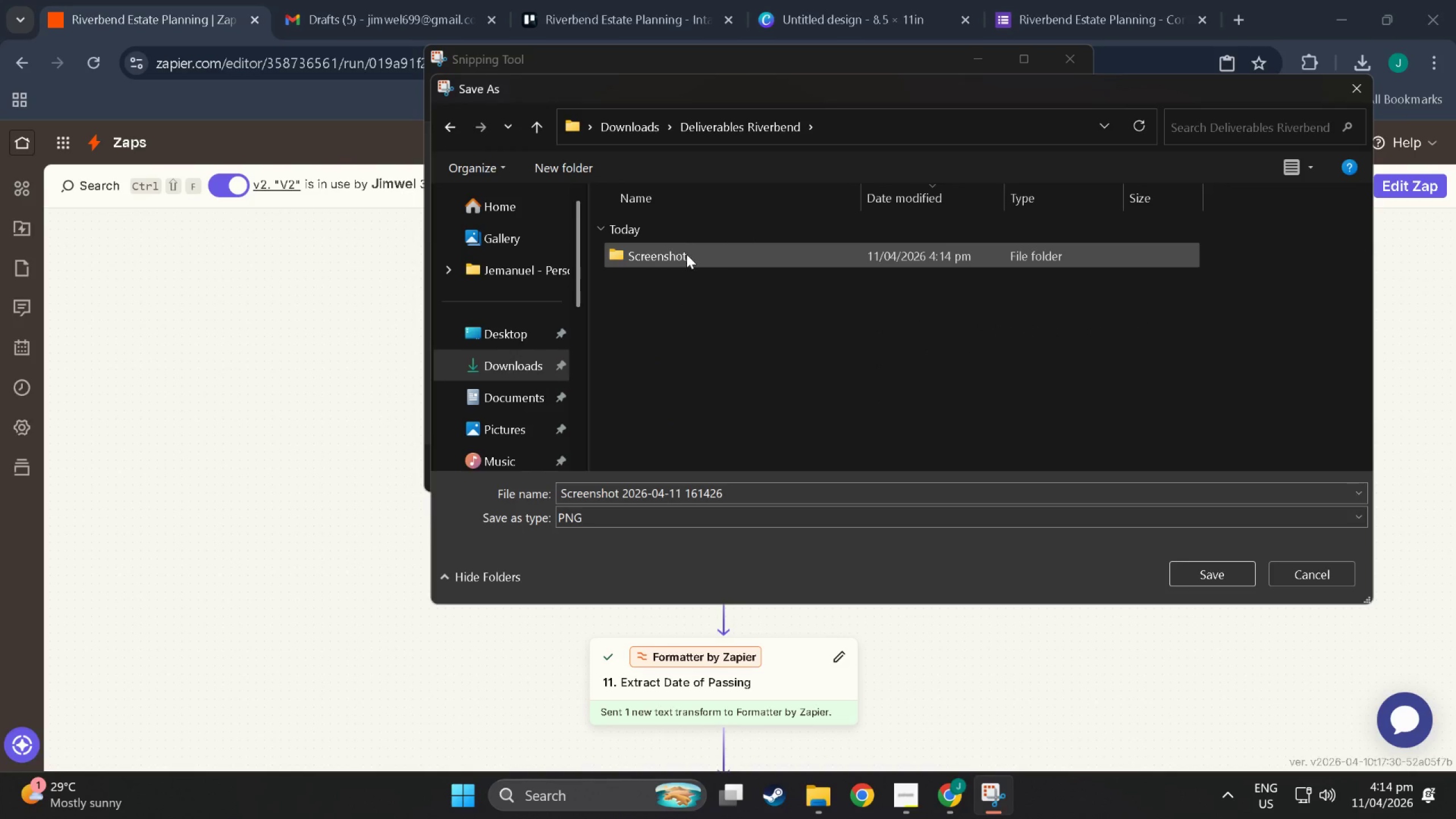 
double_click([686, 254])
 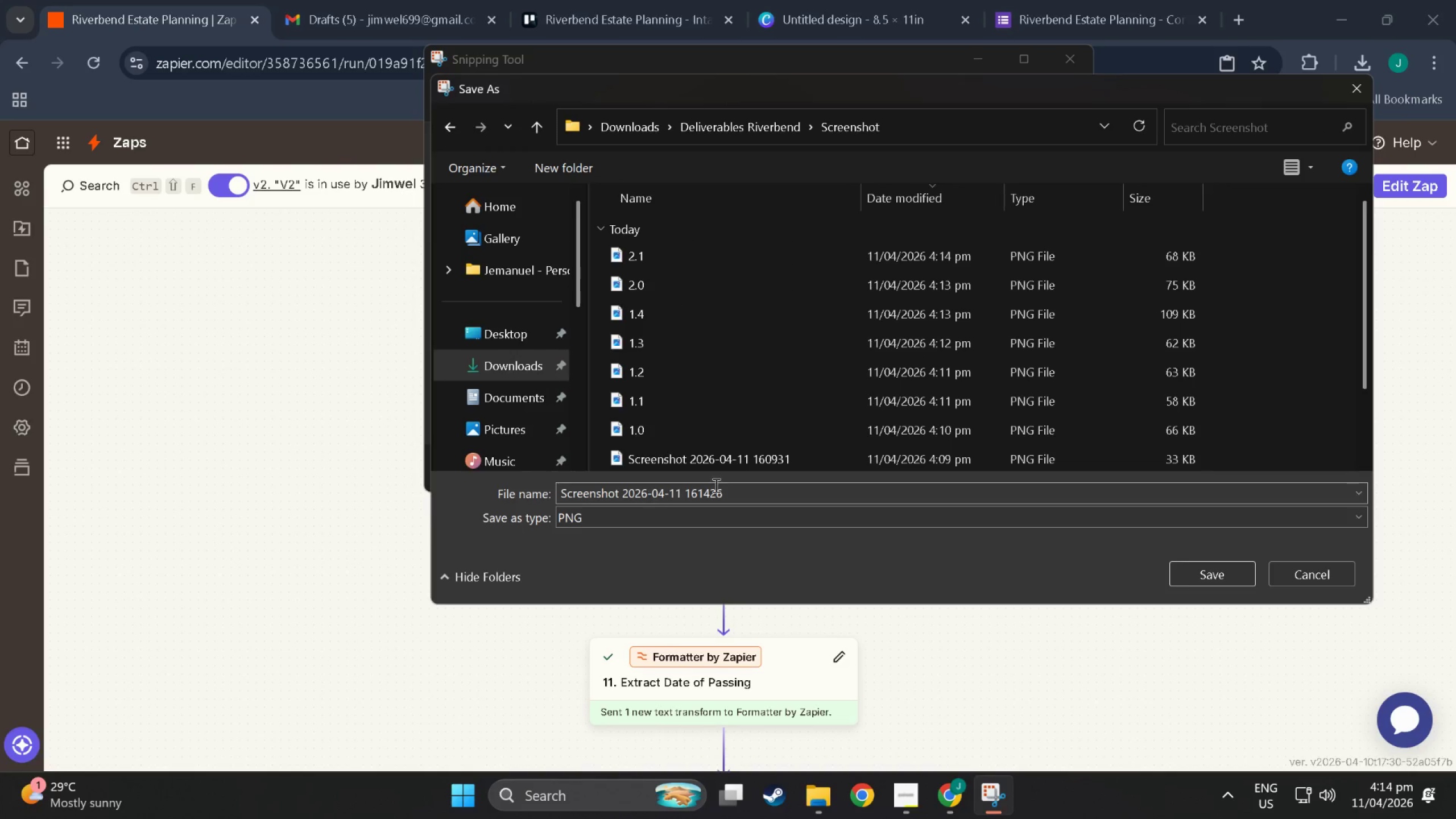 
double_click([737, 486])
 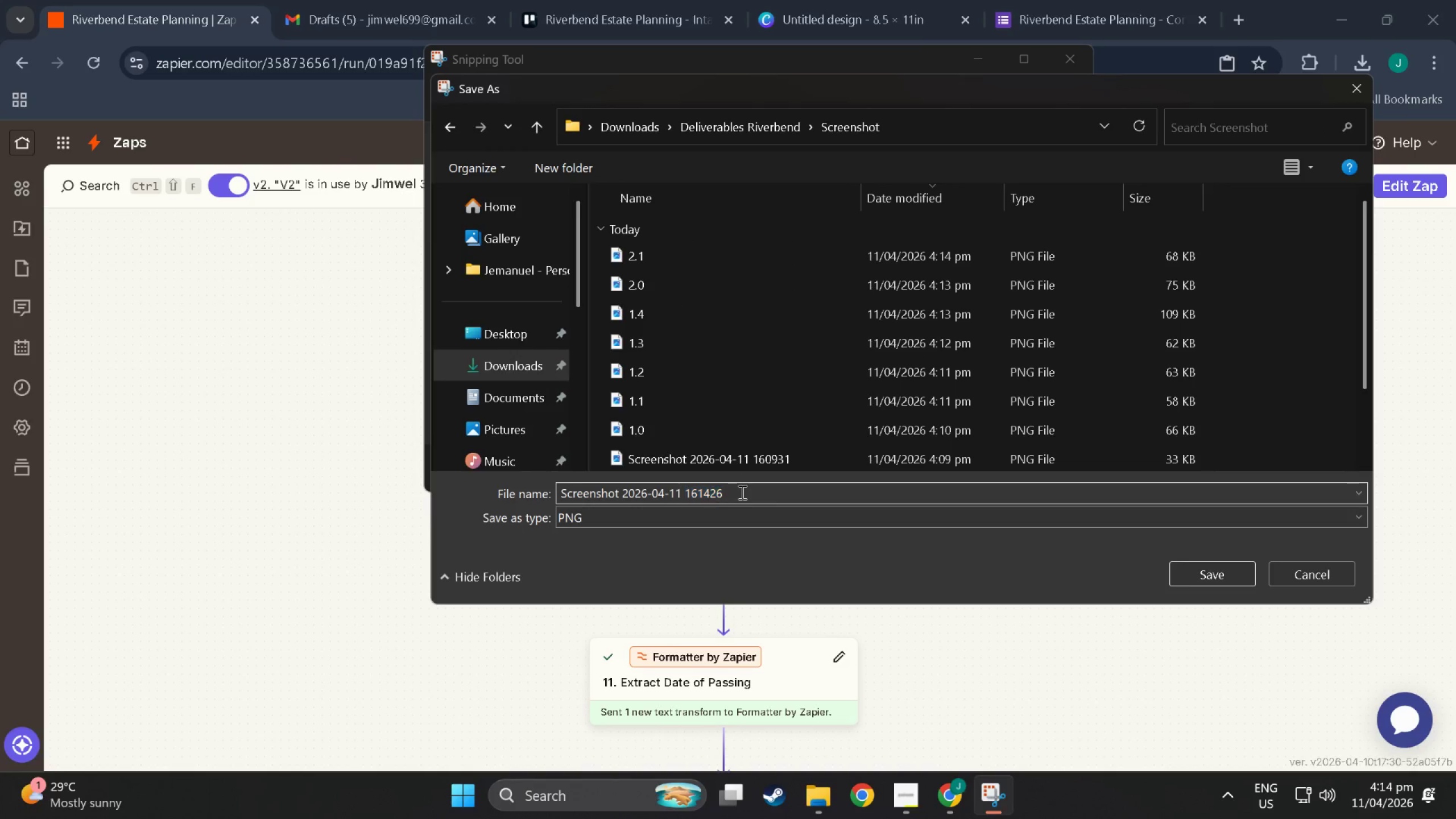 
double_click([741, 492])
 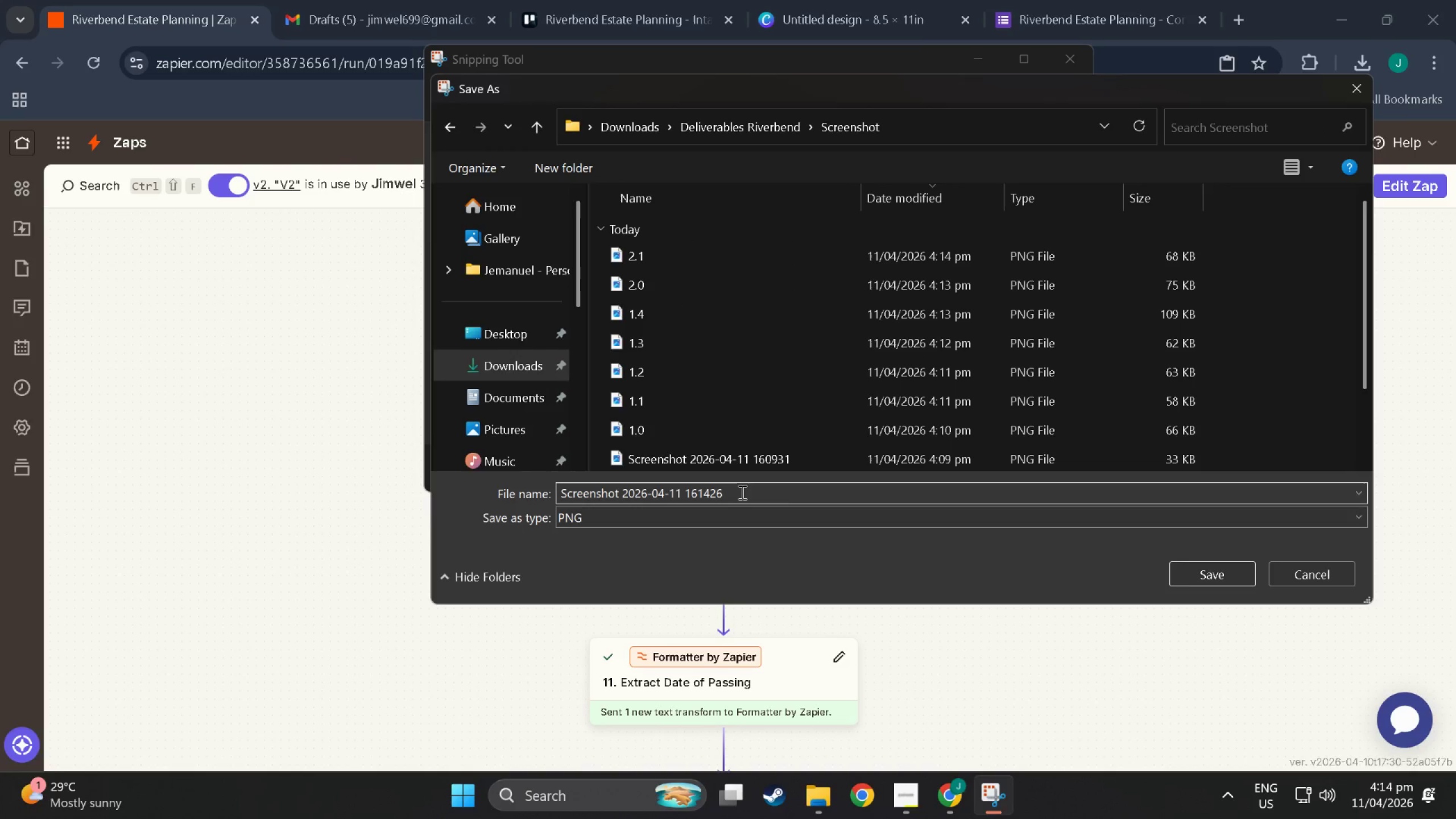 
triple_click([741, 492])
 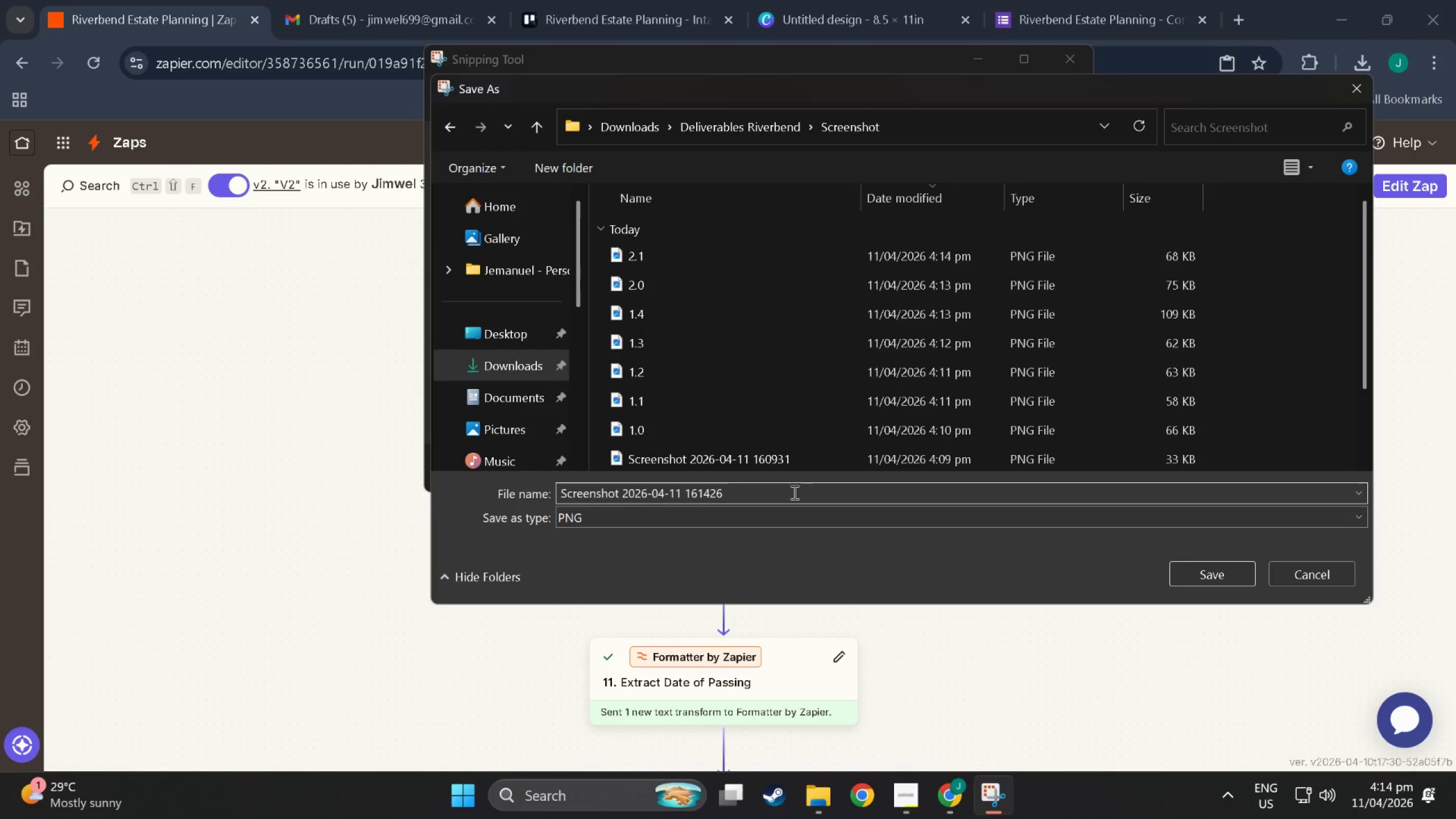 
left_click_drag(start_coordinate=[793, 492], to_coordinate=[440, 482])
 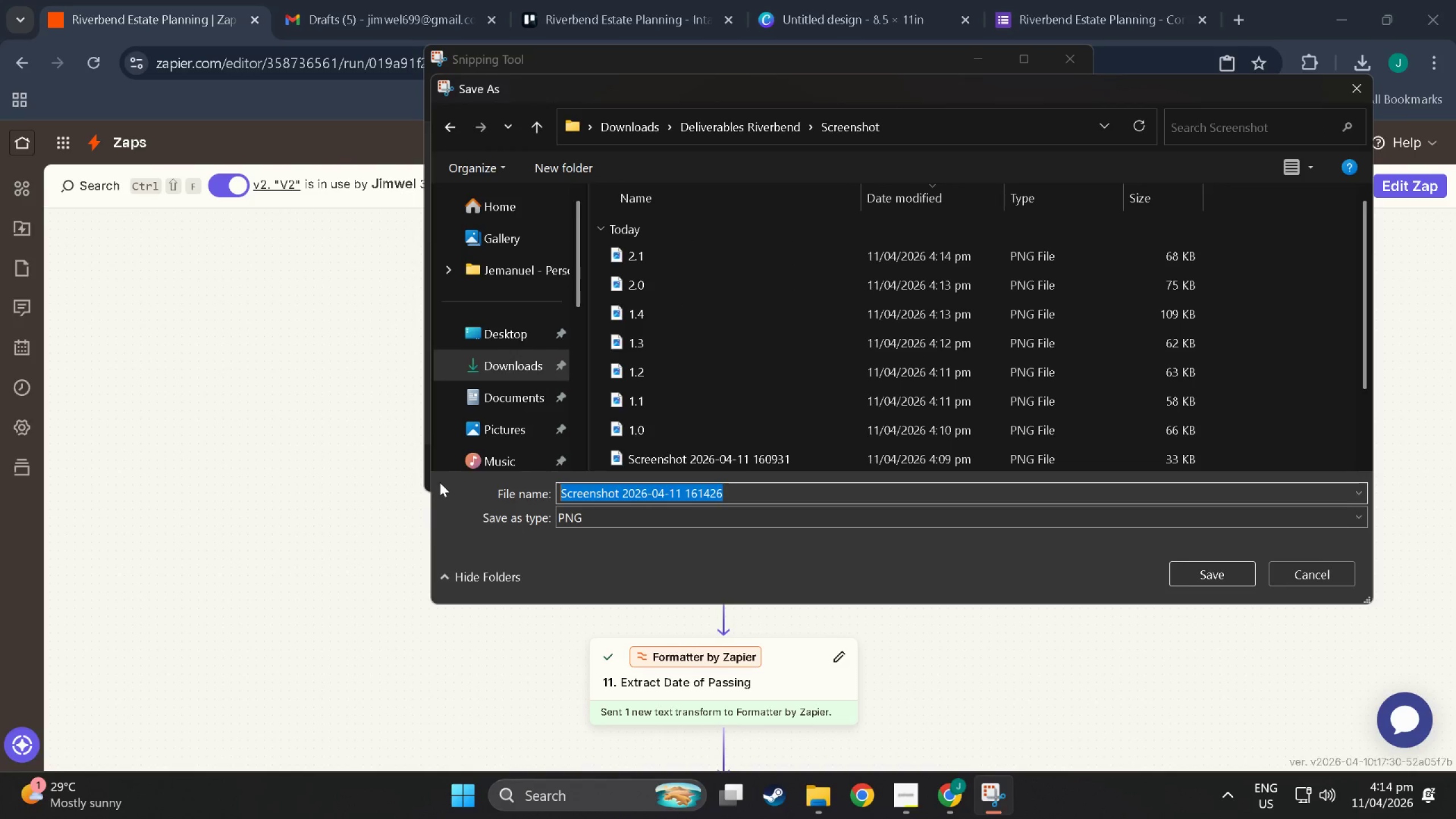 
type(22)
key(Backspace)
type(.2)
 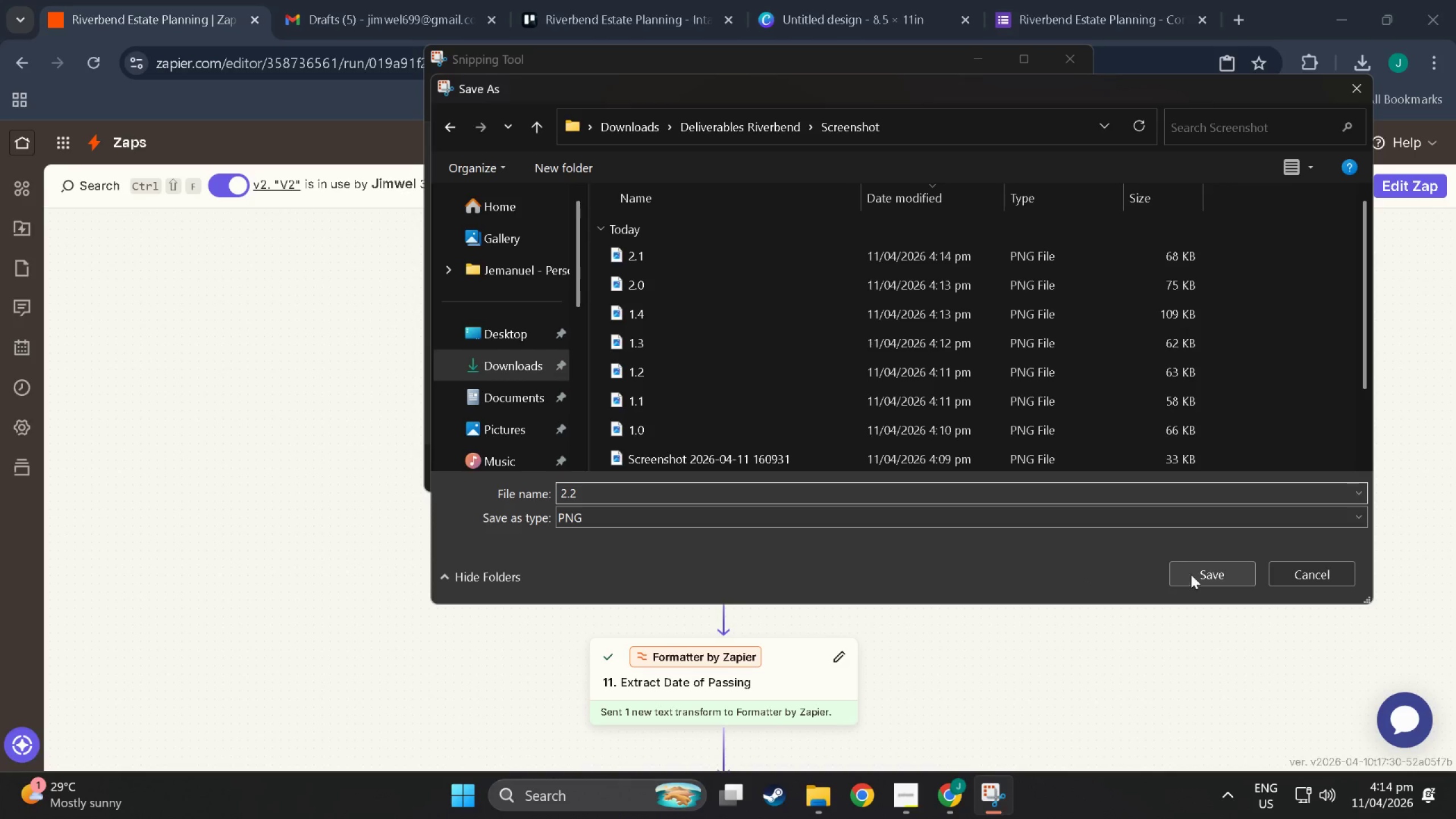 
left_click([1211, 574])
 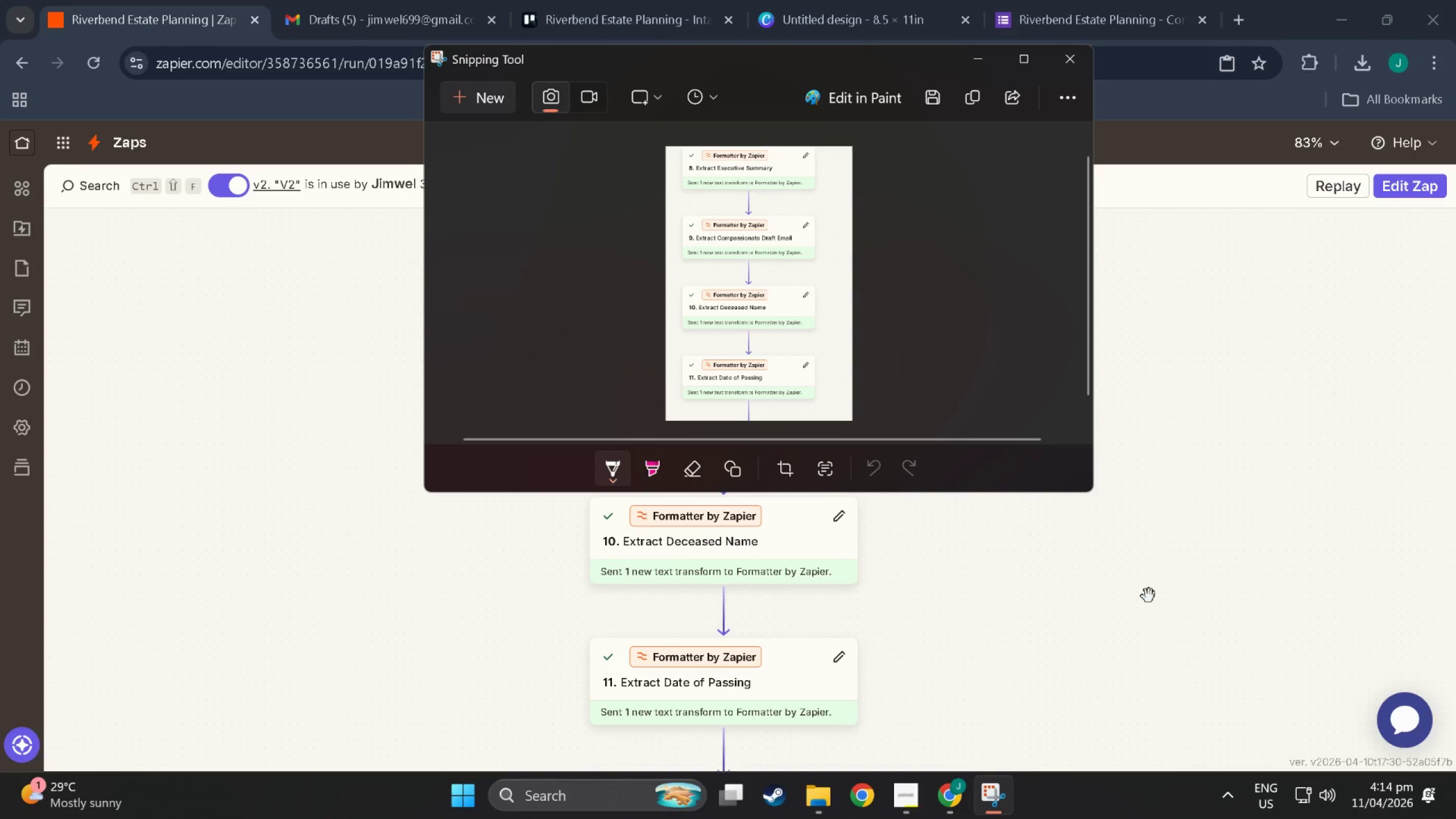 
left_click([1149, 596])
 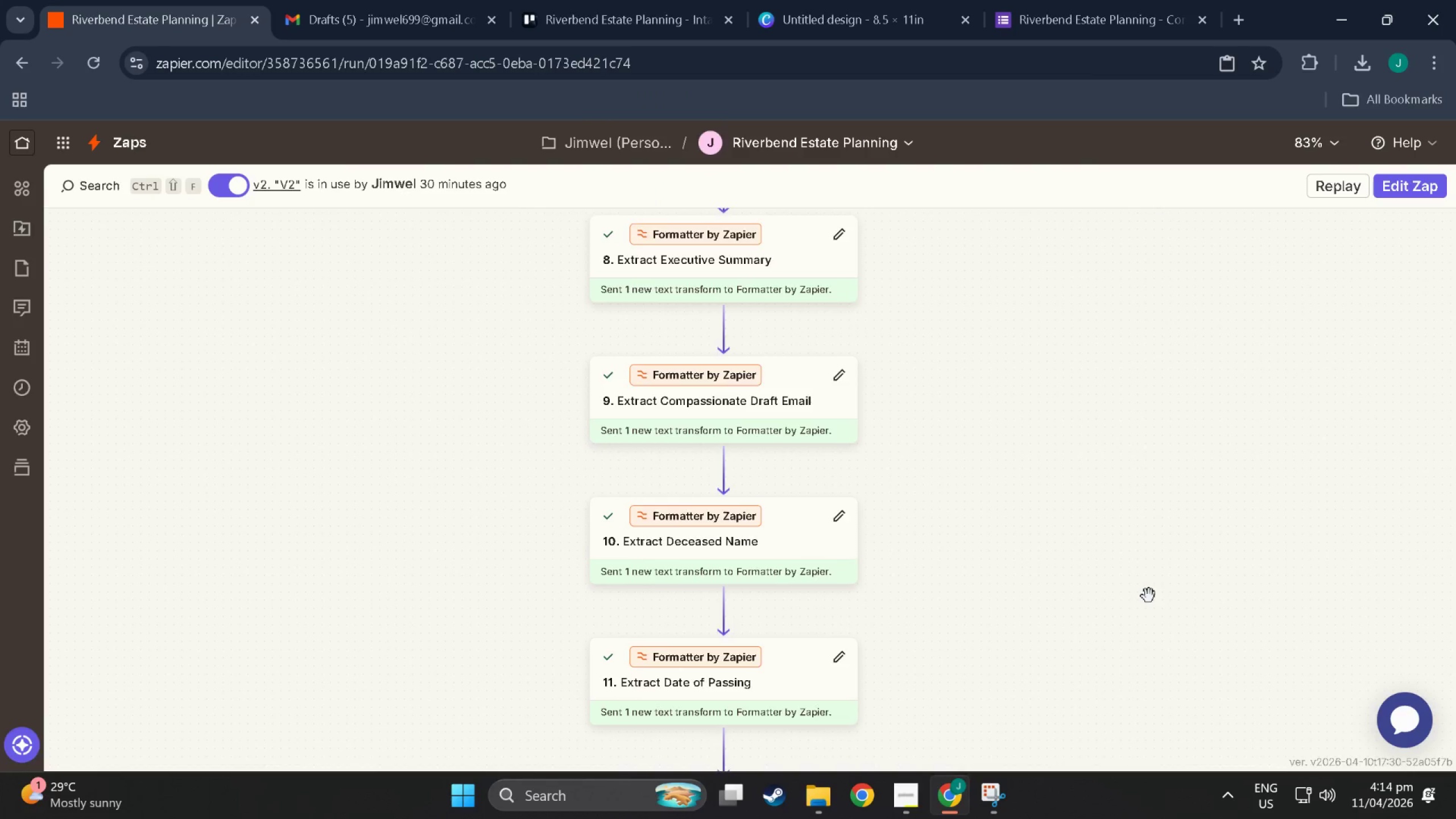 
scroll: coordinate [1023, 553], scroll_direction: down, amount: 35.0
 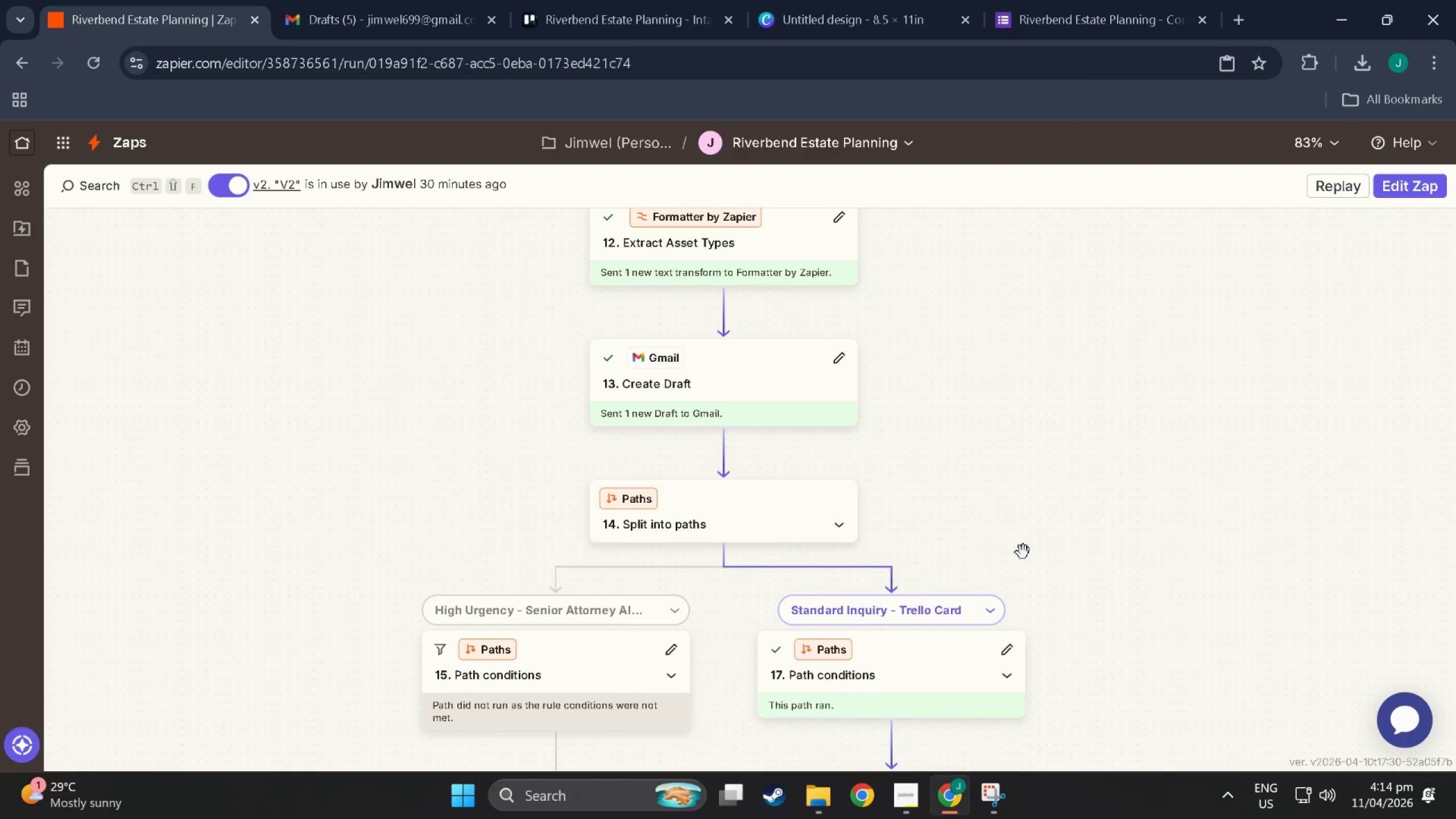 
scroll: coordinate [1023, 552], scroll_direction: up, amount: 1.0
 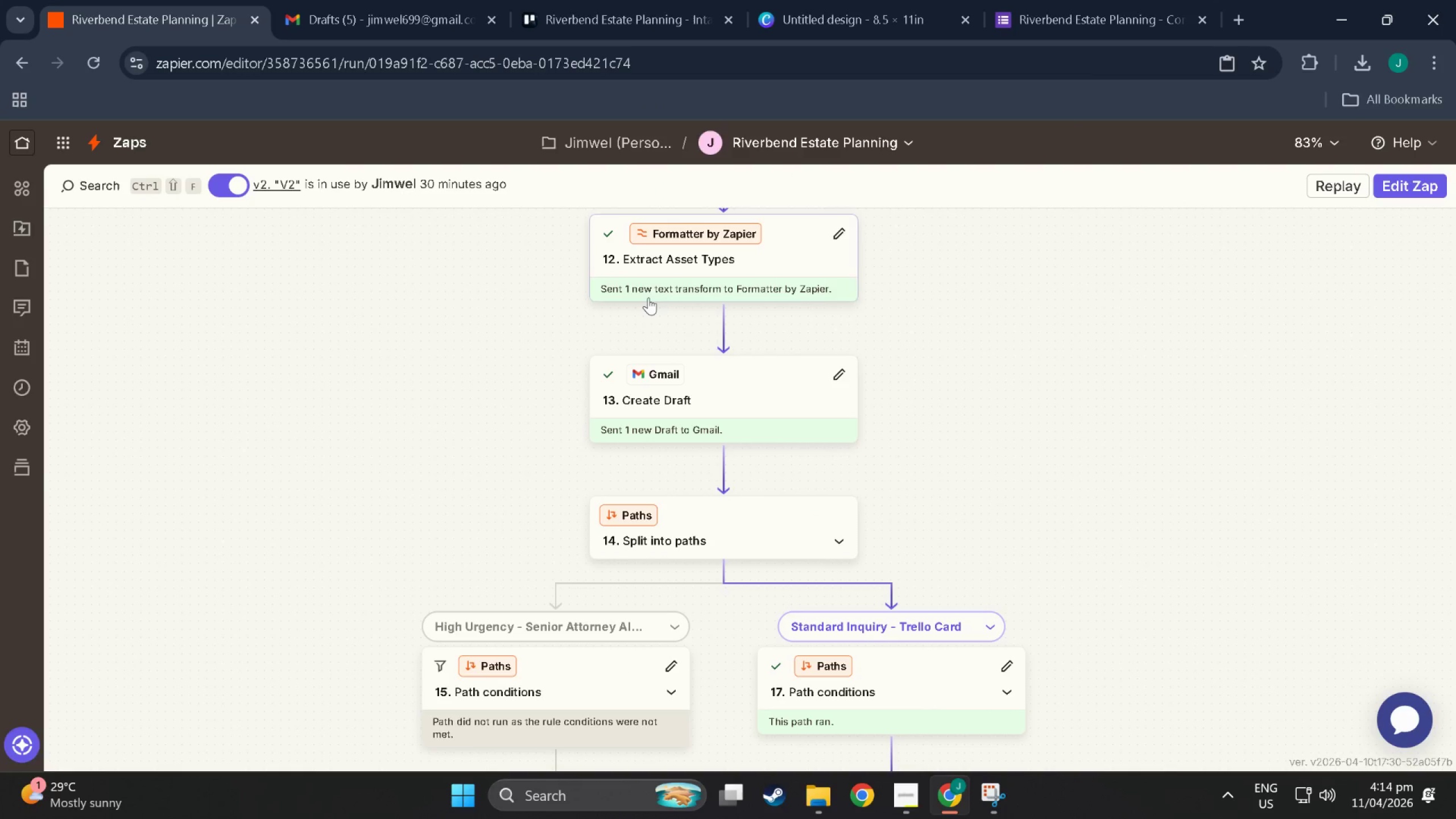 
scroll: coordinate [663, 355], scroll_direction: down, amount: 11.0
 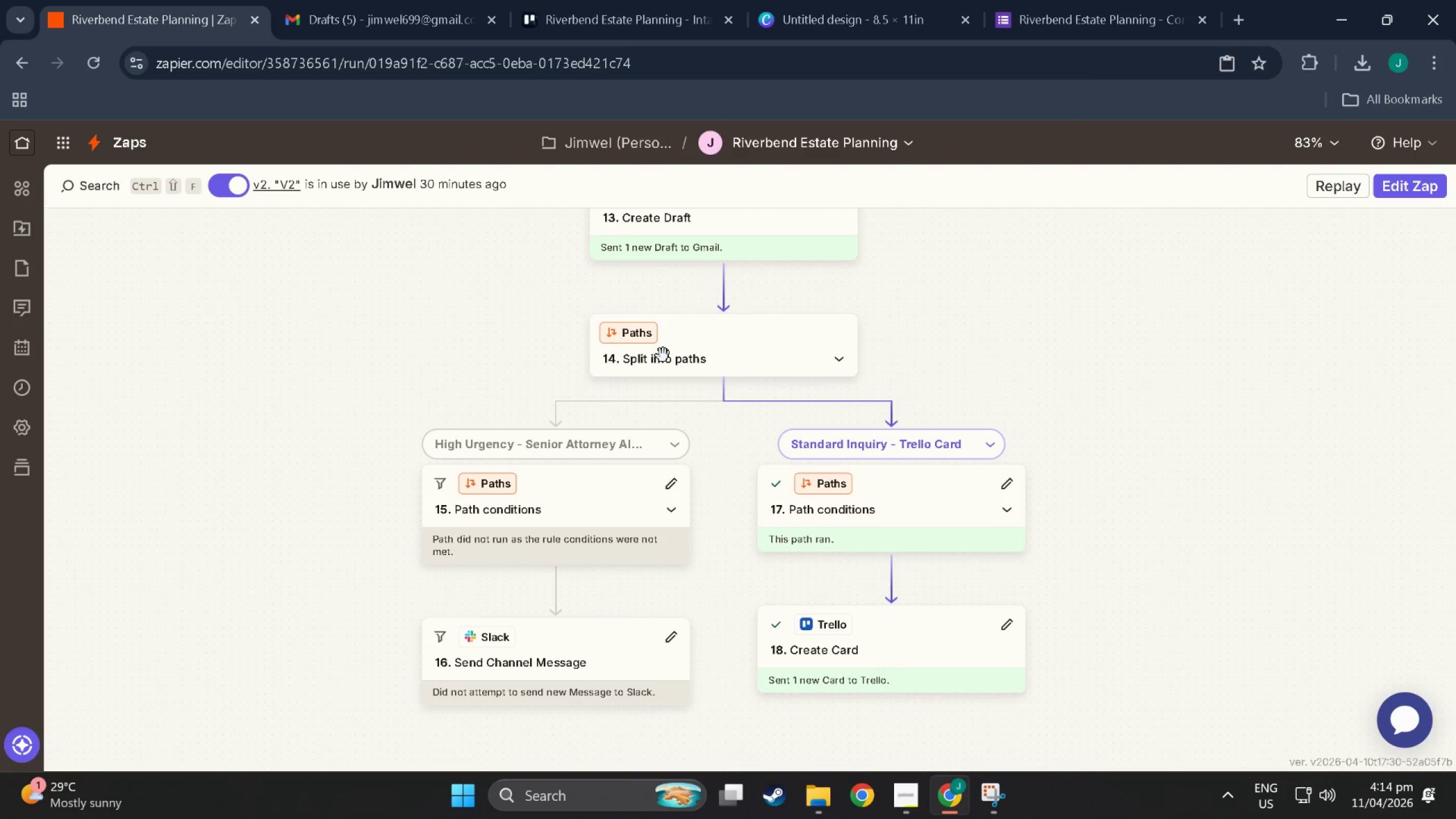 
scroll: coordinate [684, 376], scroll_direction: up, amount: 12.0
 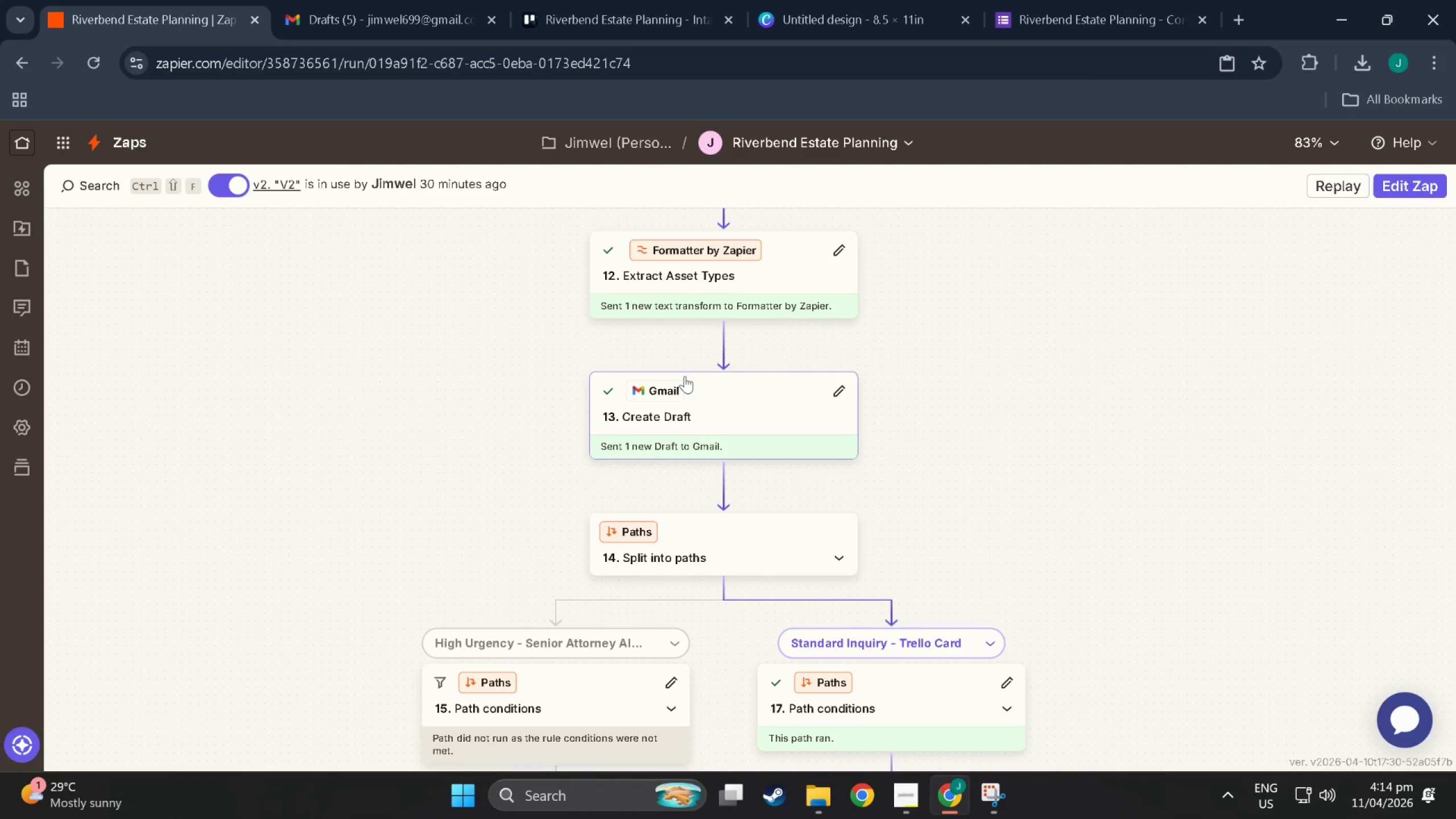 
hold_key(key=ControlLeft, duration=0.7)
scroll: coordinate [685, 375], scroll_direction: down, amount: 9.0
 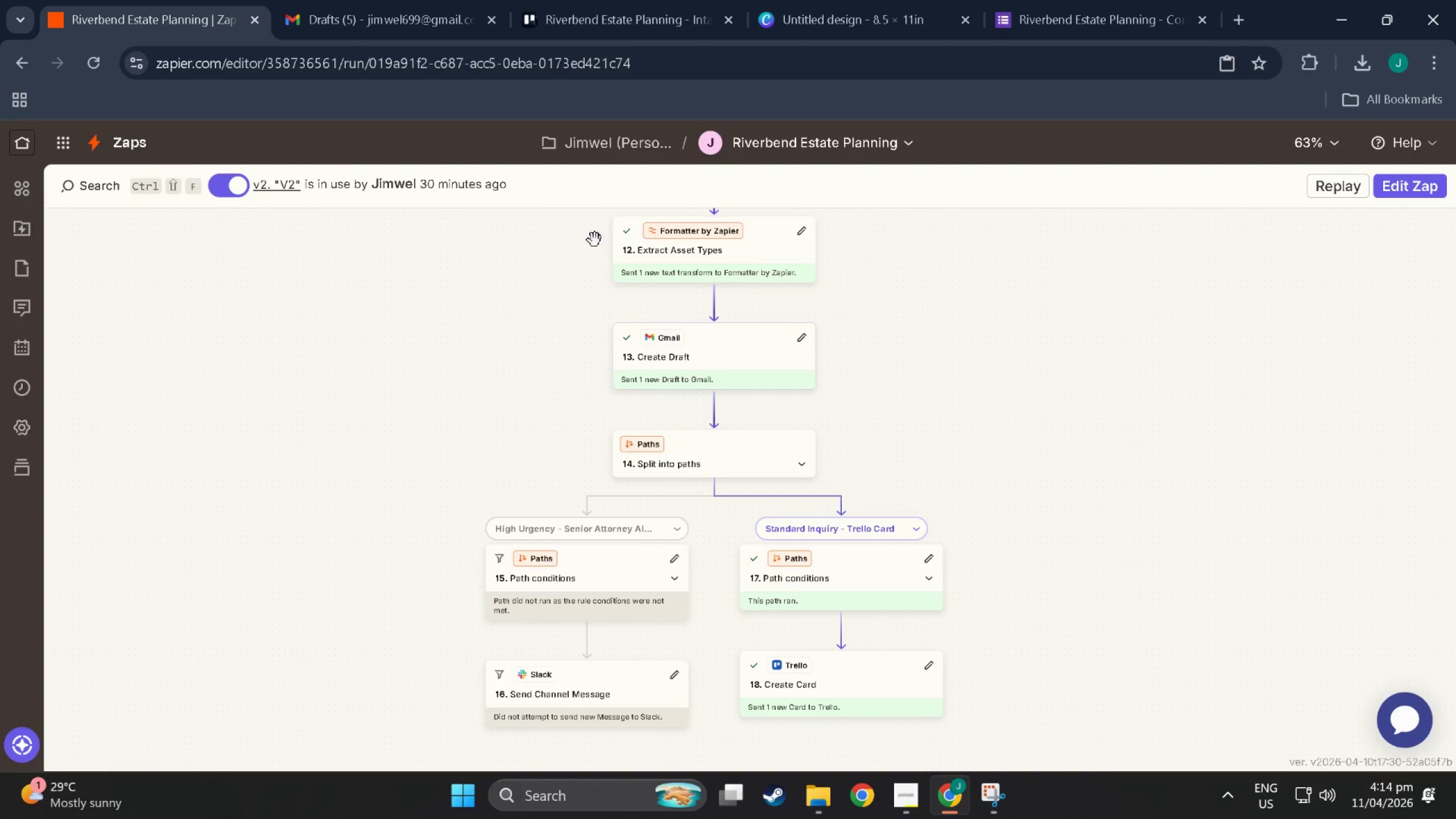 
key(Meta+Shift+MetaLeft)
 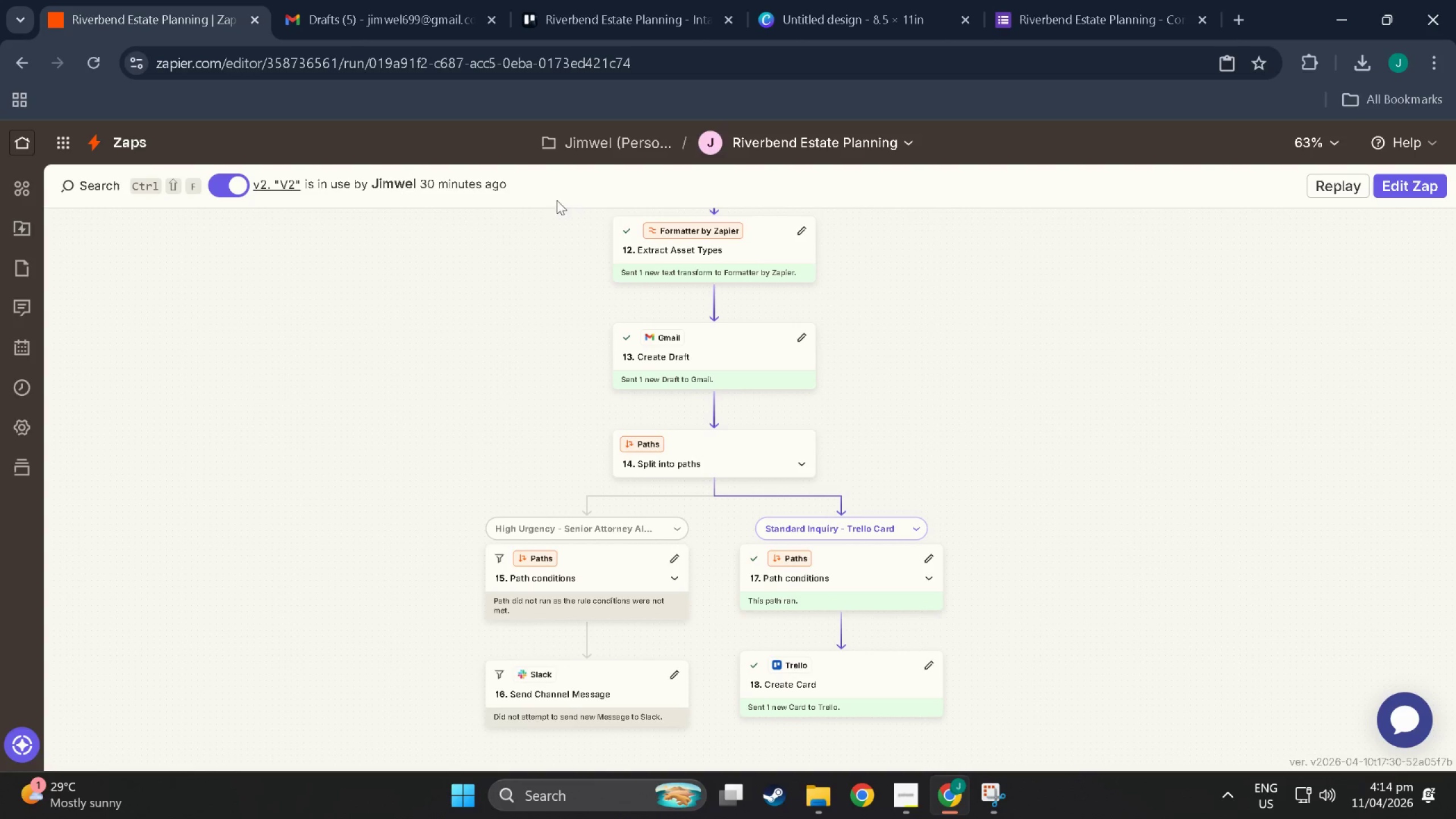 
key(Shift+ShiftLeft)
 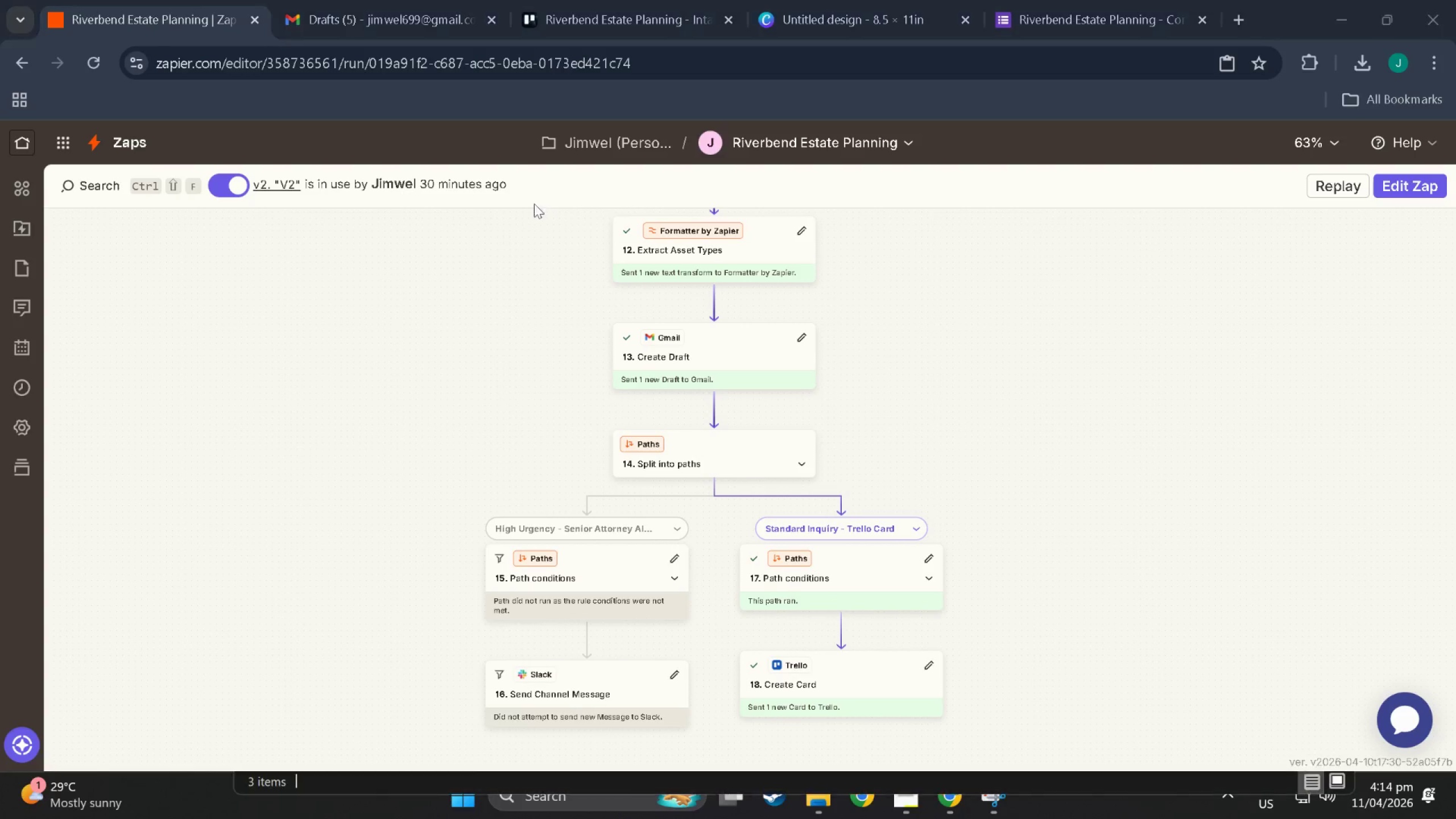 
key(Meta+Shift+S)
 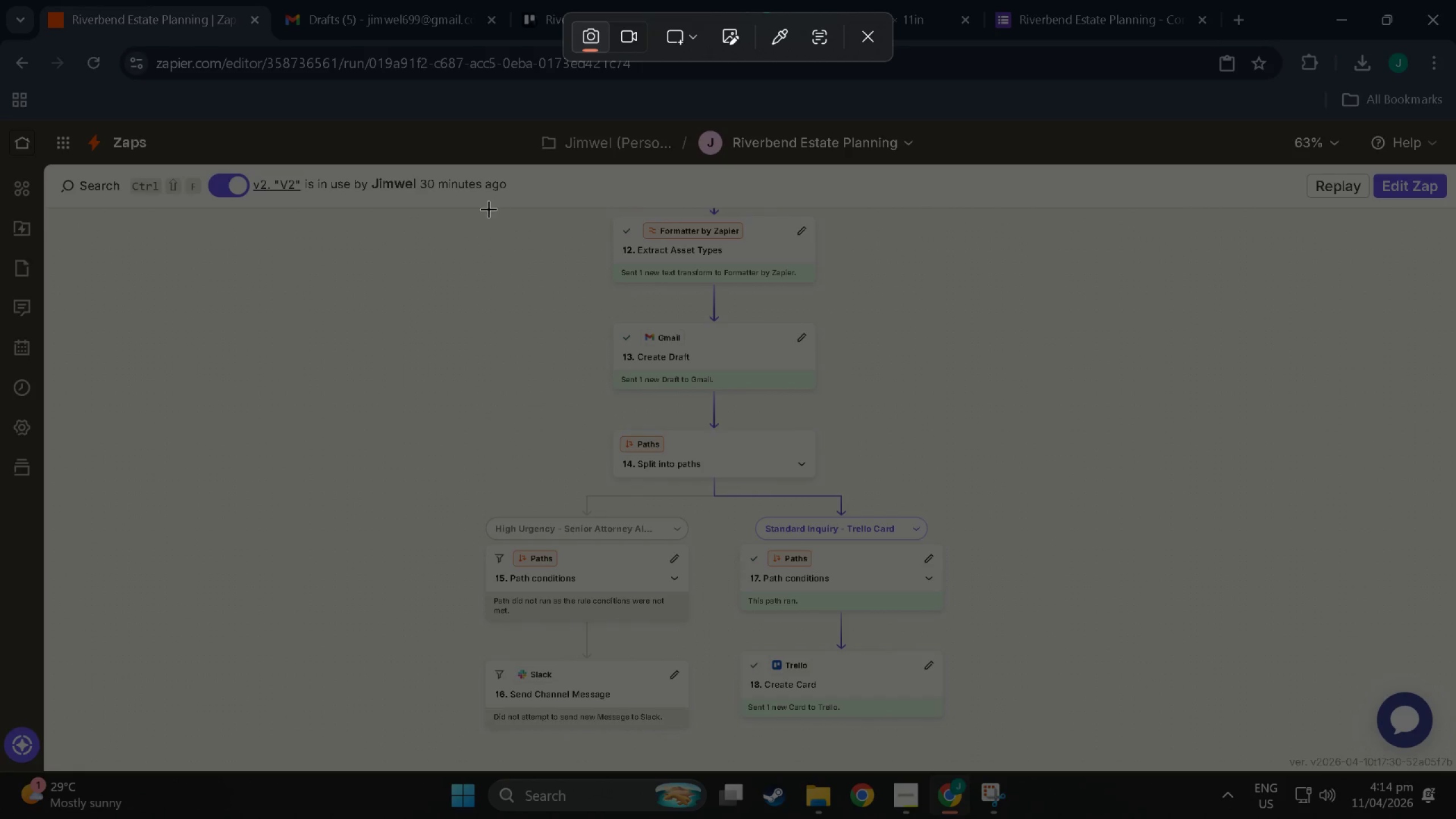 
left_click_drag(start_coordinate=[482, 209], to_coordinate=[979, 747])
 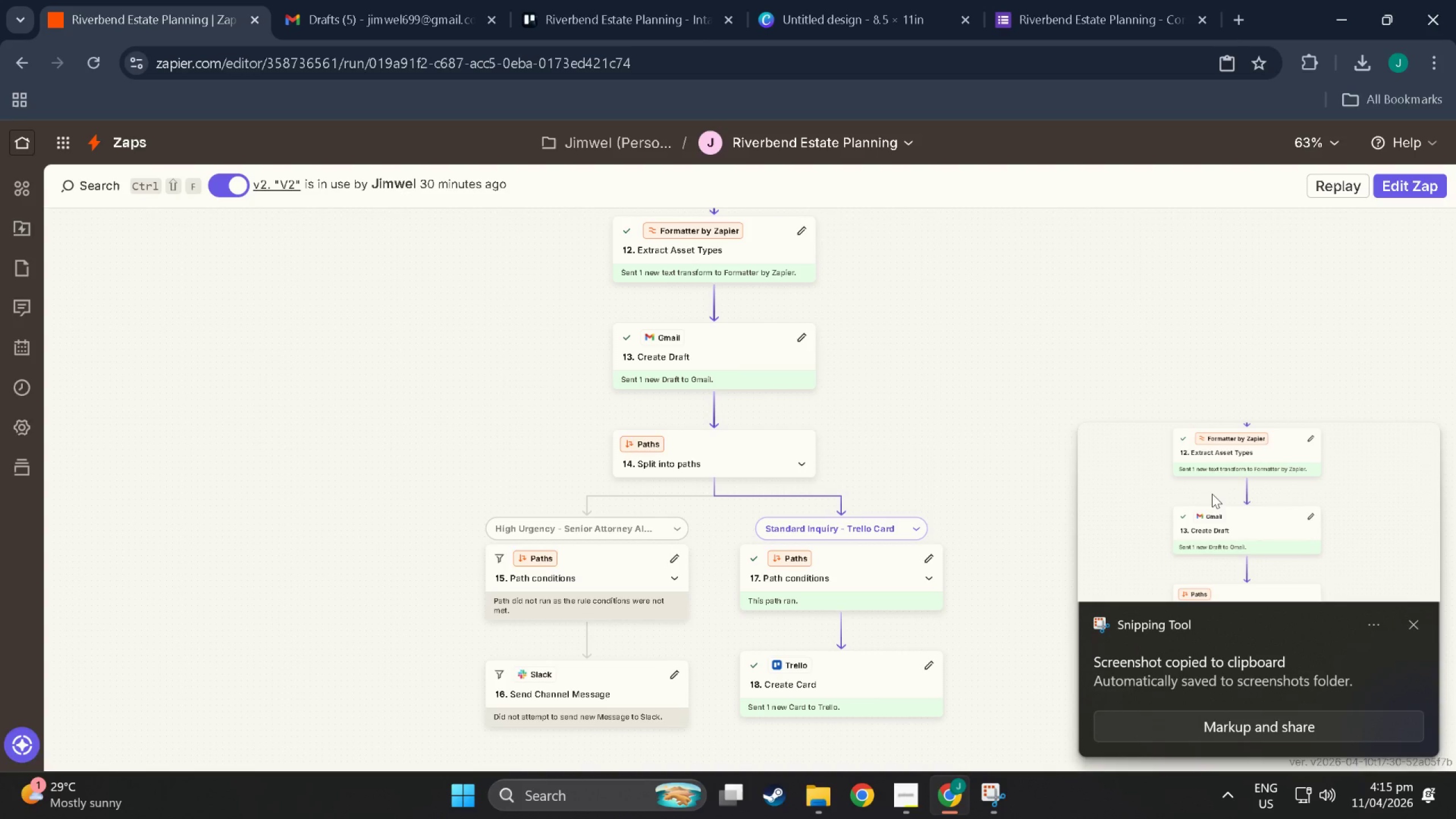 
key(Alt+AltLeft)
 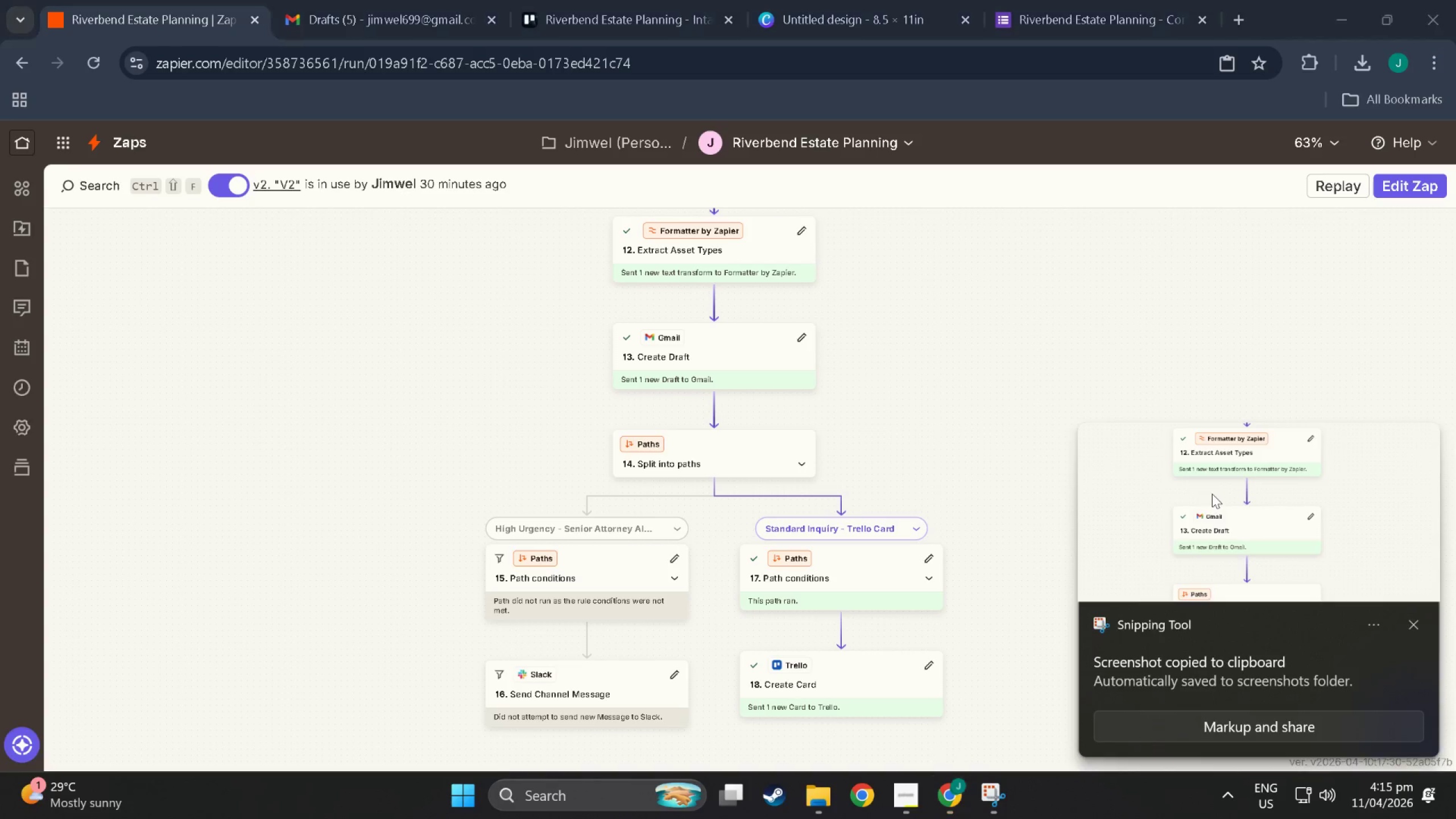 
left_click([1212, 494])
 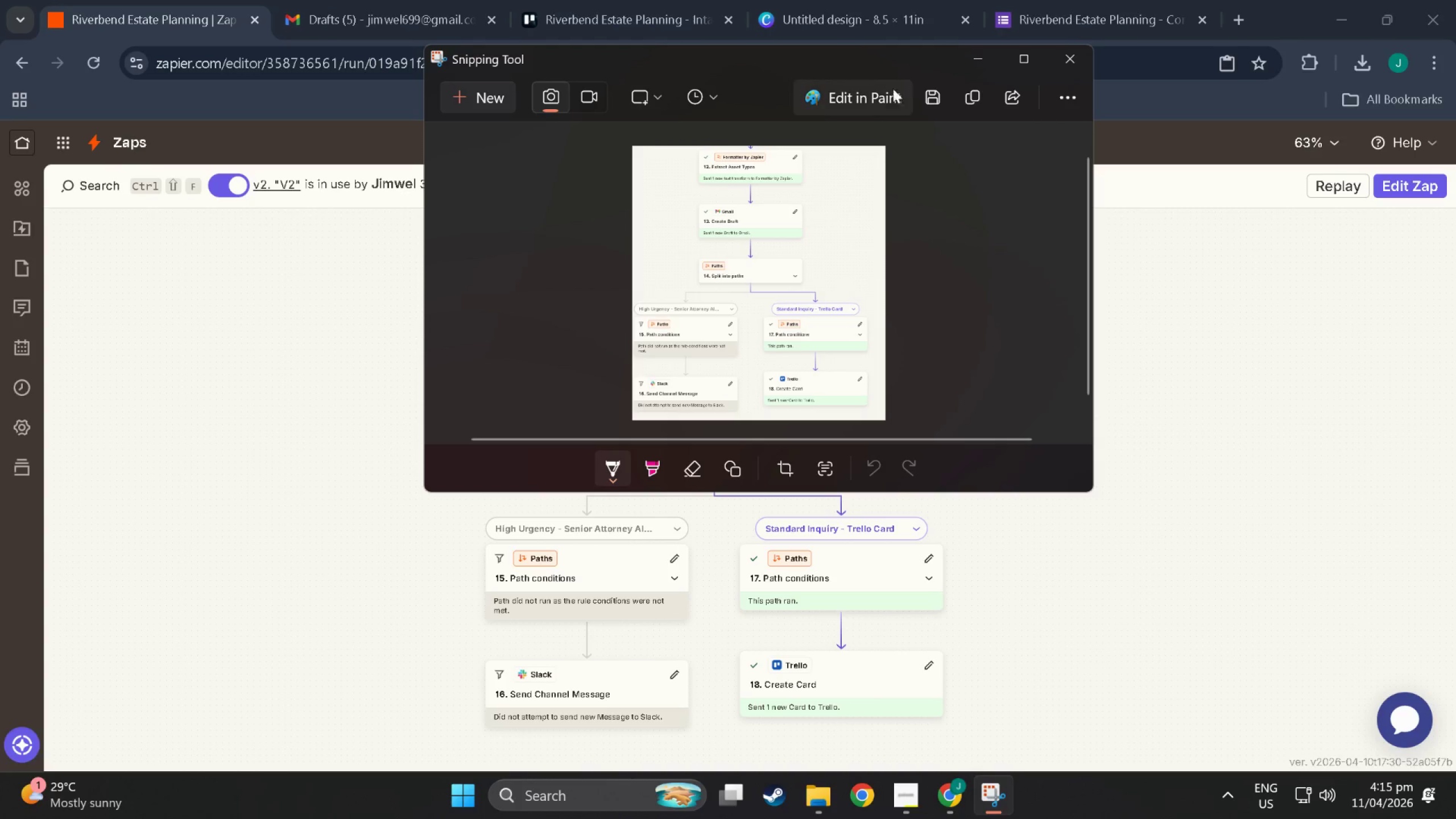 
left_click([928, 98])
 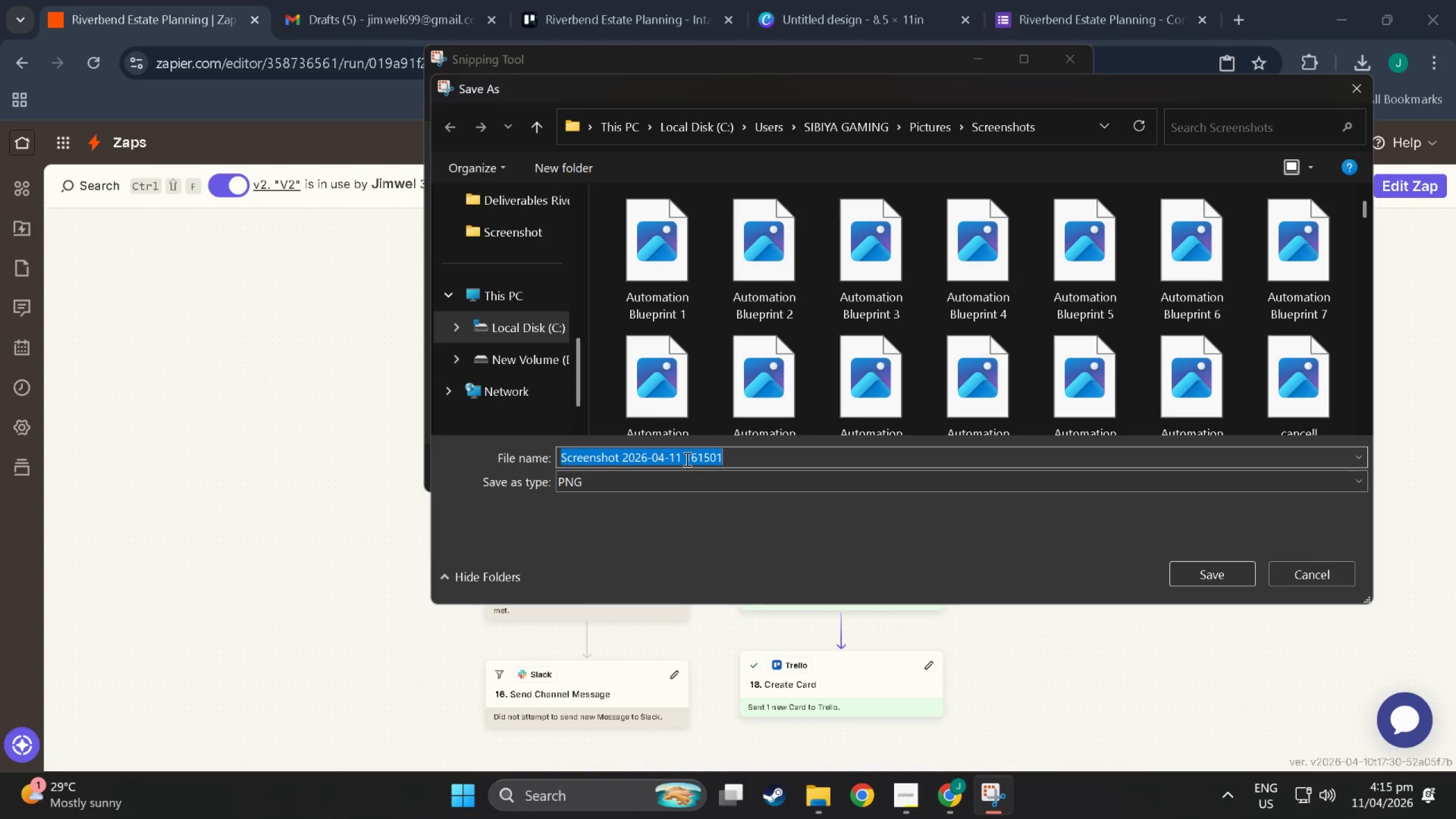 
scroll: coordinate [509, 254], scroll_direction: up, amount: 11.0
 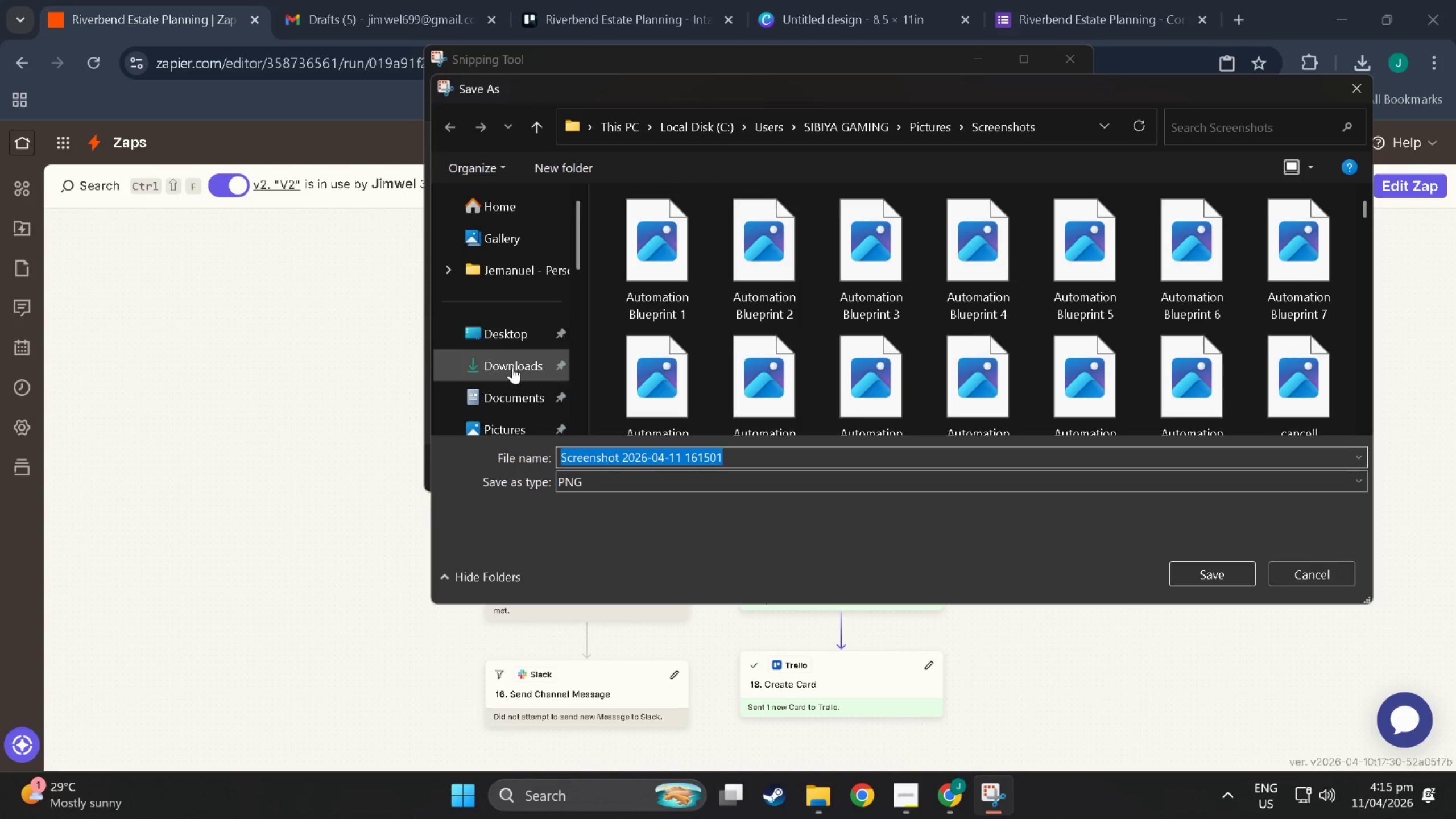 
left_click([512, 371])
 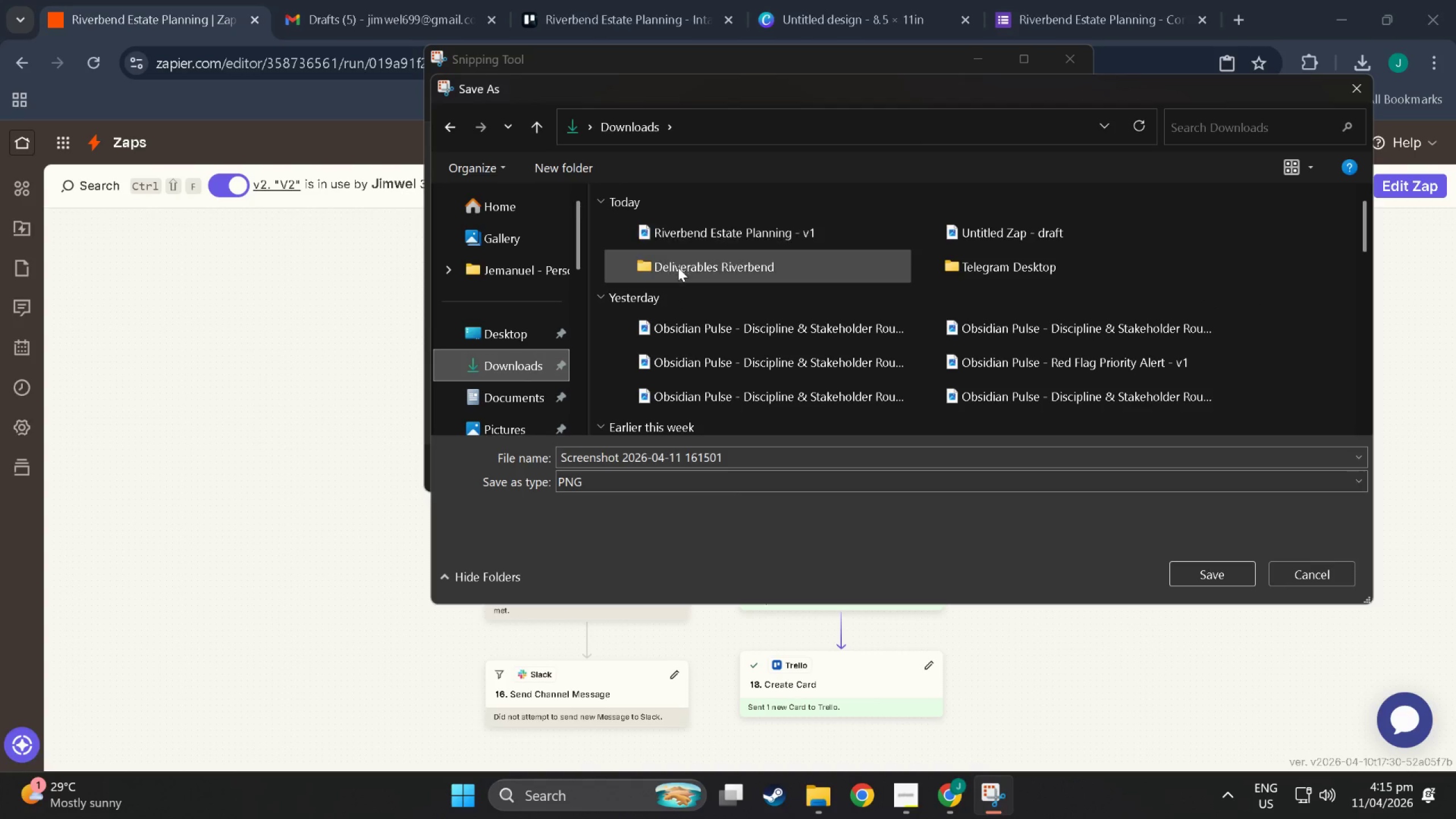 
double_click([678, 267])
 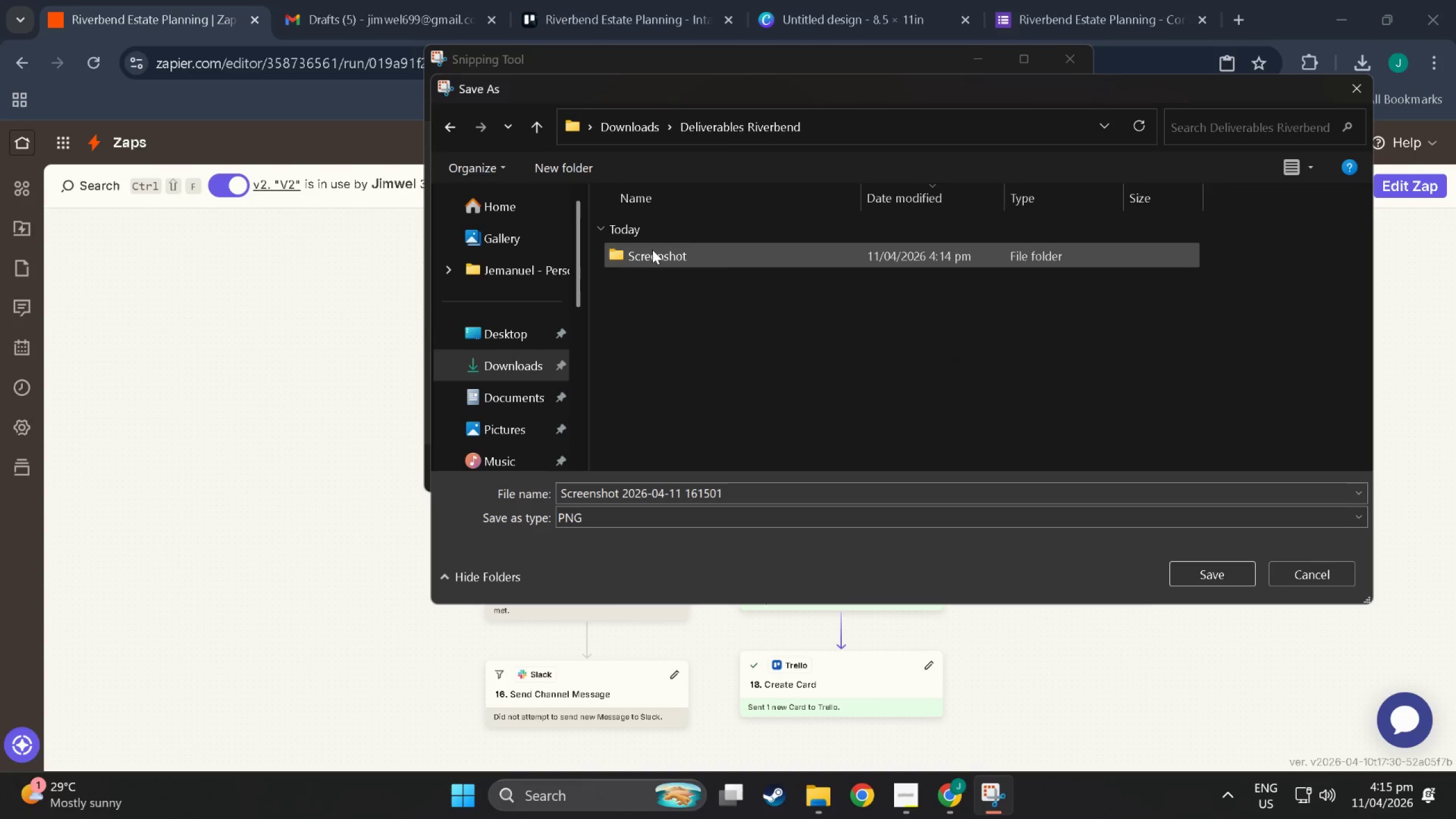 
left_click([652, 250])
 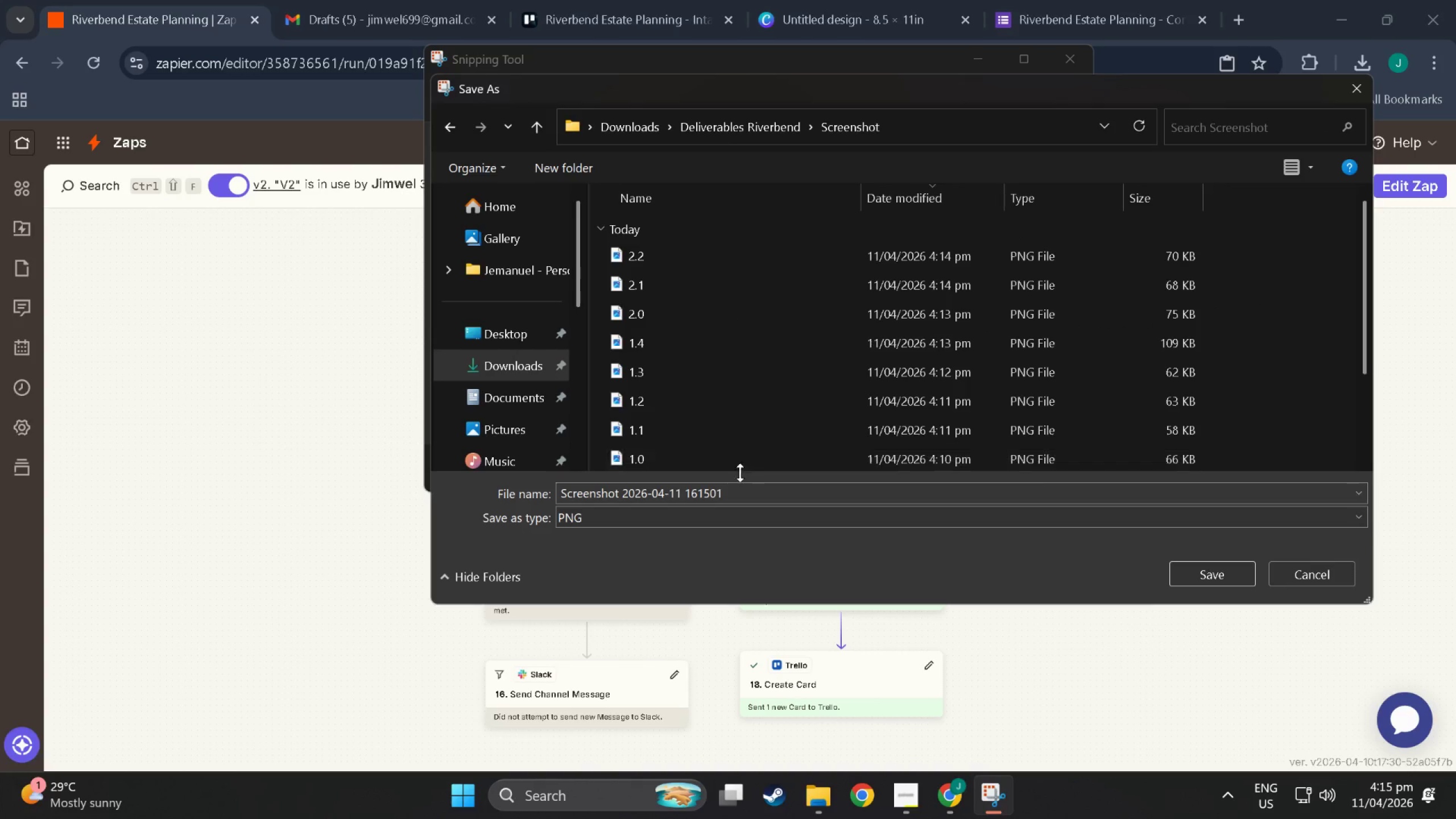 
double_click([745, 493])
 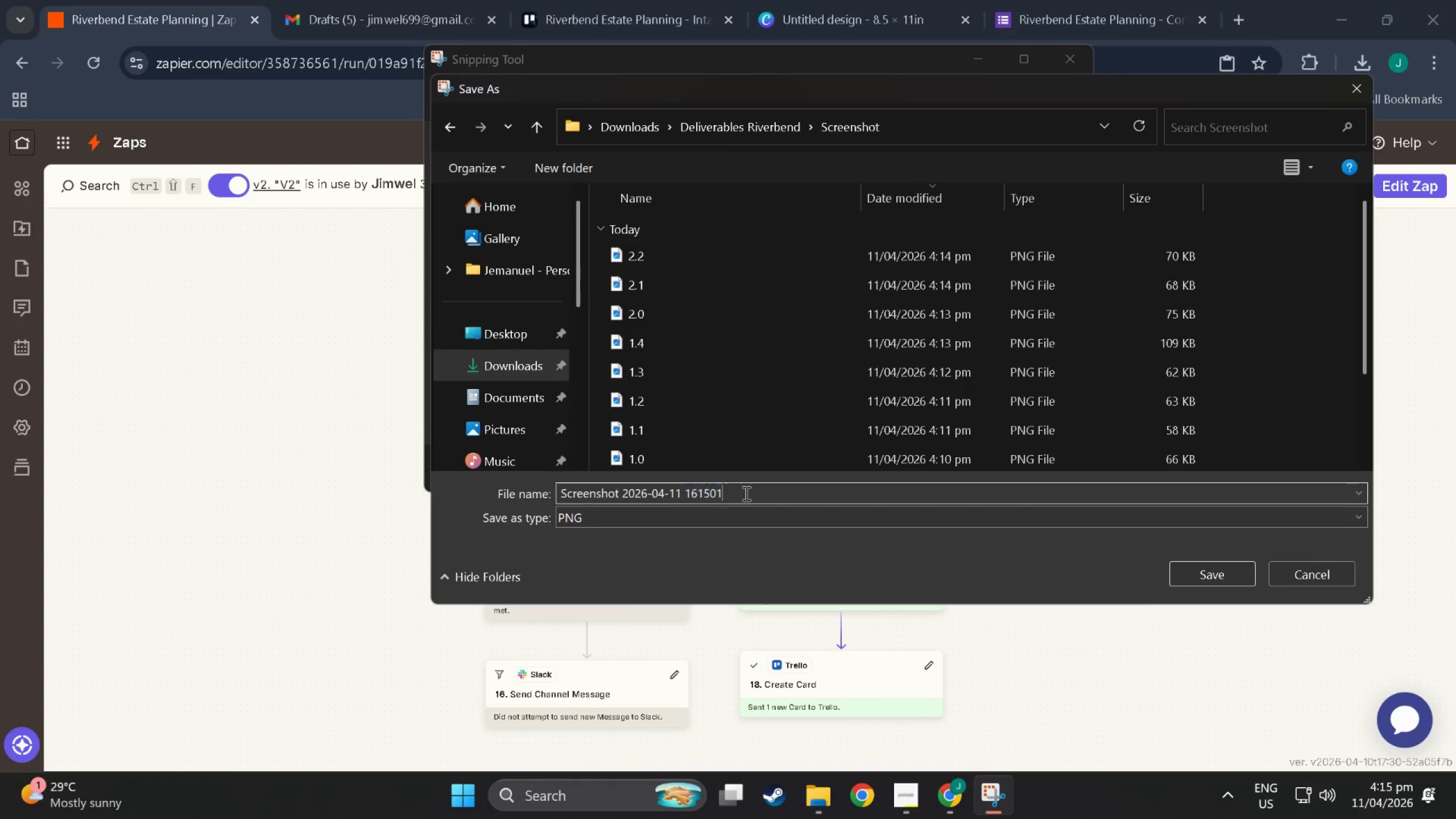 
triple_click([745, 493])
 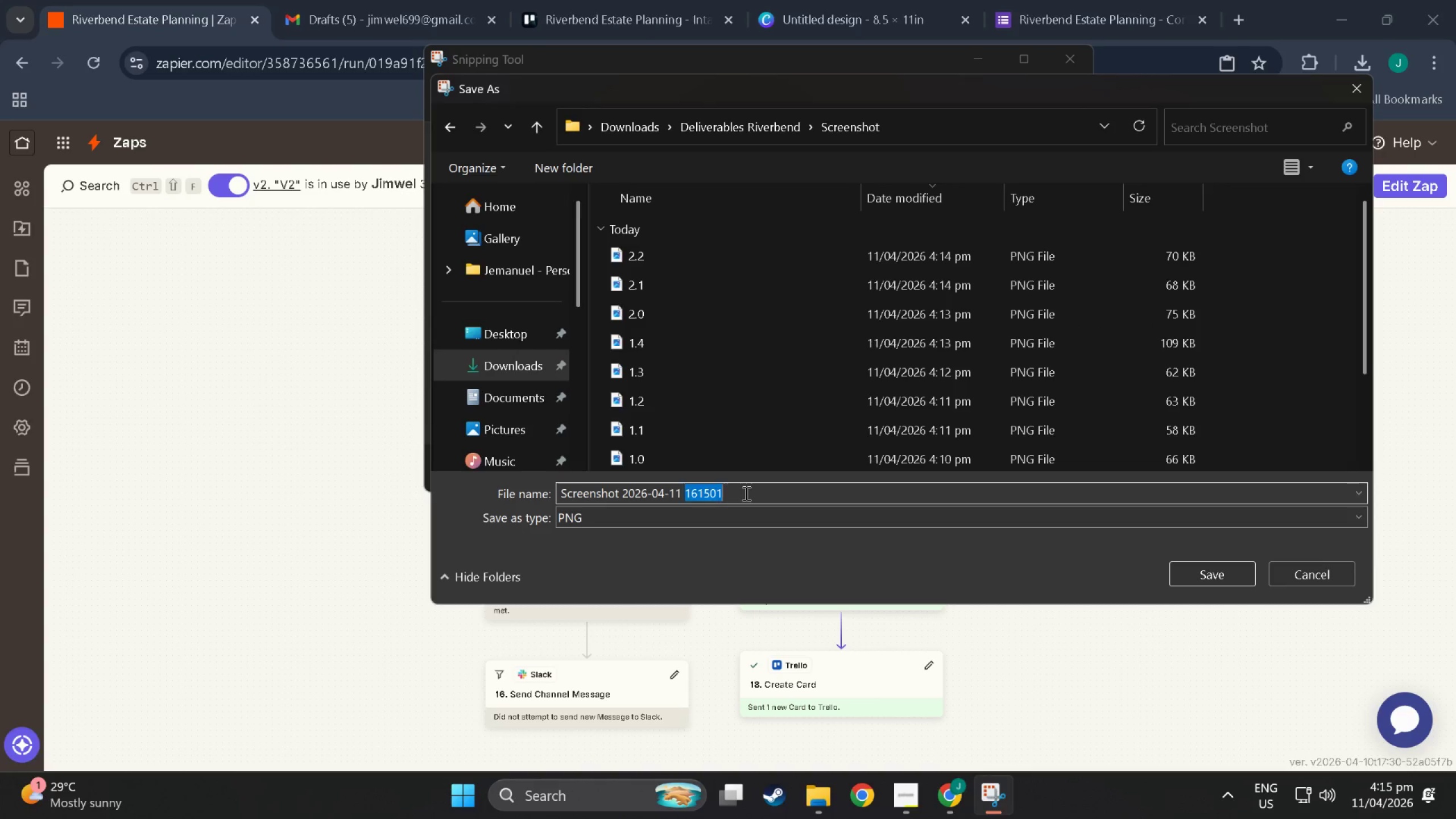 
triple_click([745, 493])
 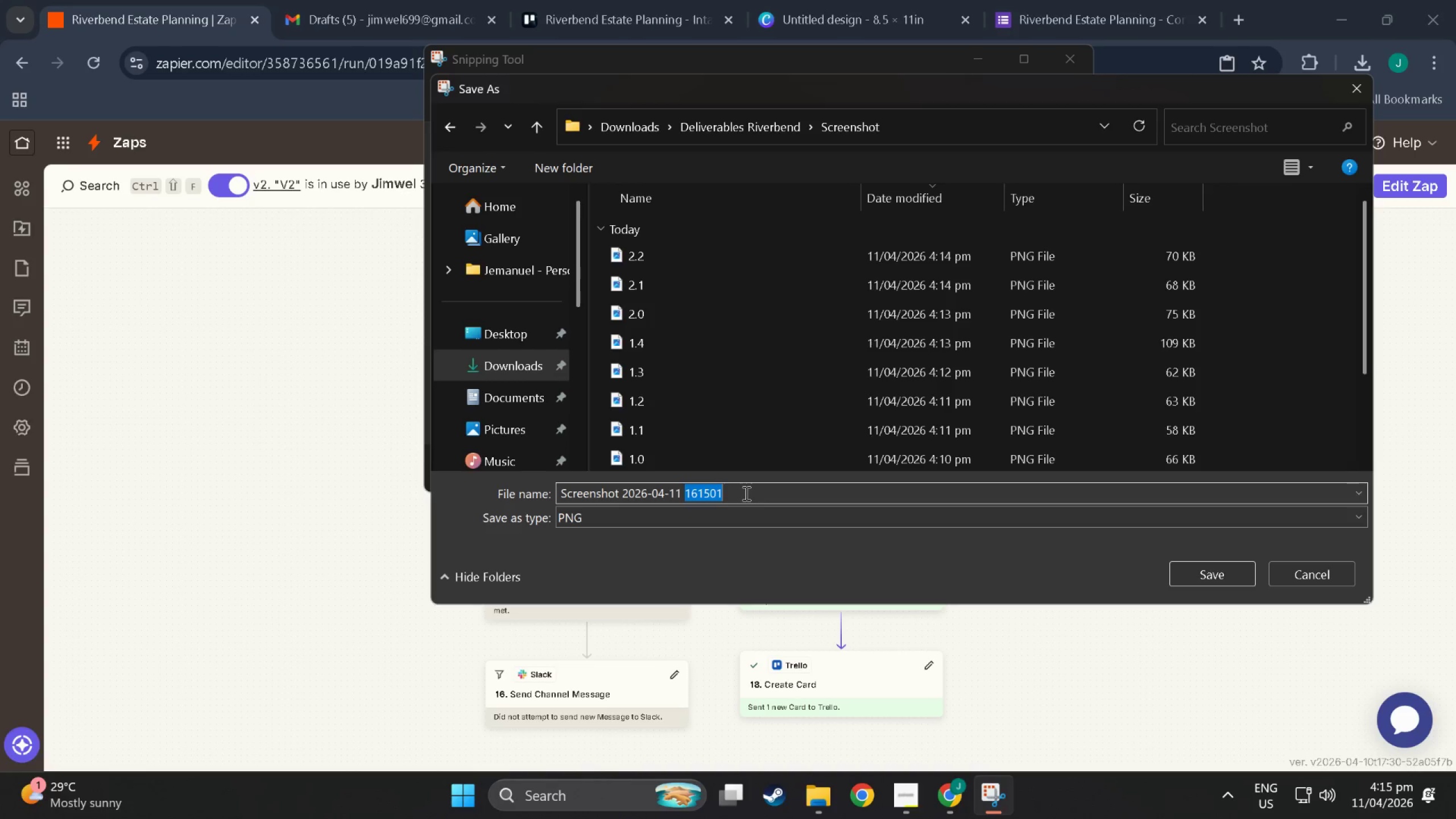 
triple_click([745, 493])
 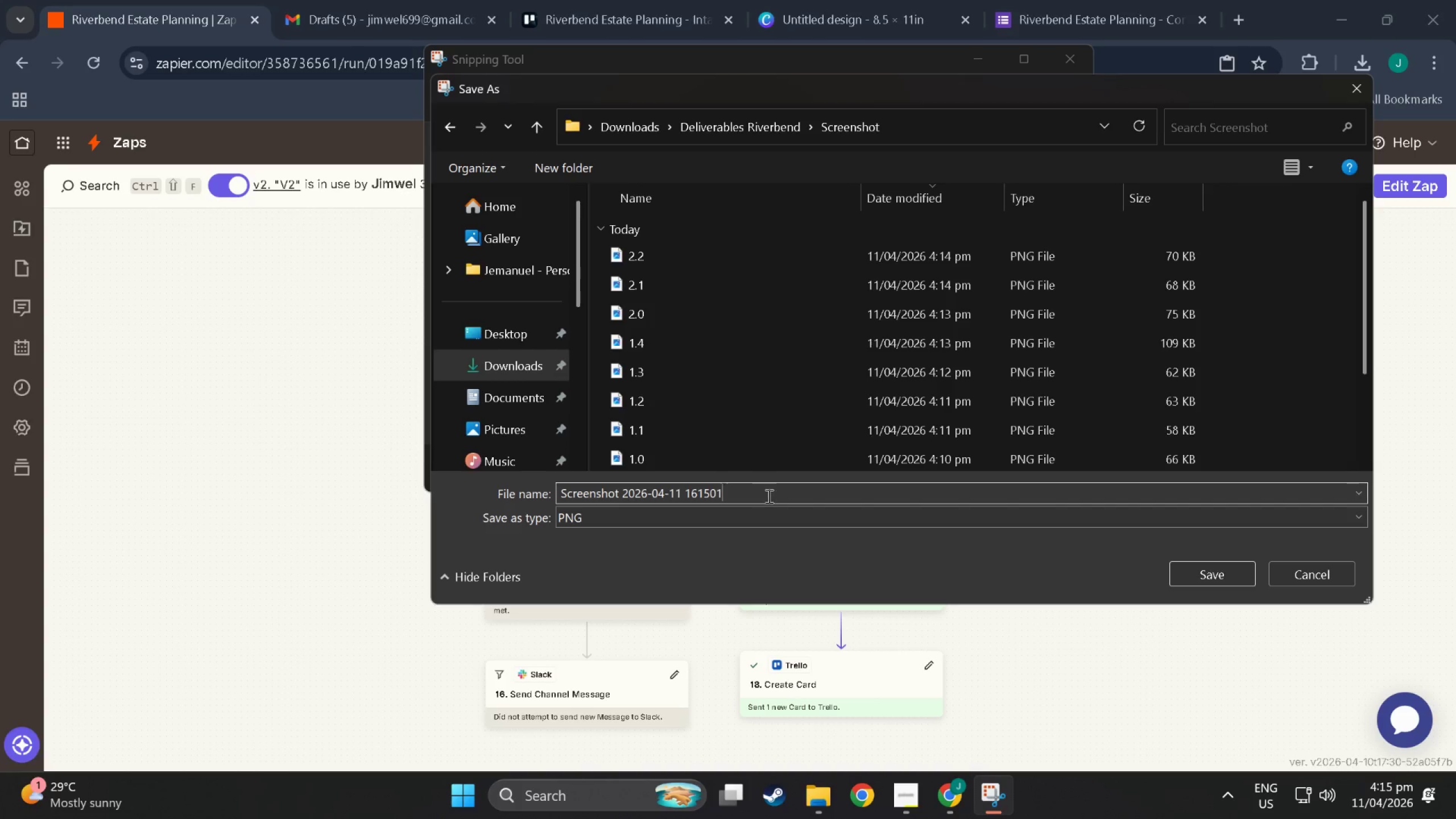 
left_click_drag(start_coordinate=[768, 496], to_coordinate=[552, 504])
 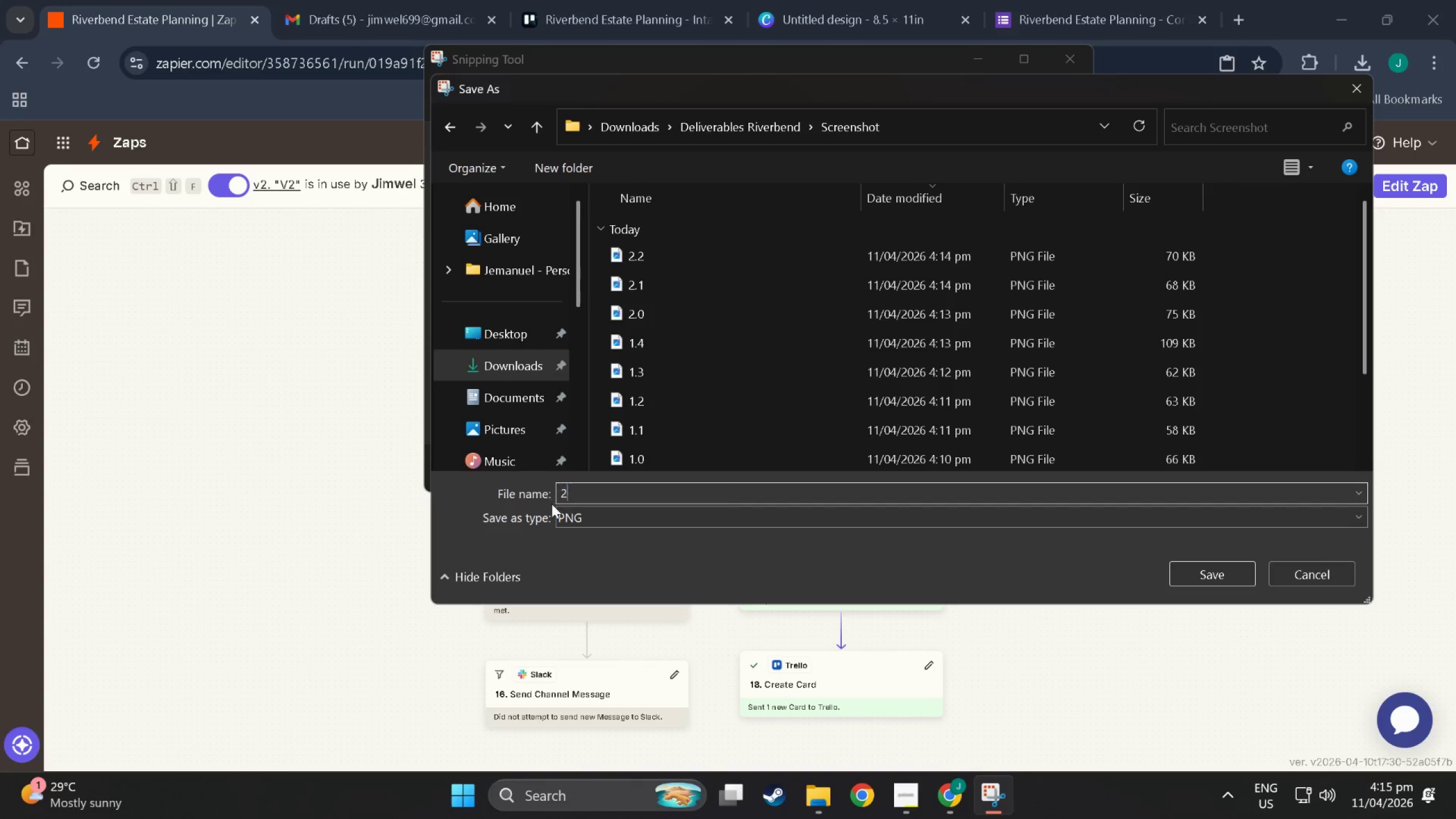 
key(2)
 